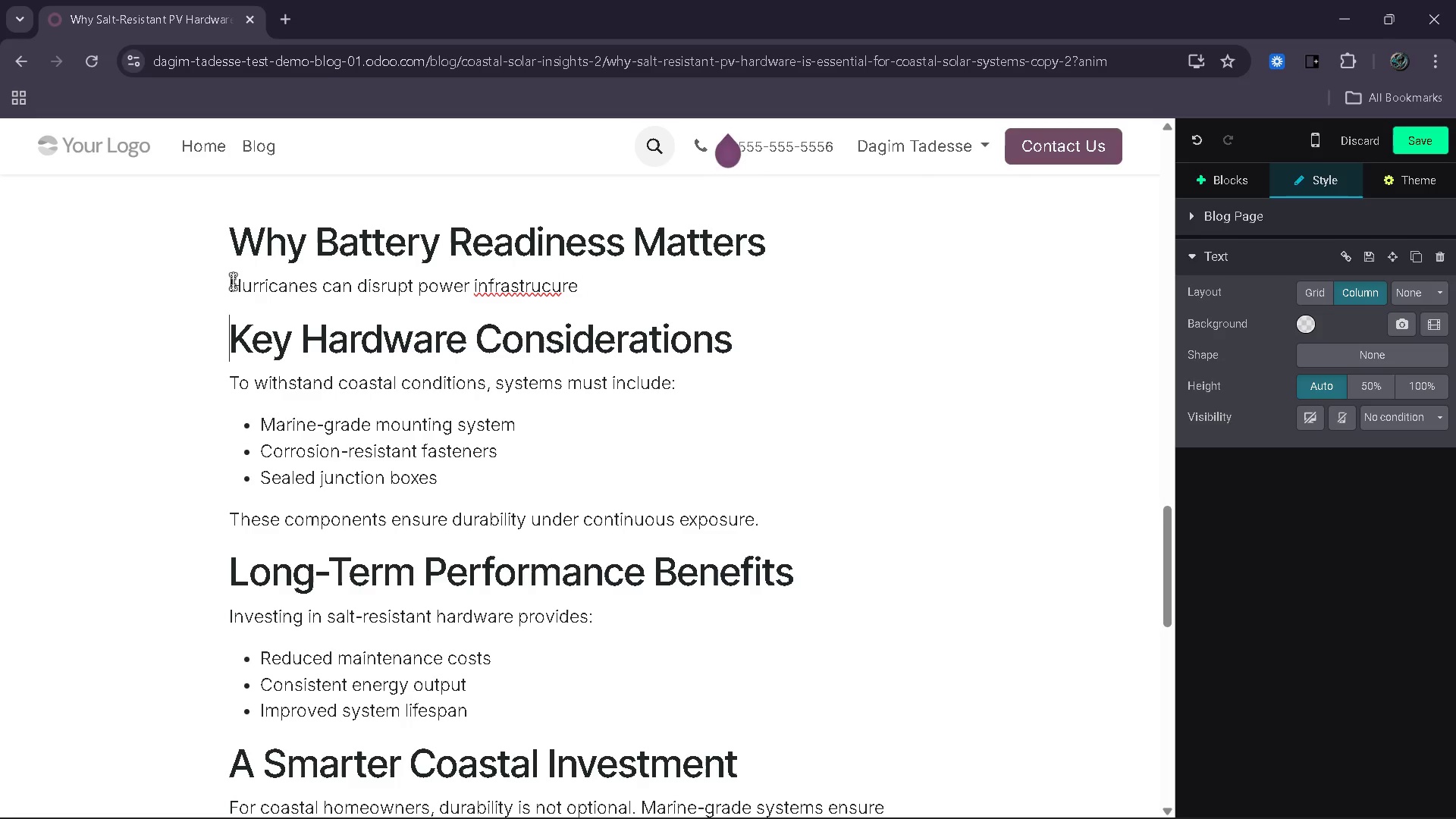 
key(ArrowLeft)
 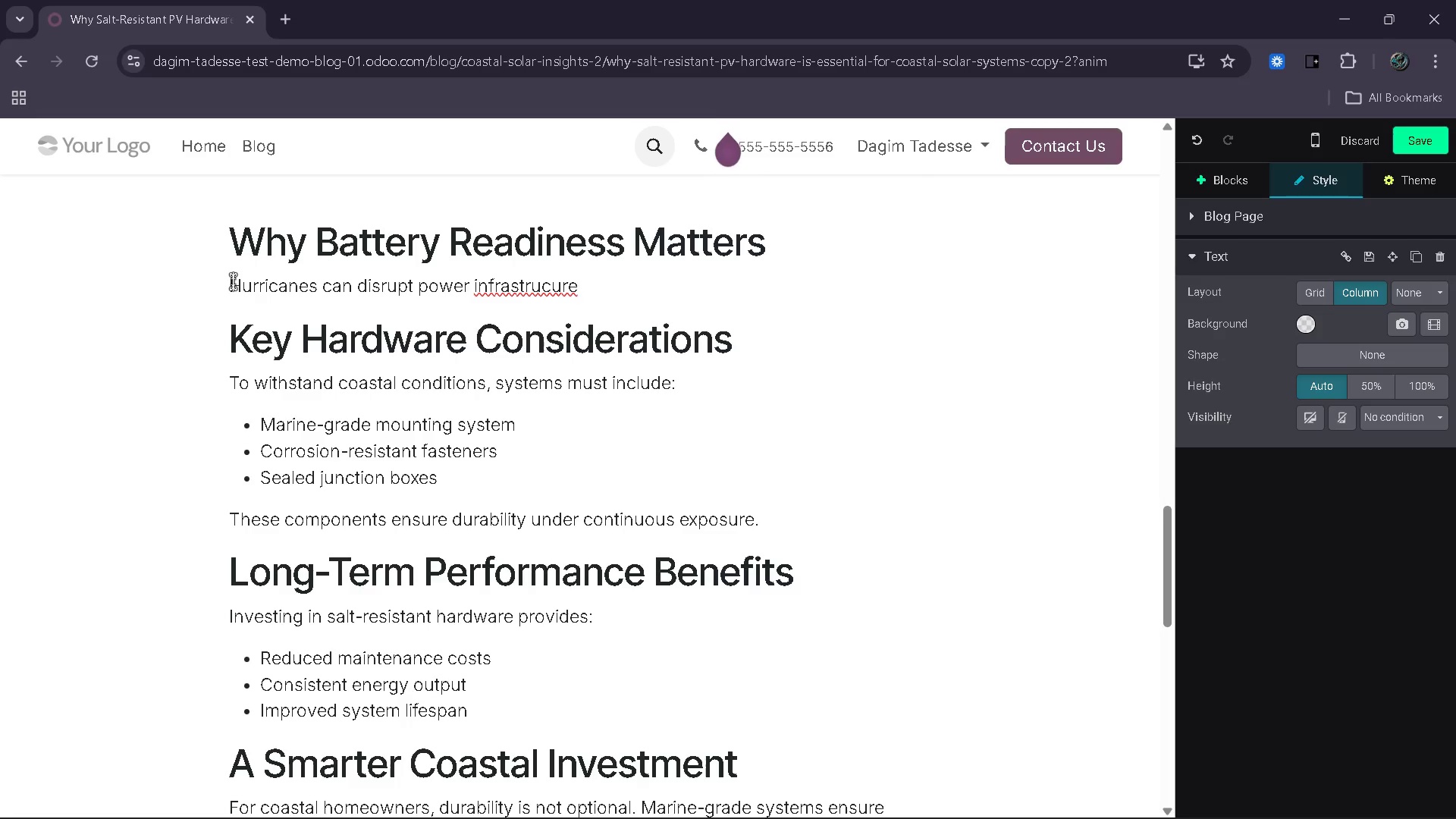 
key(ArrowLeft)
 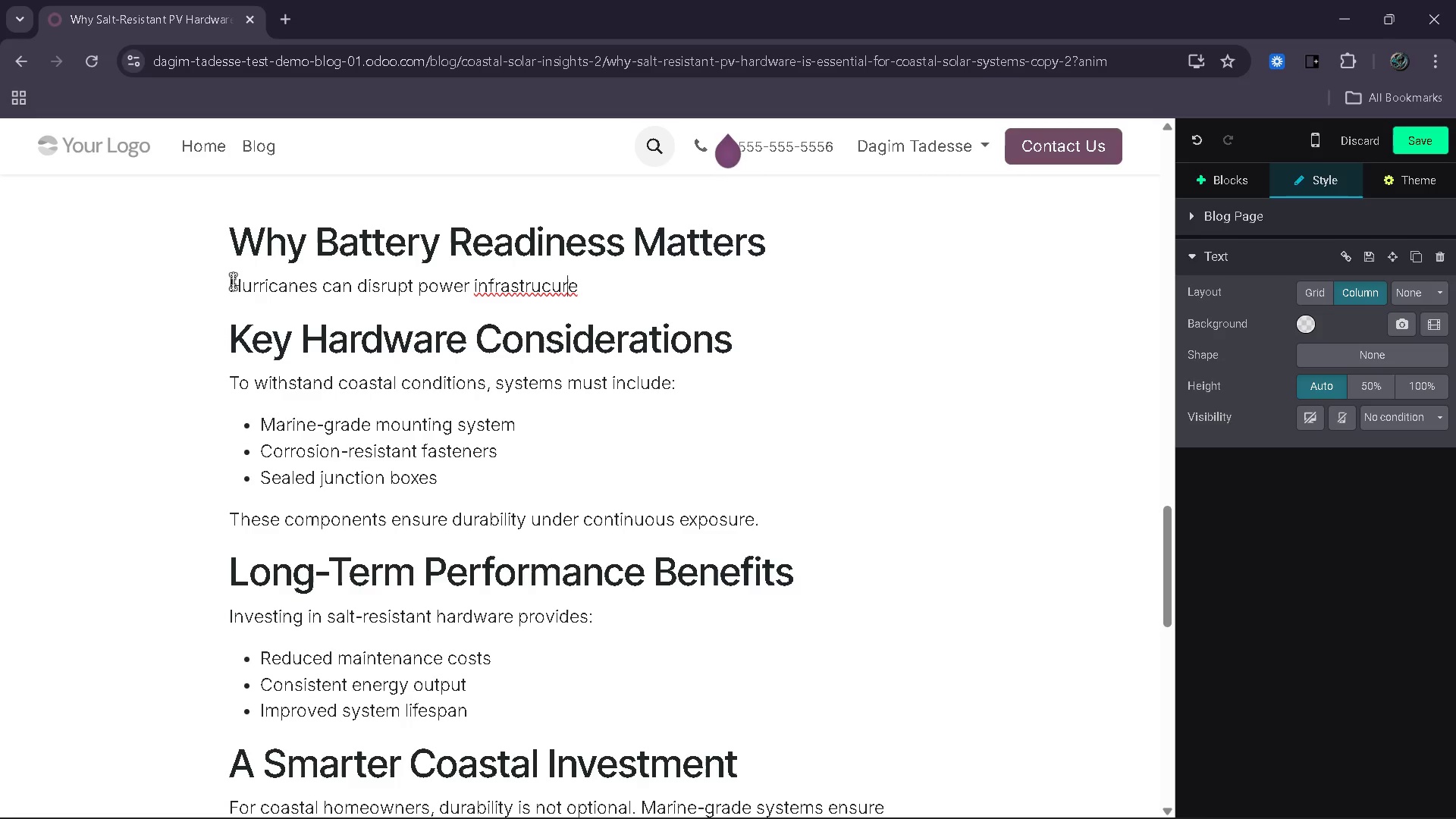 
key(ArrowLeft)
 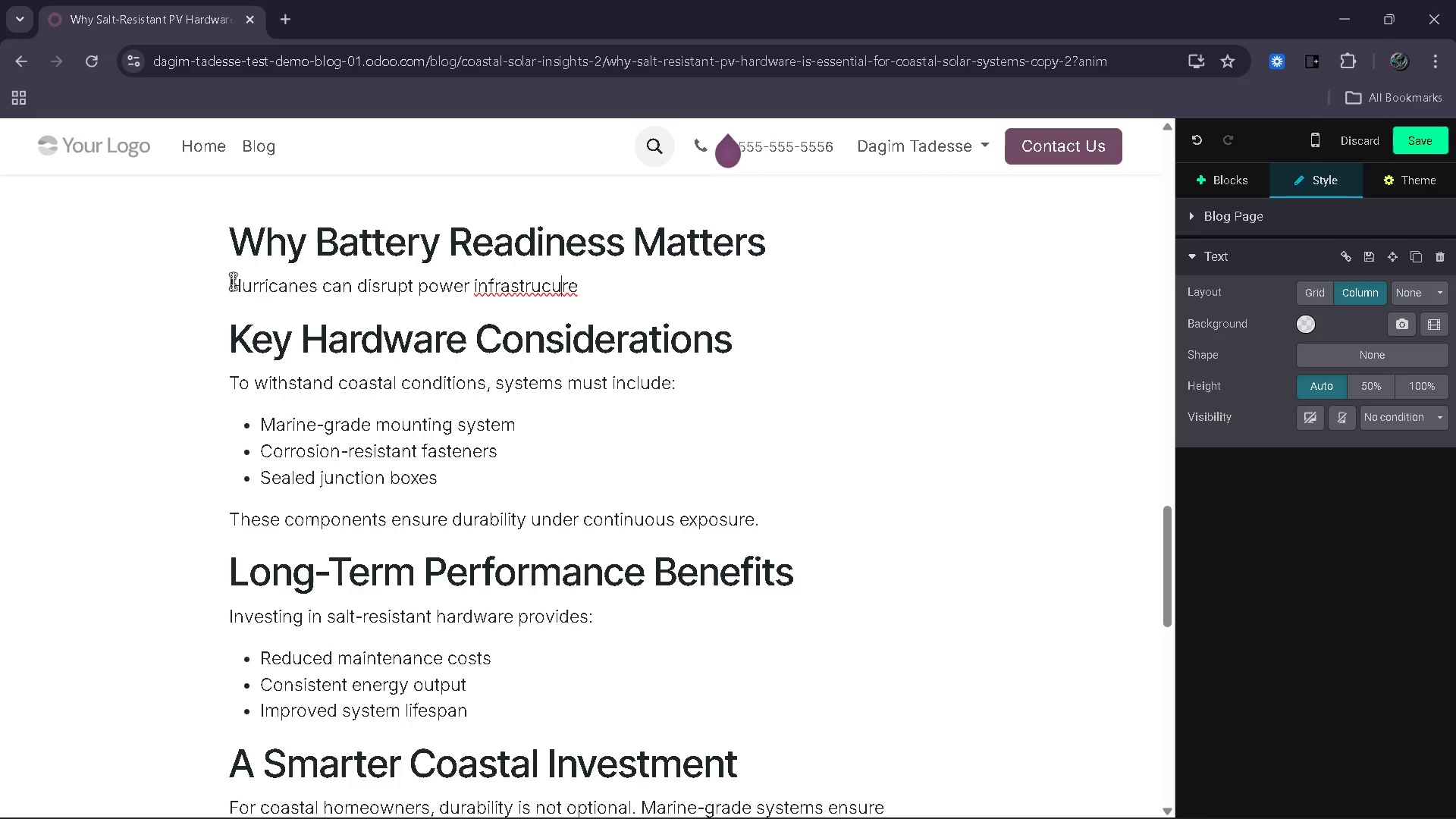 
key(ArrowLeft)
 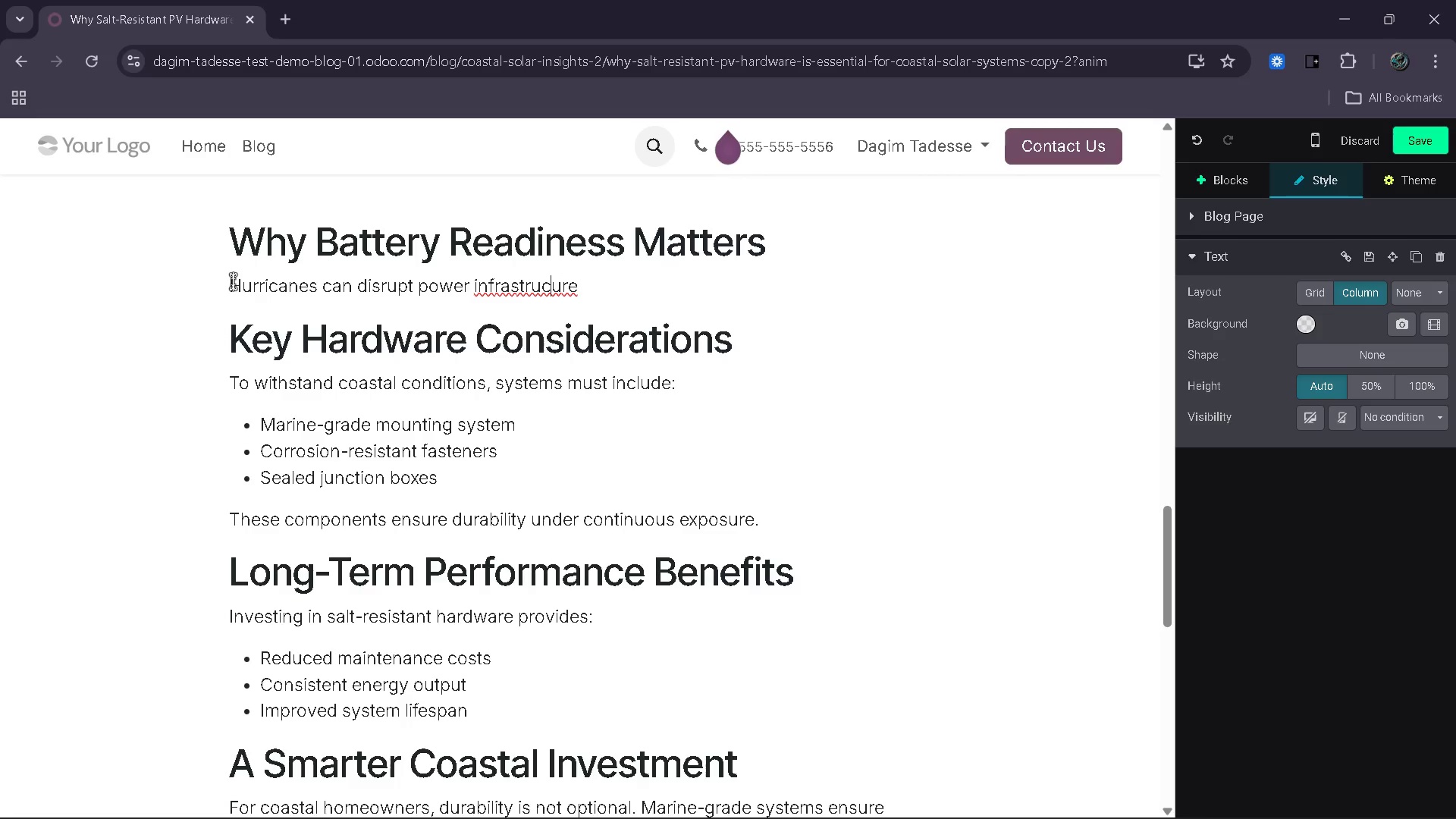 
key(ArrowLeft)
 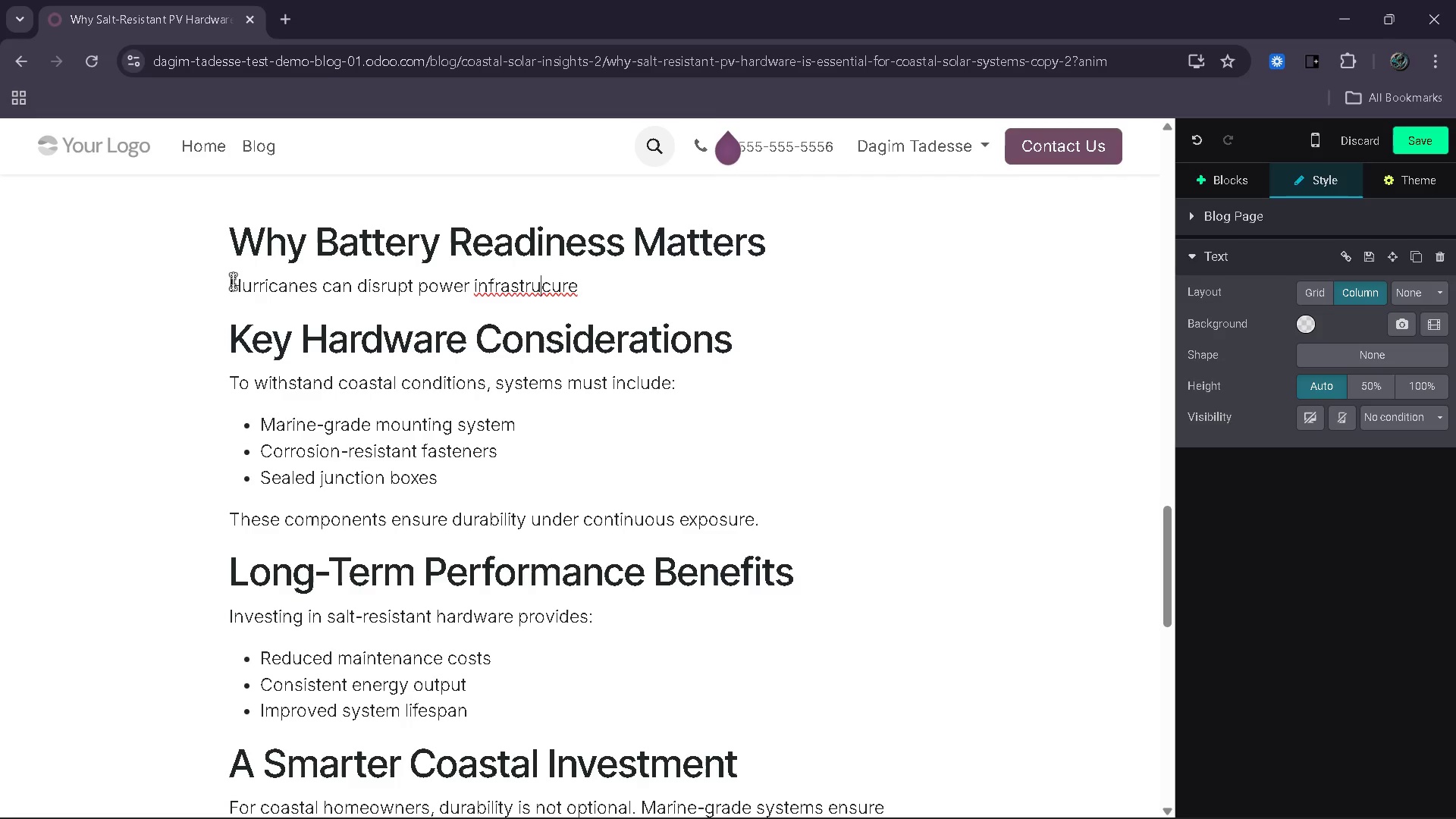 
key(T)
 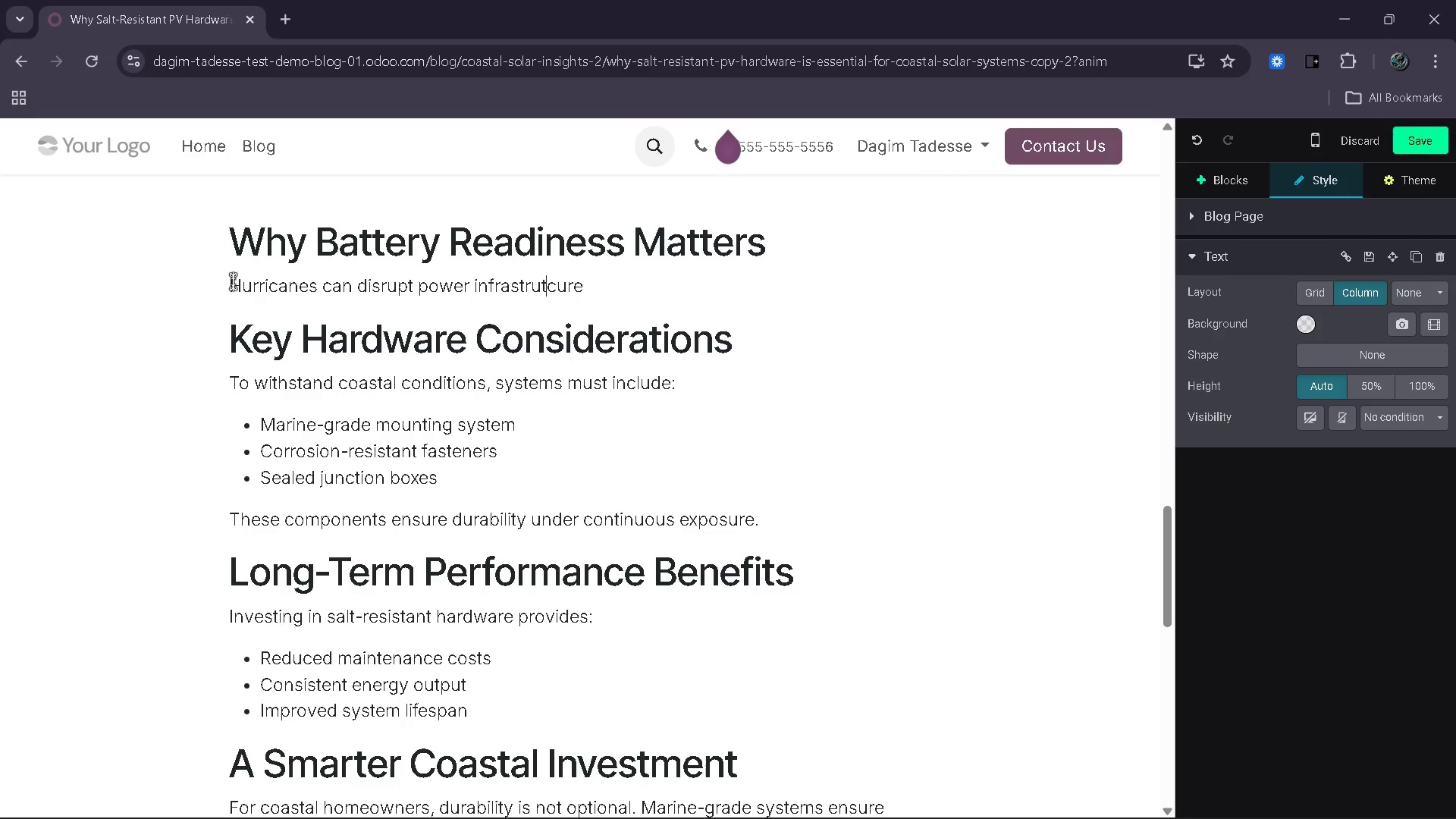 
key(Backspace)
 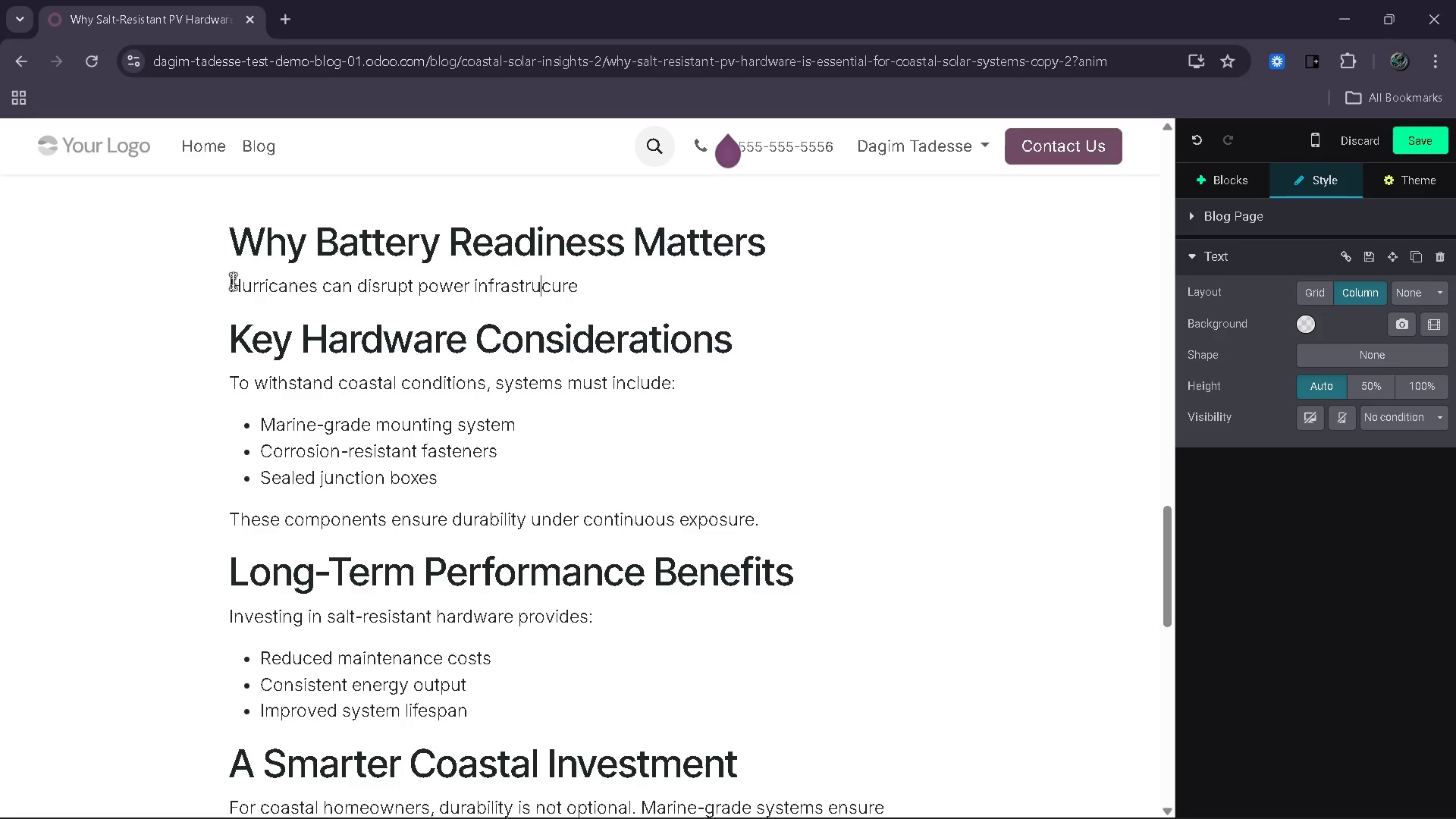 
key(ArrowRight)
 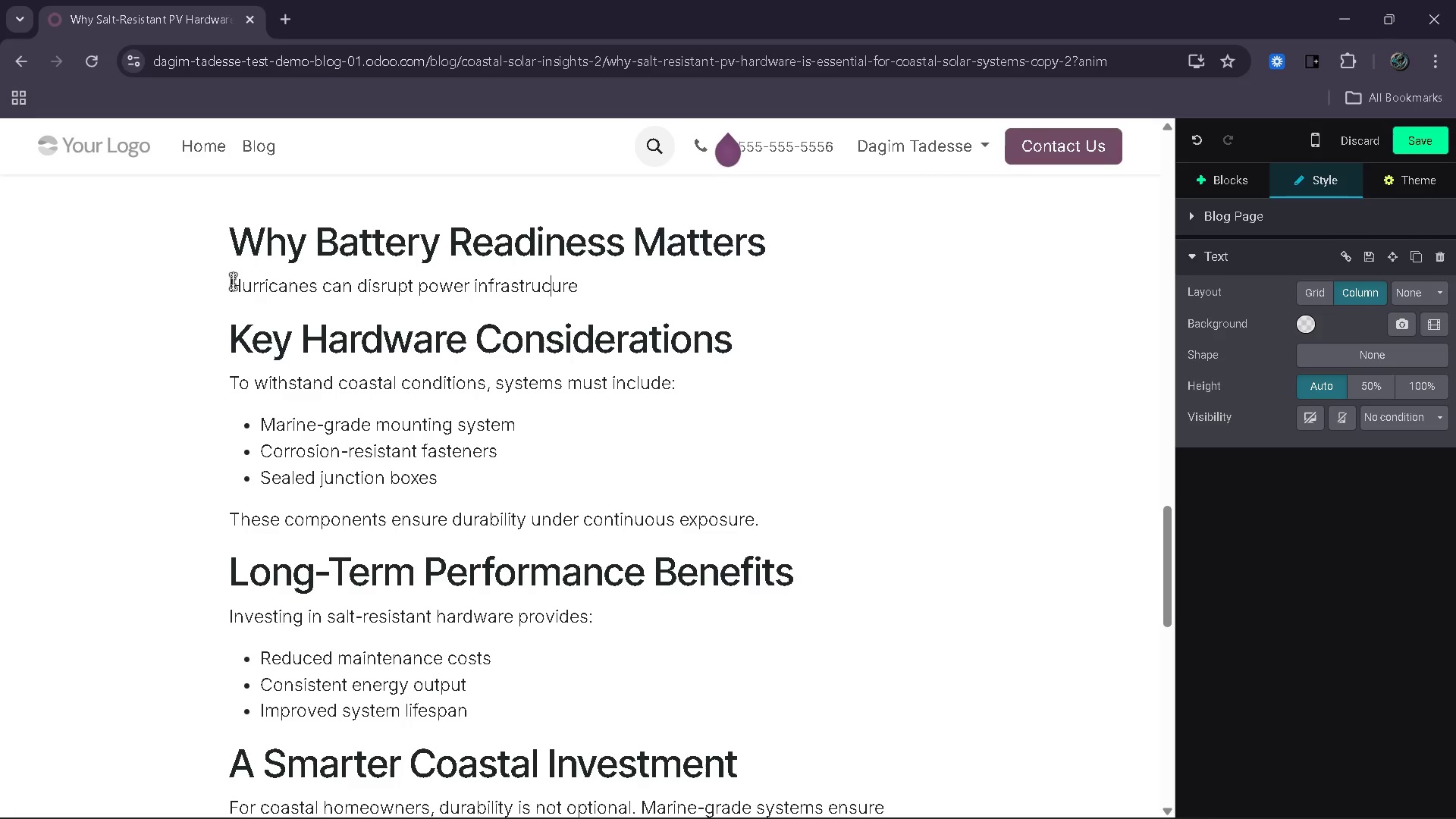 
key(T)
 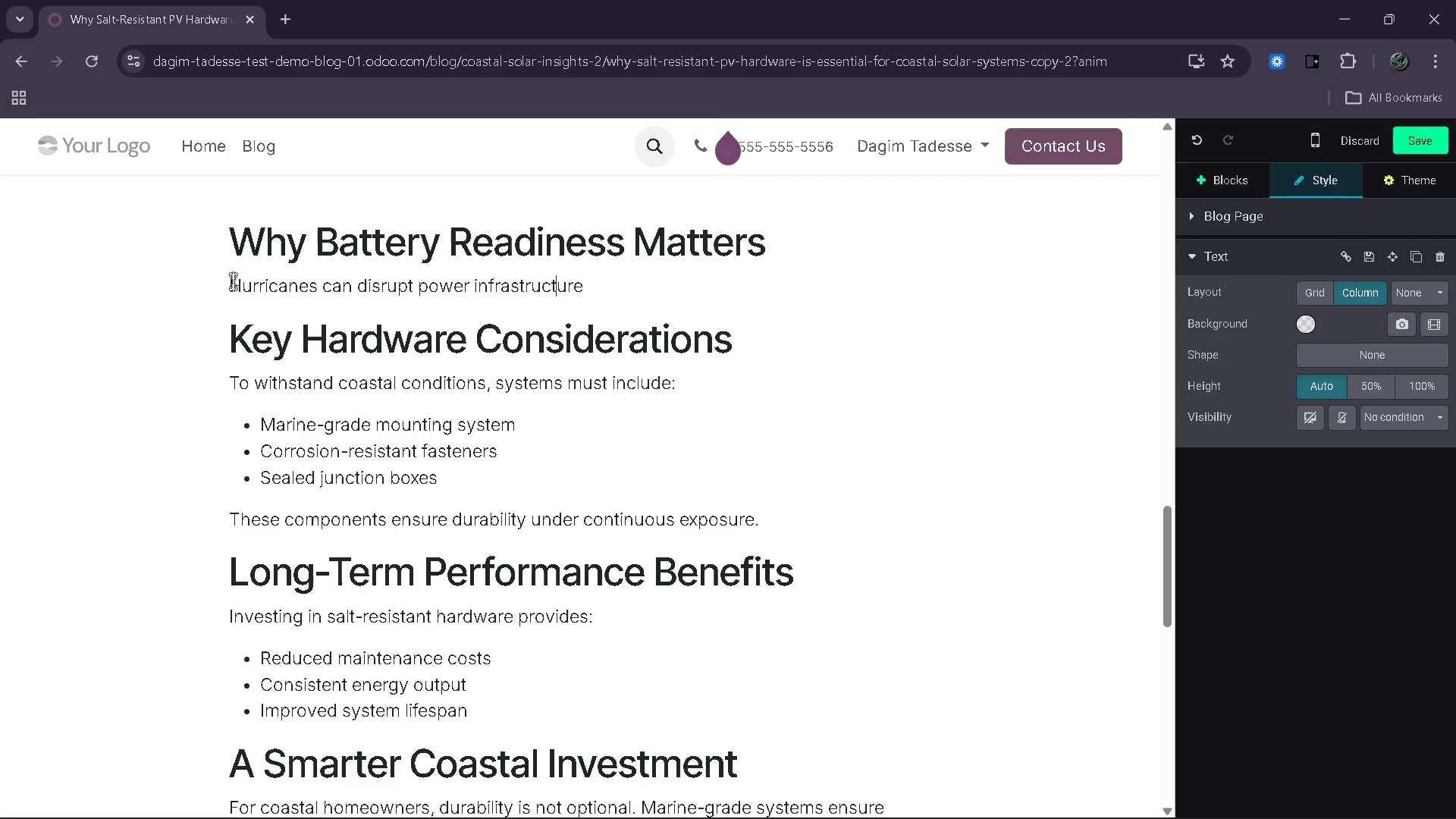 
key(ArrowRight)
 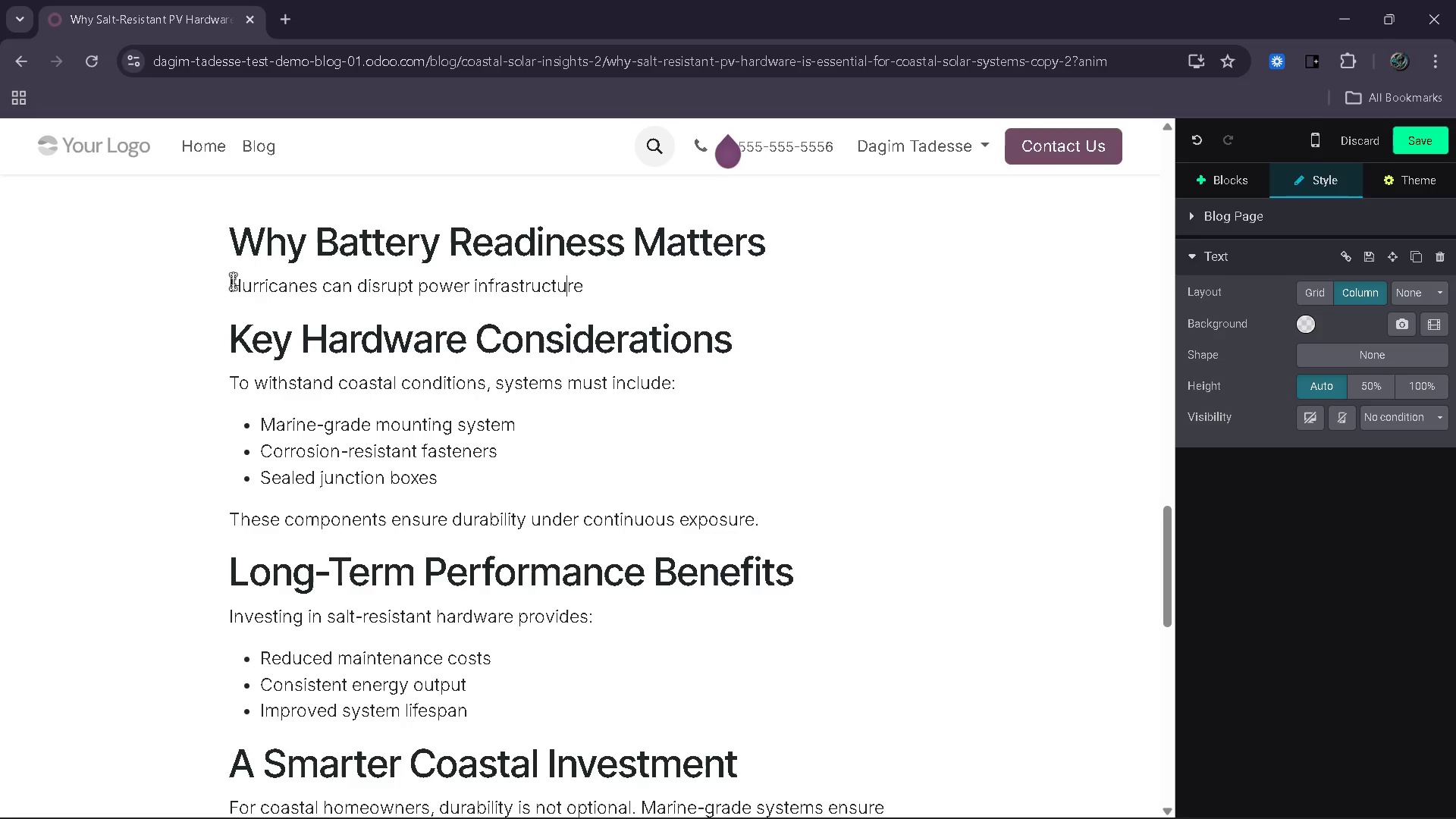 
key(ArrowRight)
 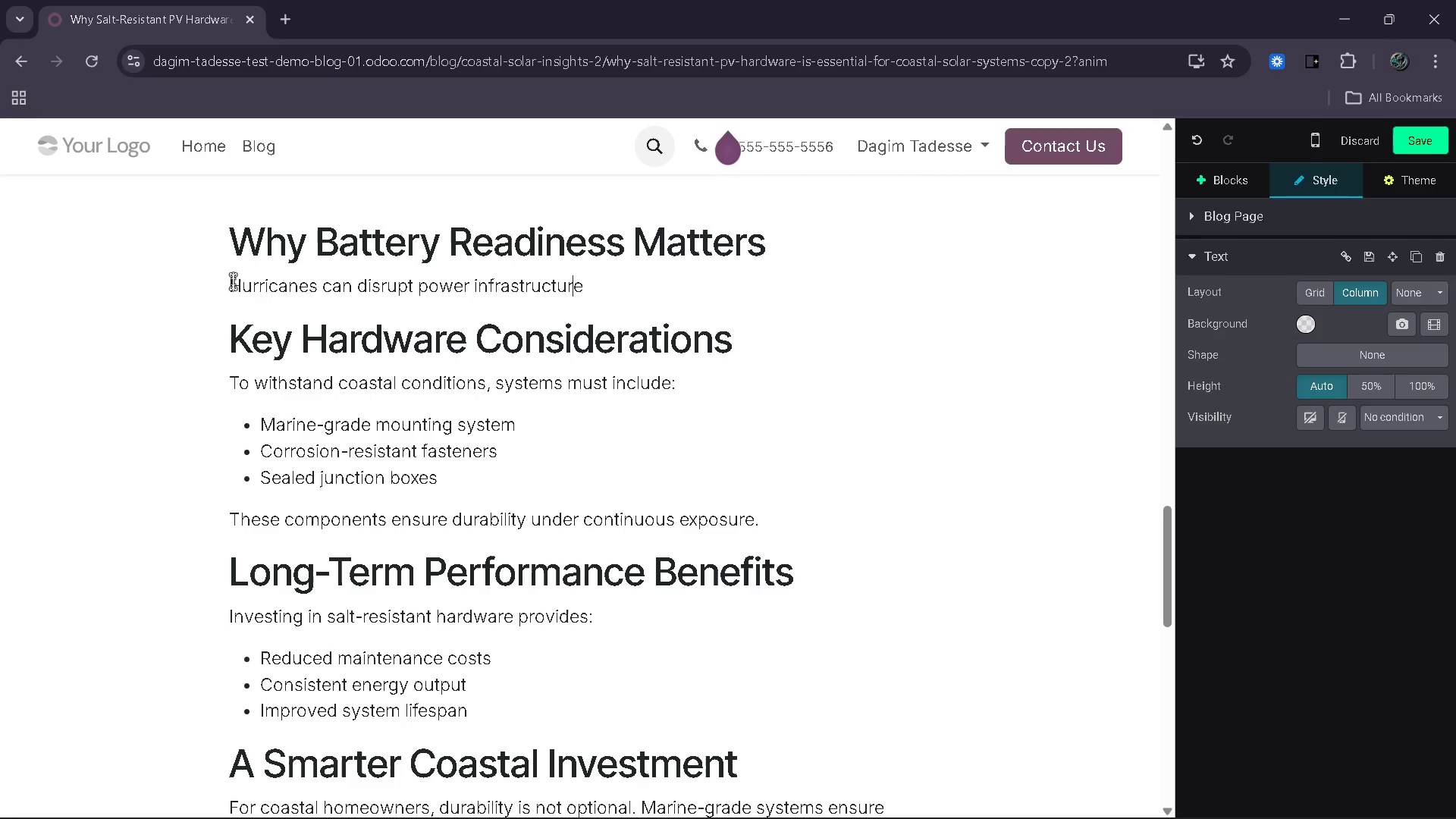 
key(ArrowRight)
 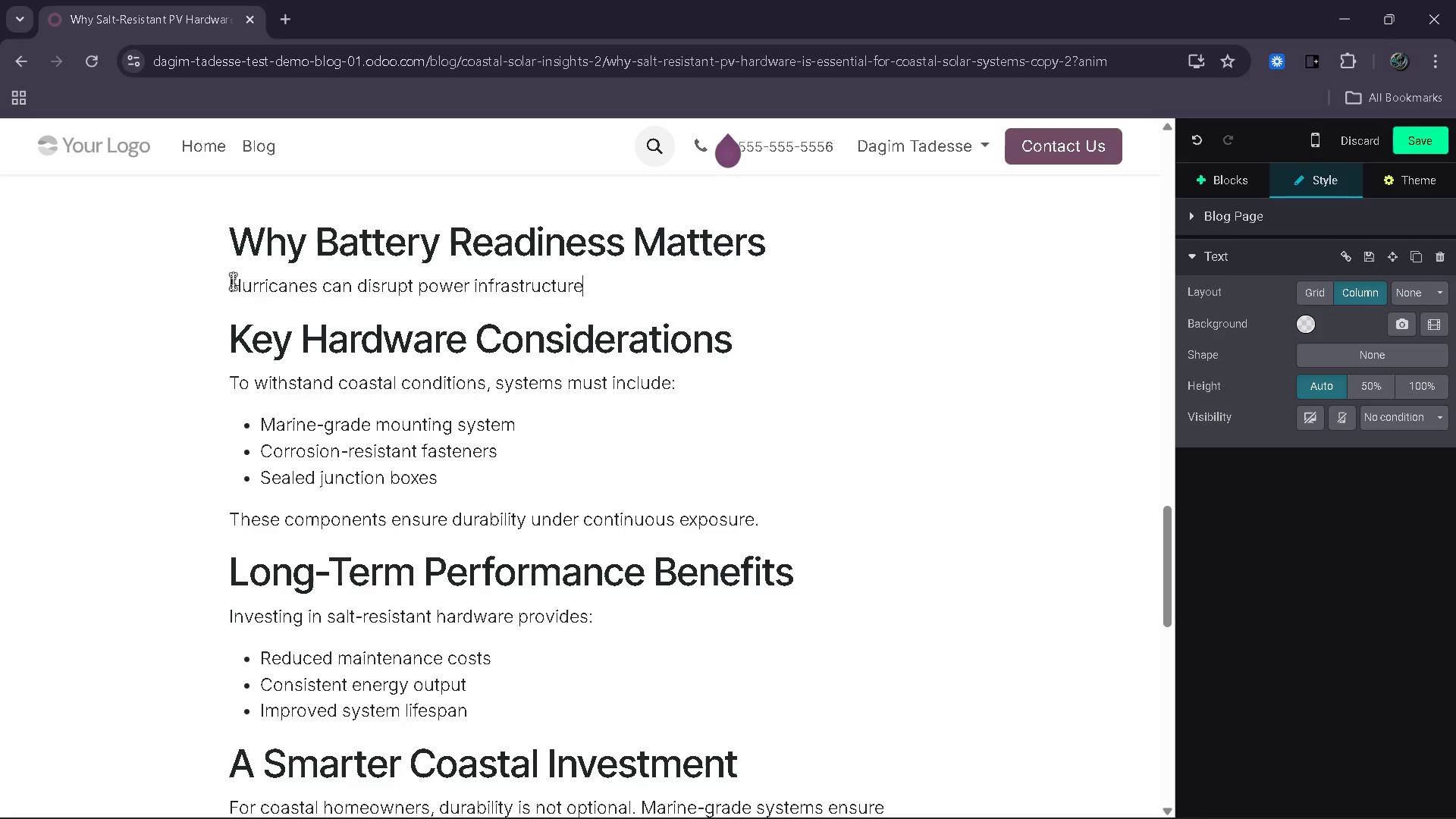 
type( for extended periods. Batter)
 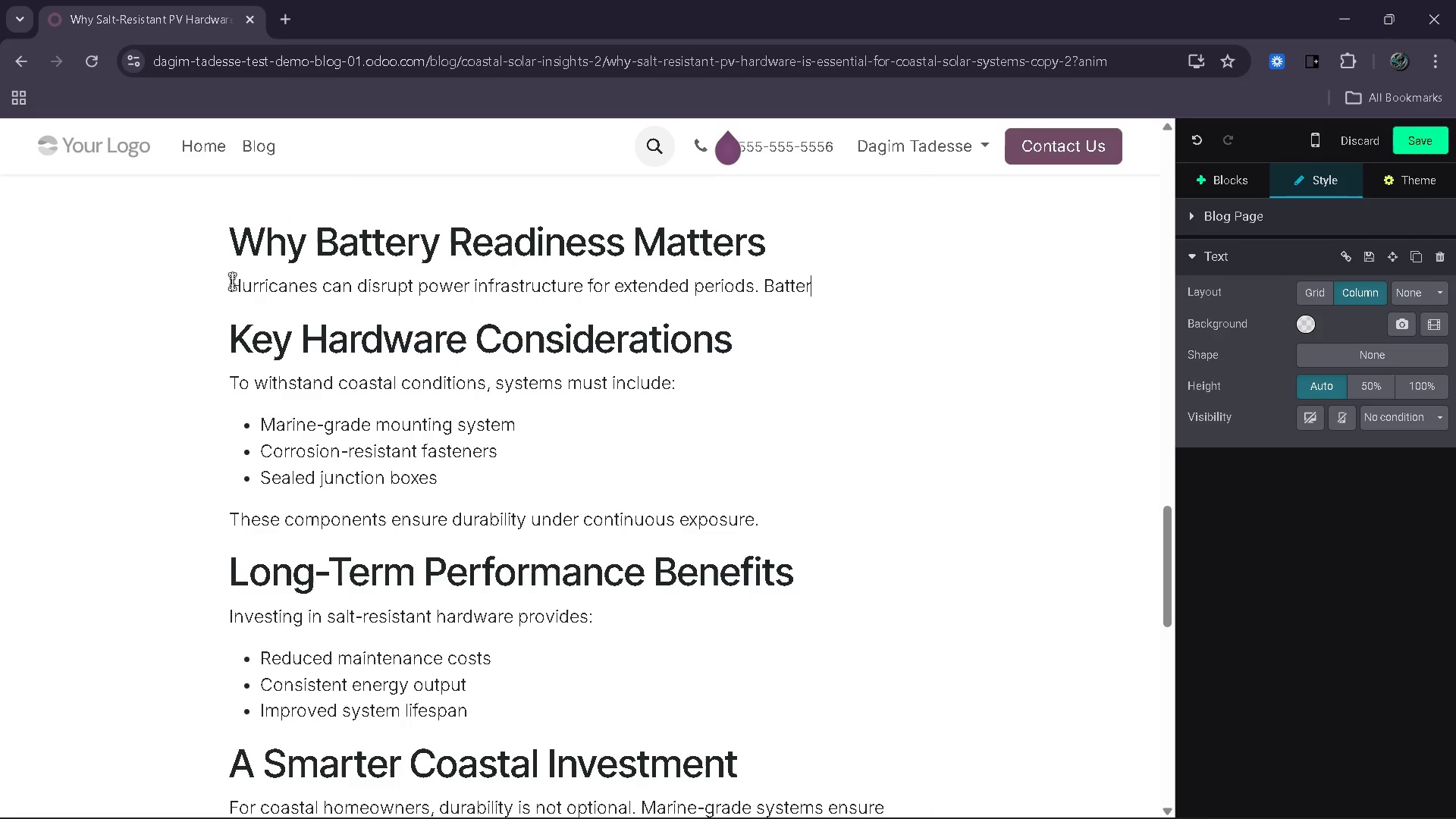 
wait(8.31)
 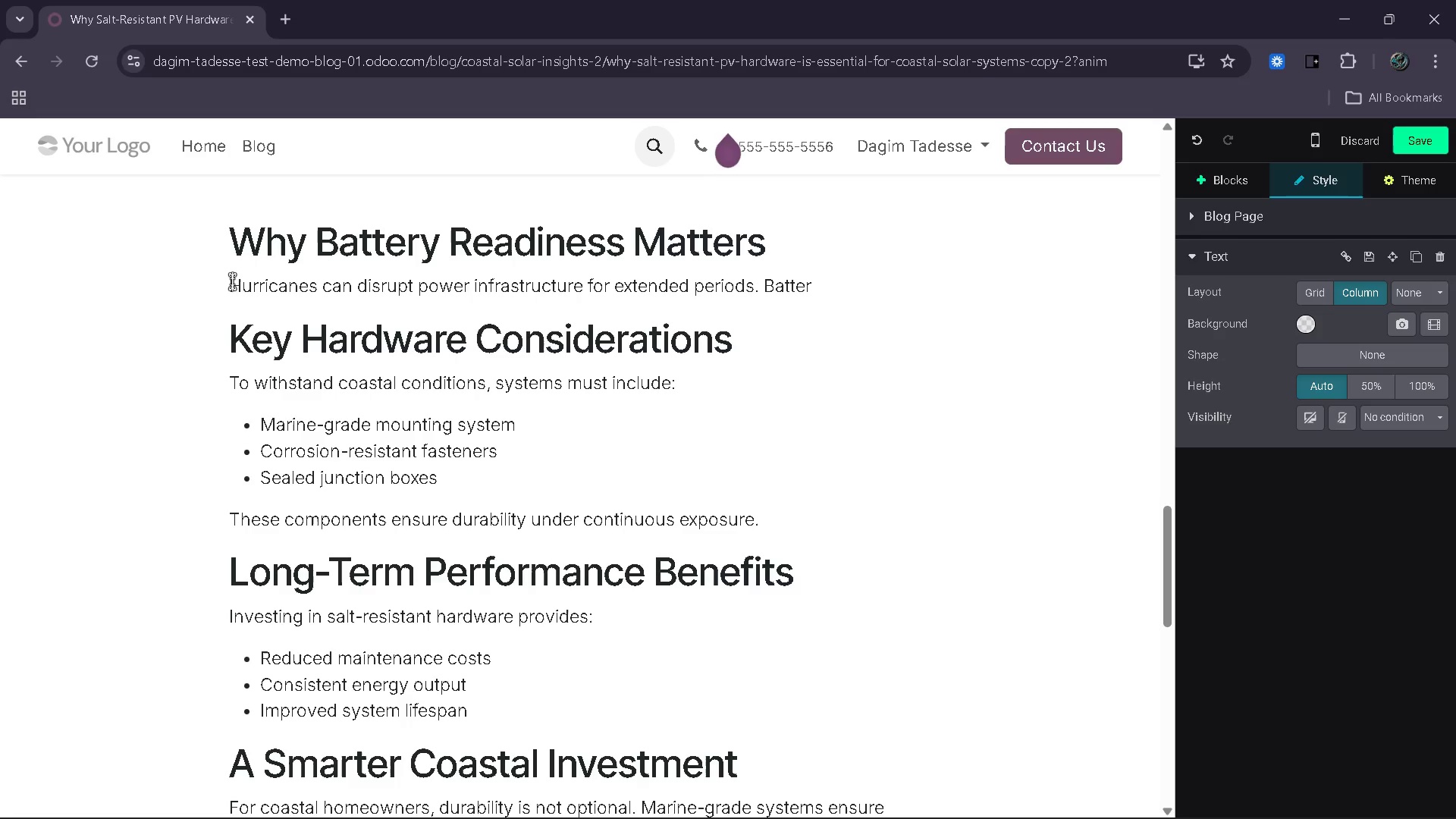 
type(y storage systems provide a reliable backup, ensuring eassential system)
 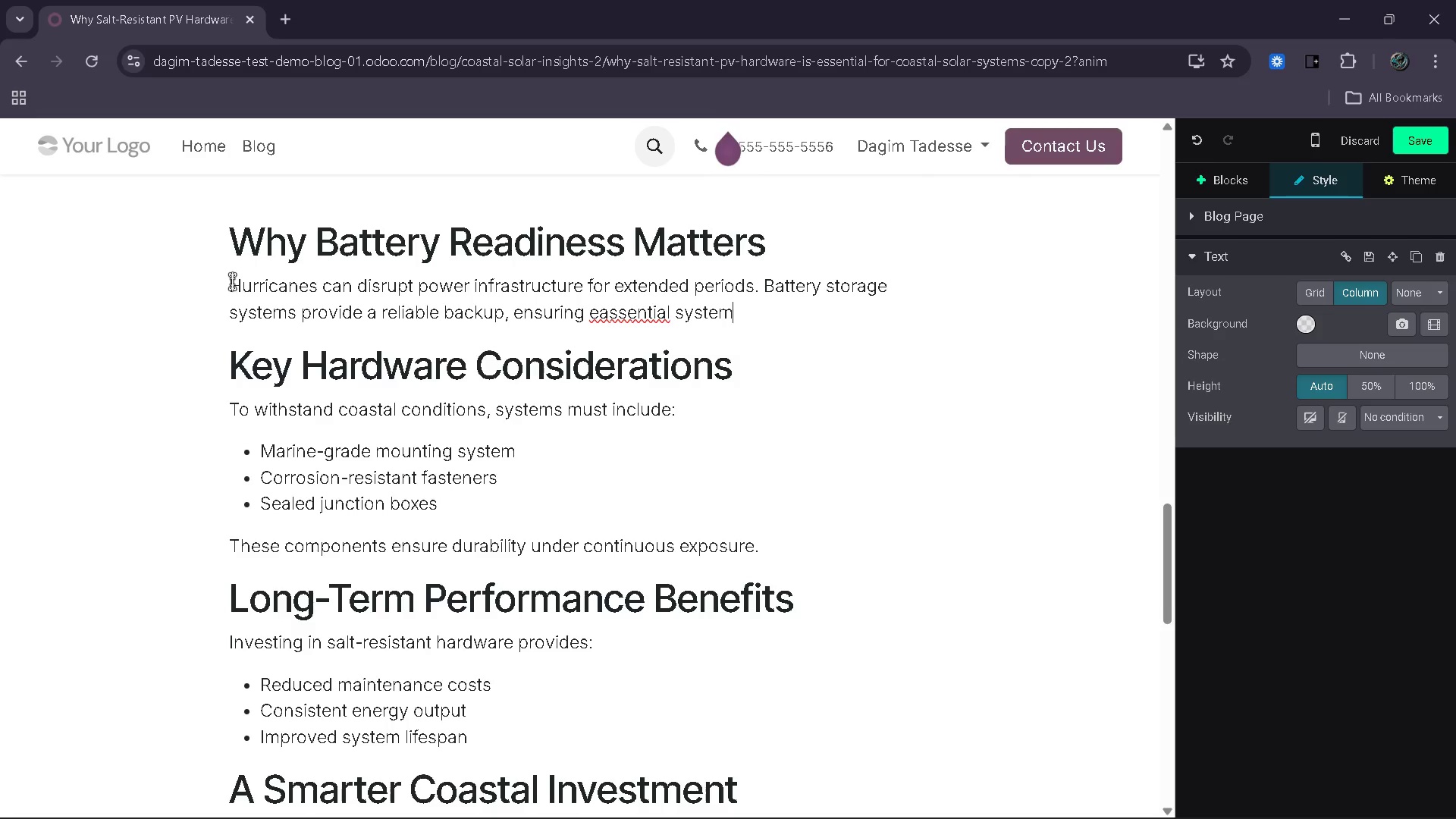 
hold_key(key=ArrowLeft, duration=0.8)
 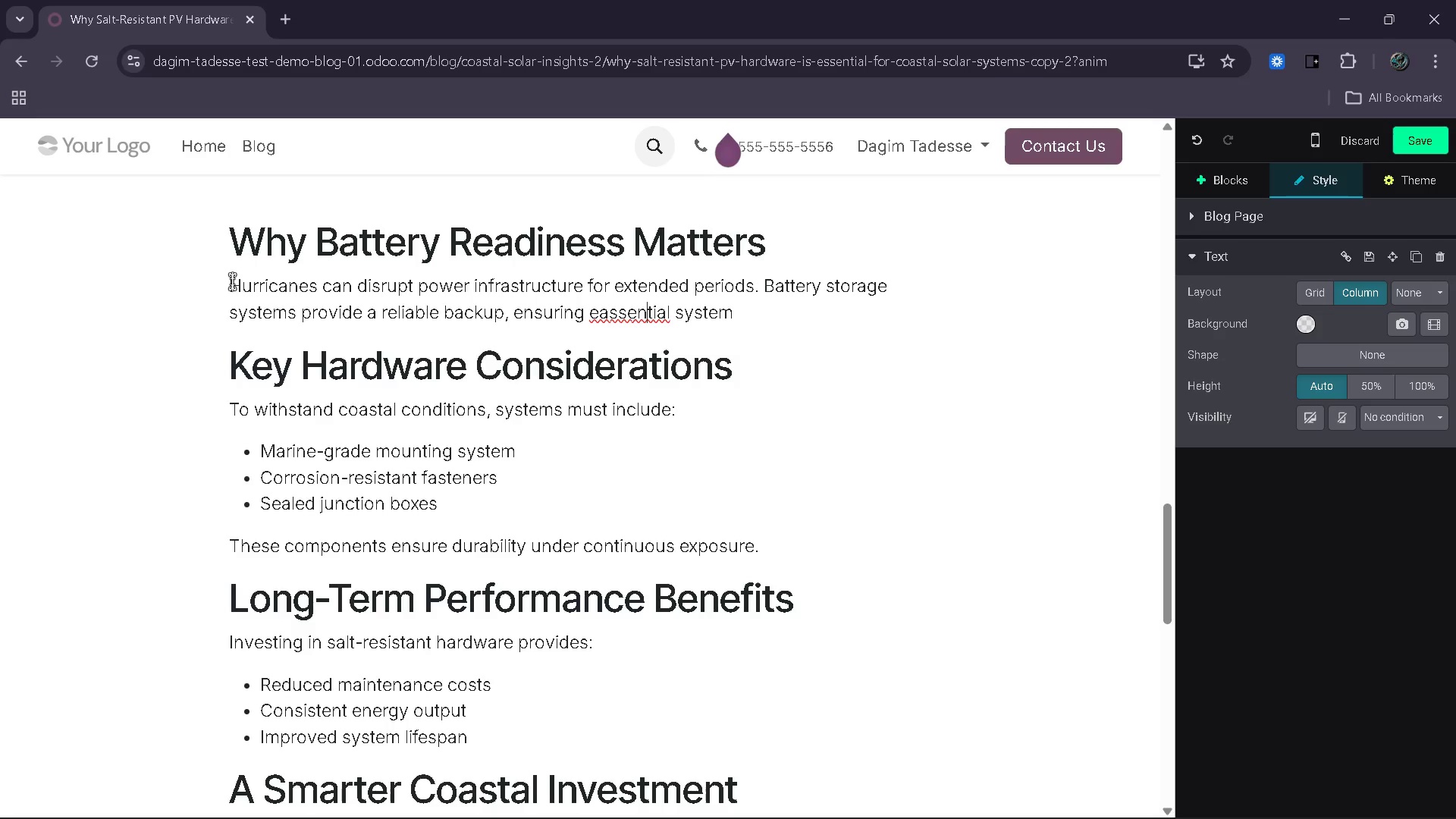 
key(ArrowLeft)
 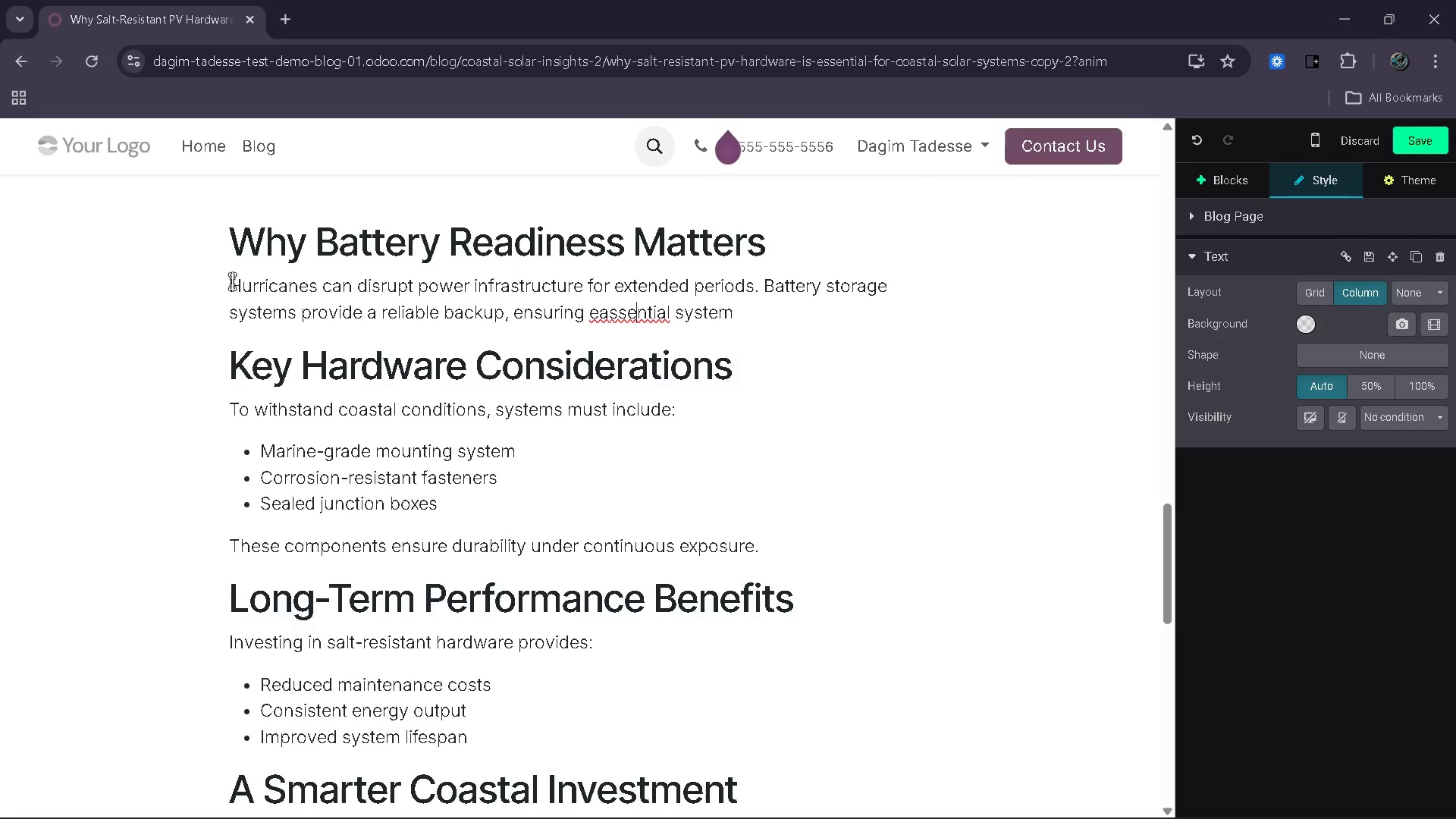 
key(ArrowLeft)
 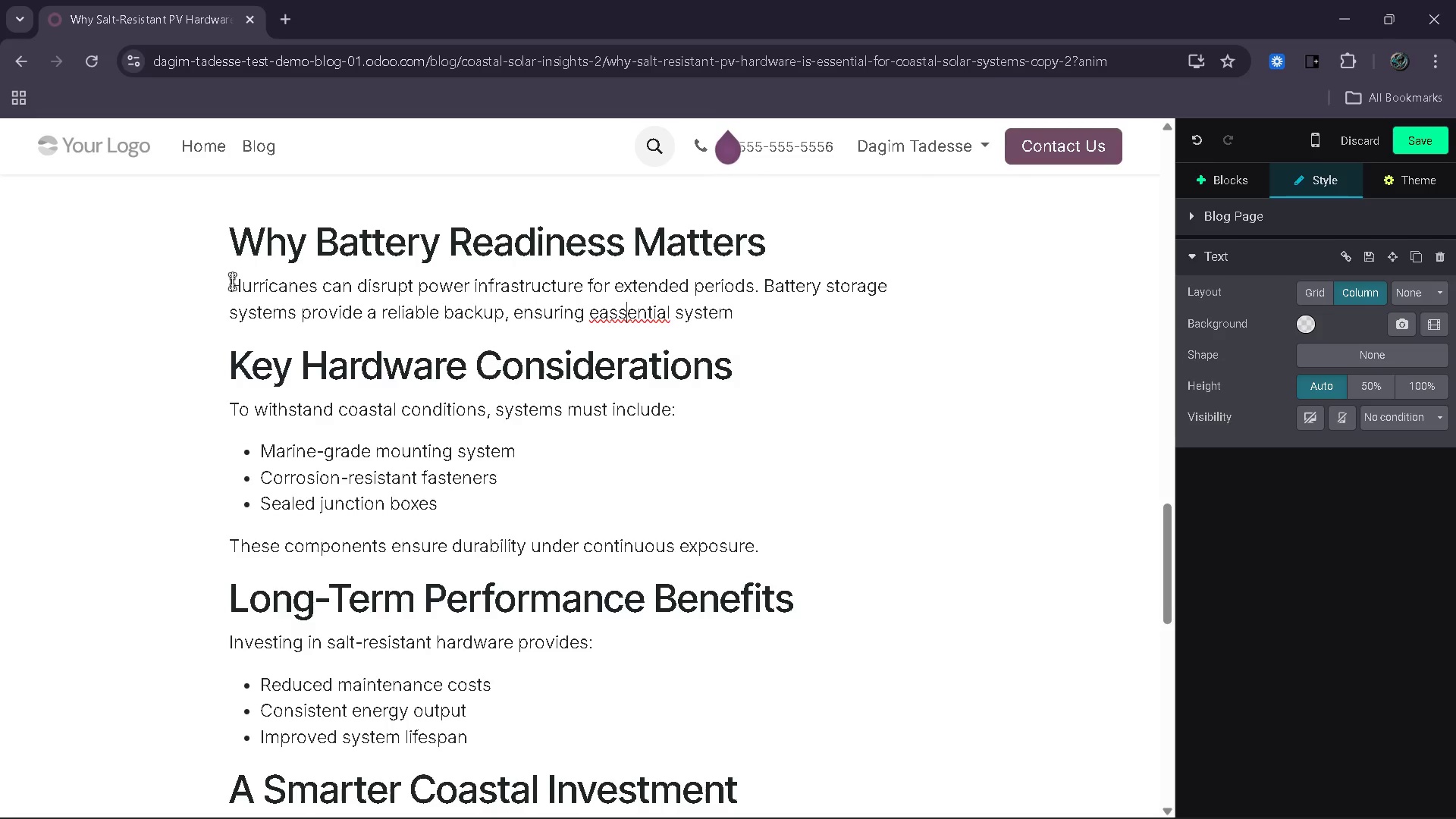 
key(ArrowLeft)
 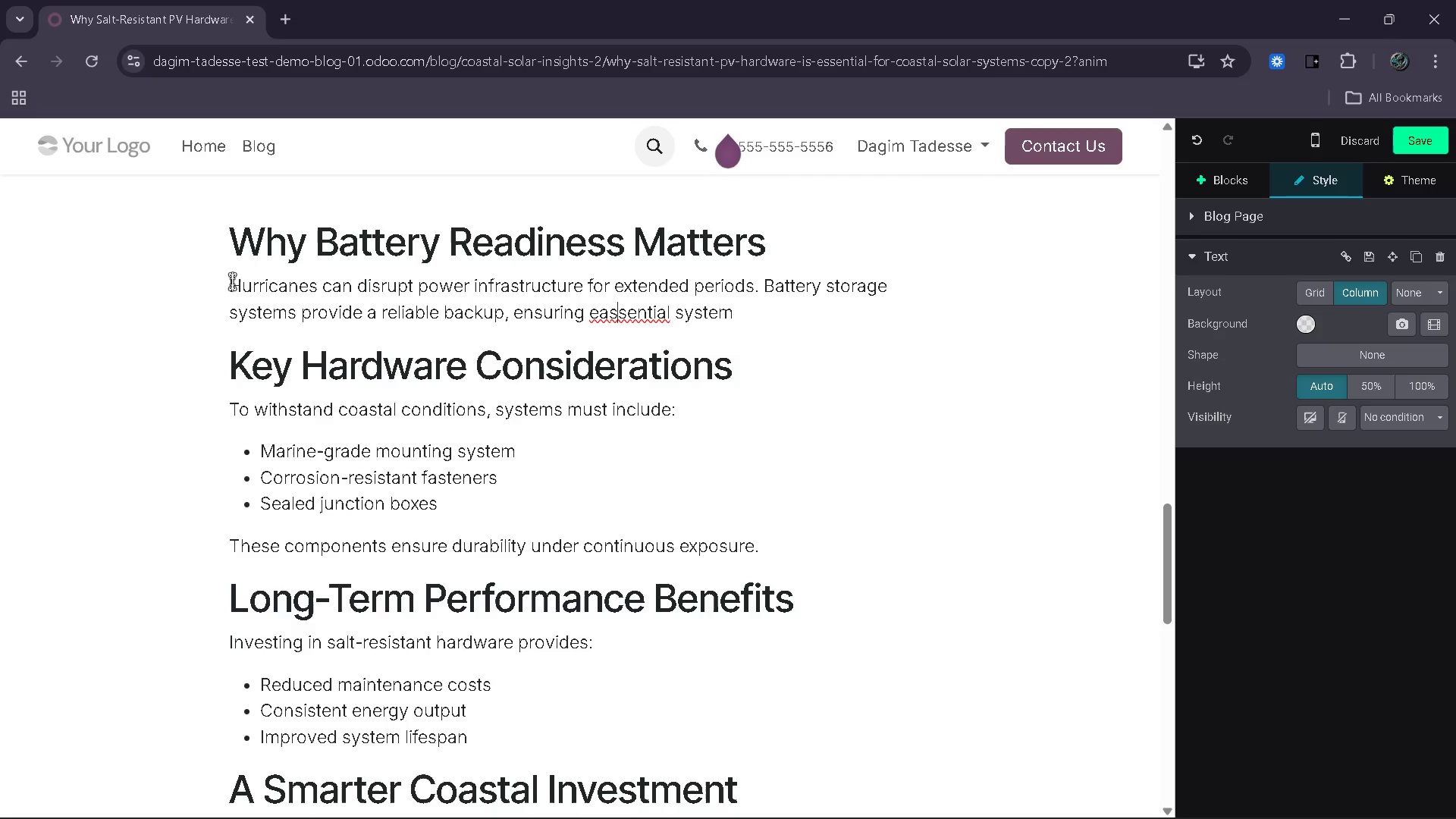 
key(ArrowLeft)
 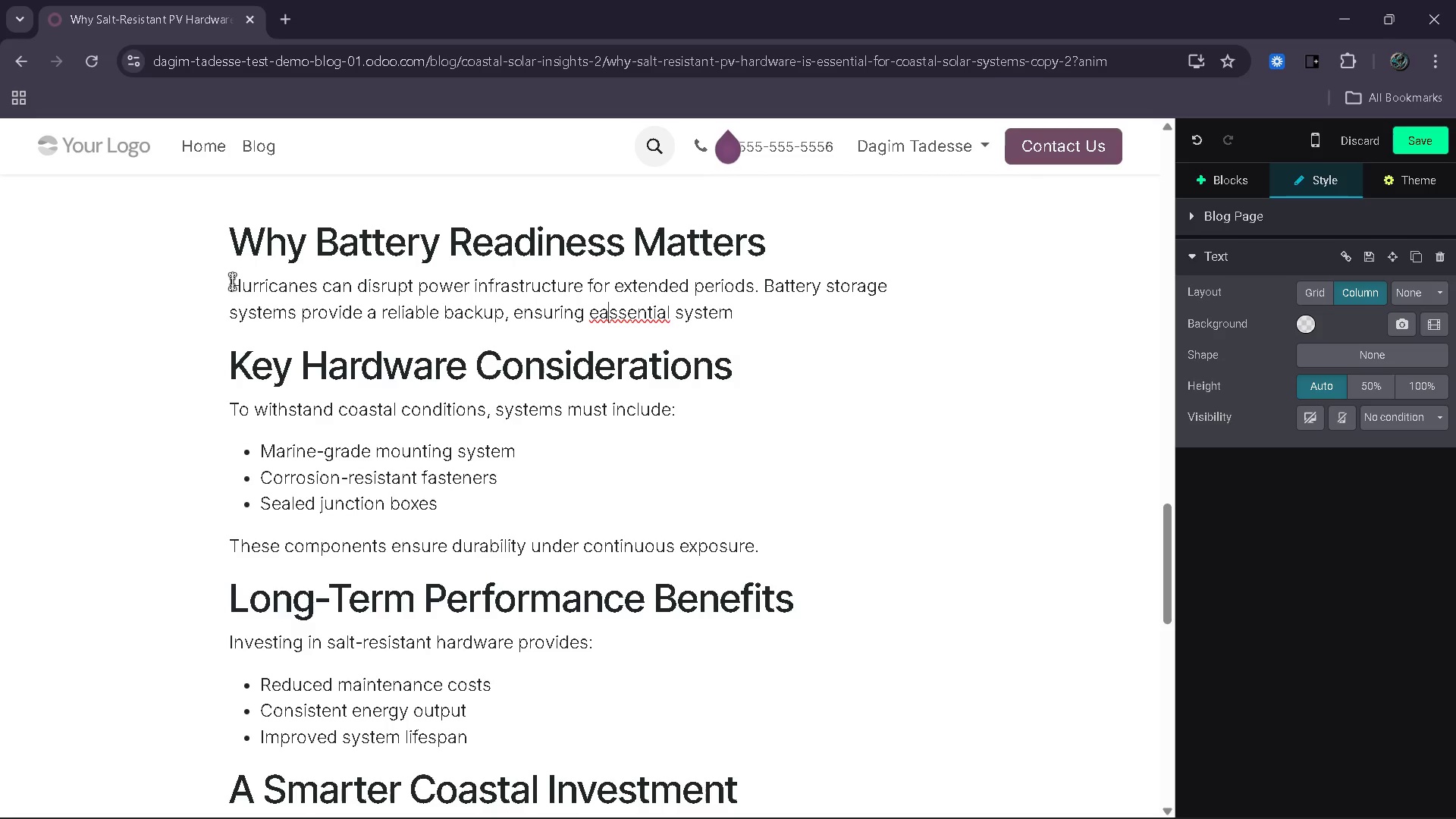 
key(ArrowRight)
 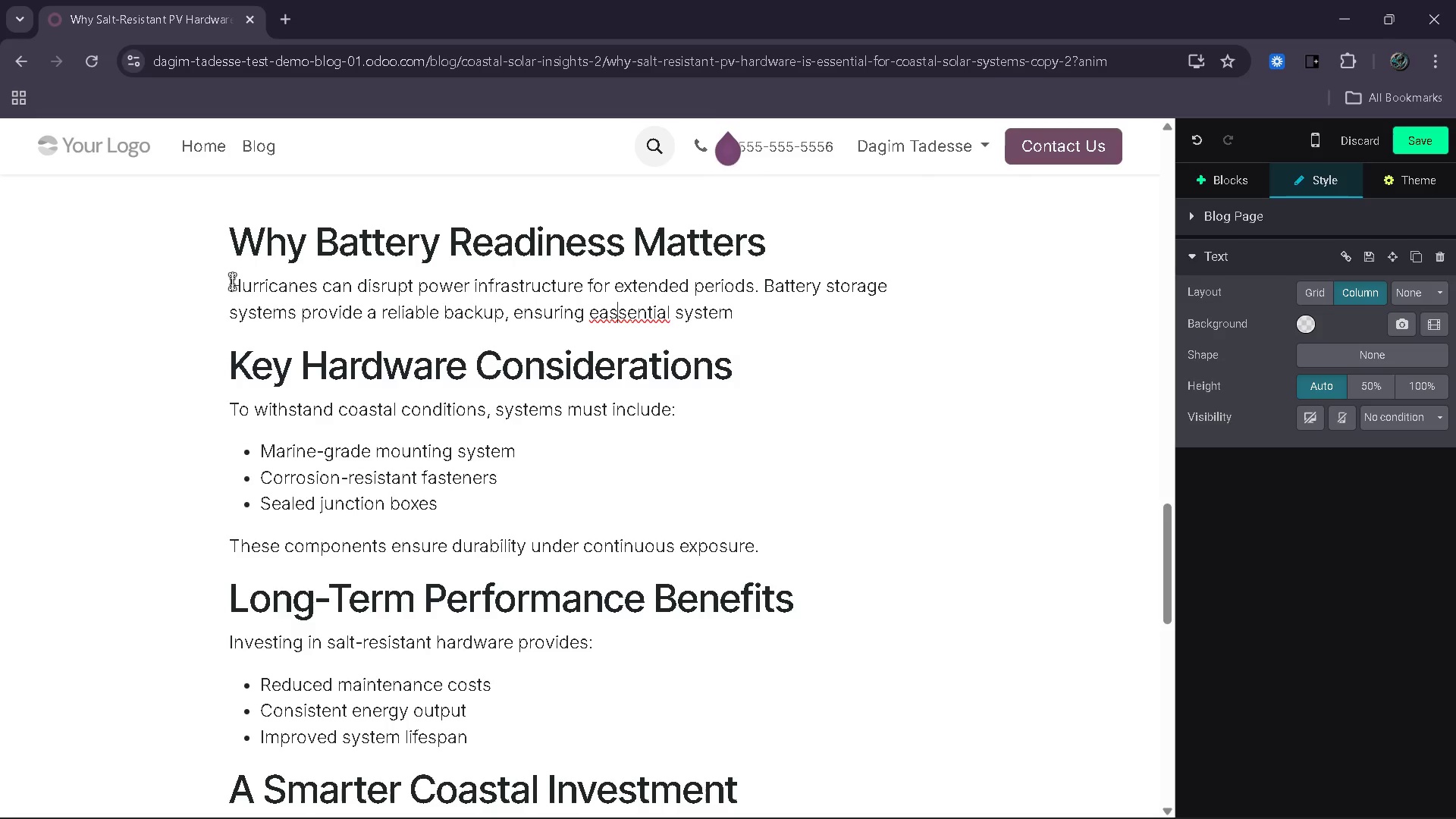 
key(Backspace)
 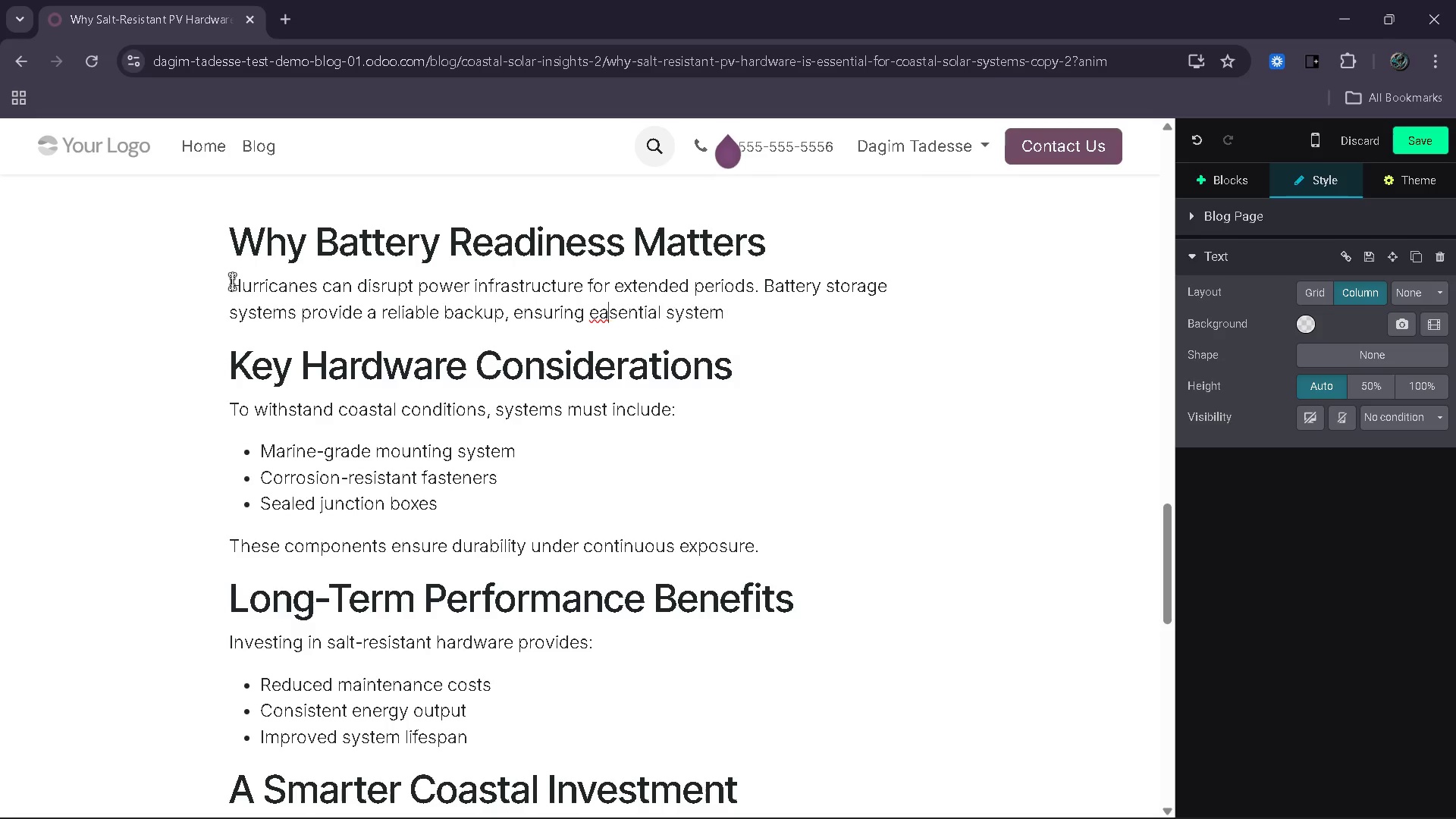 
key(Backspace)
 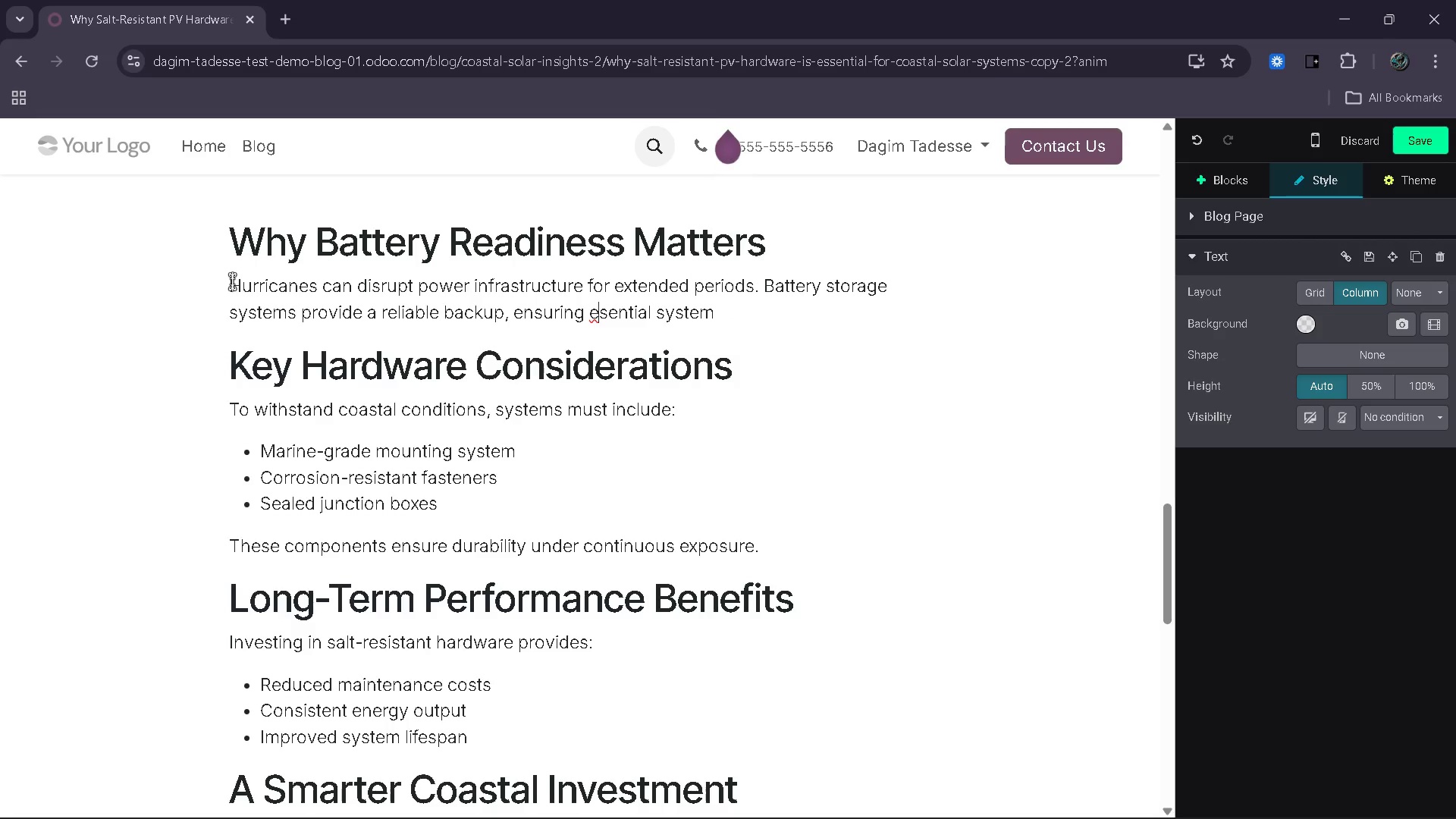 
key(S)
 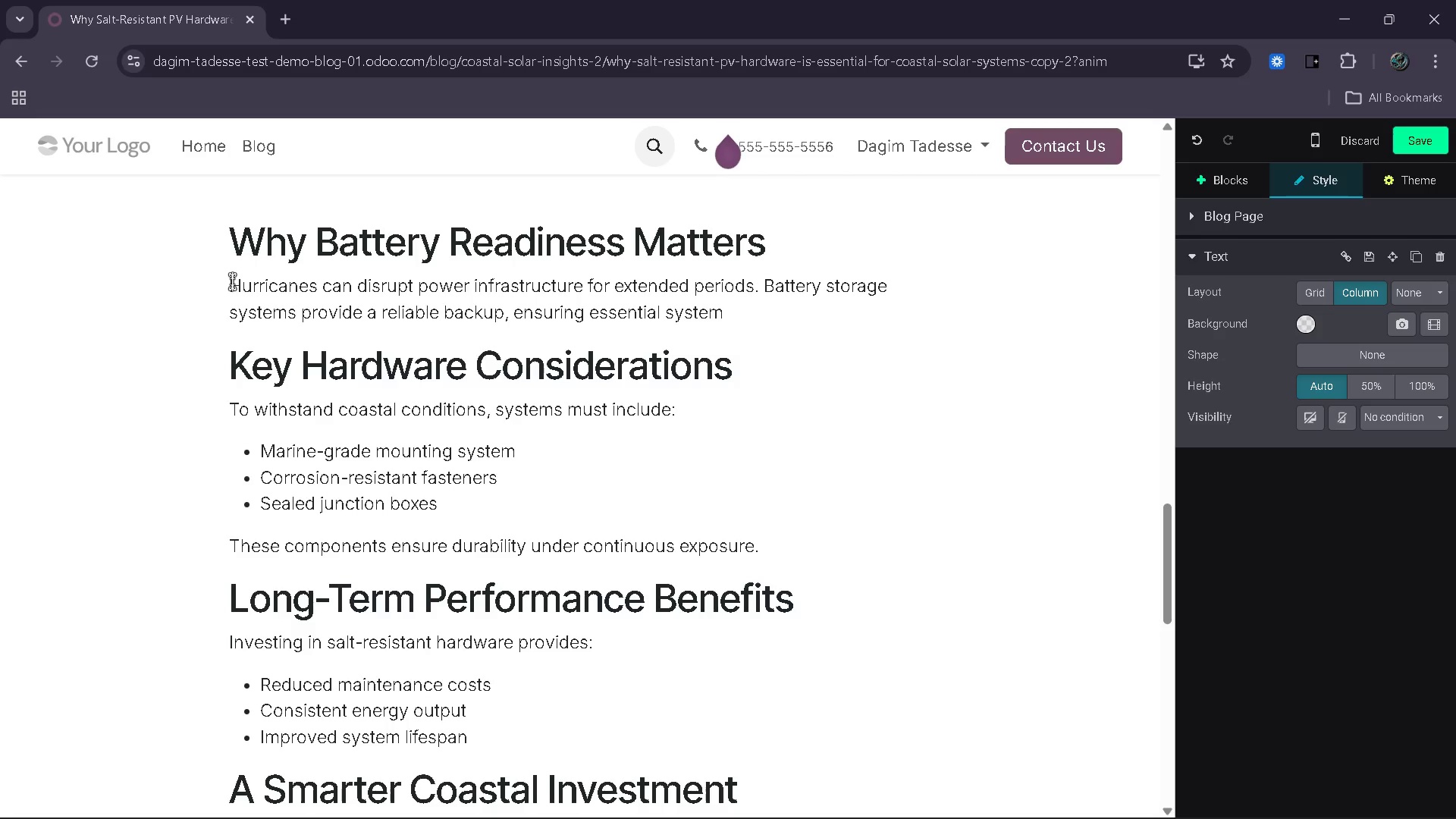 
key(ArrowRight)
 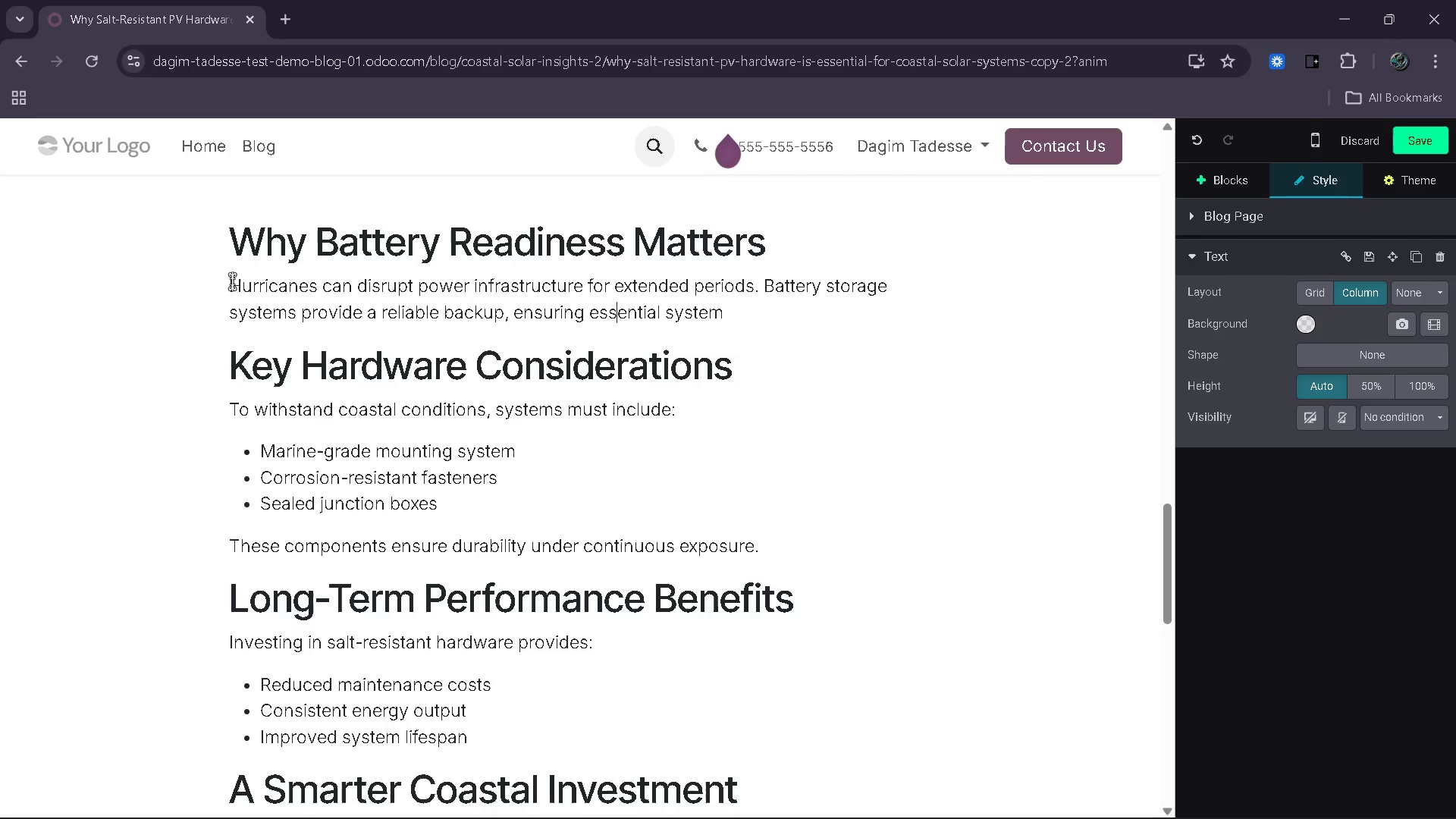 
hold_key(key=ArrowRight, duration=0.34)
 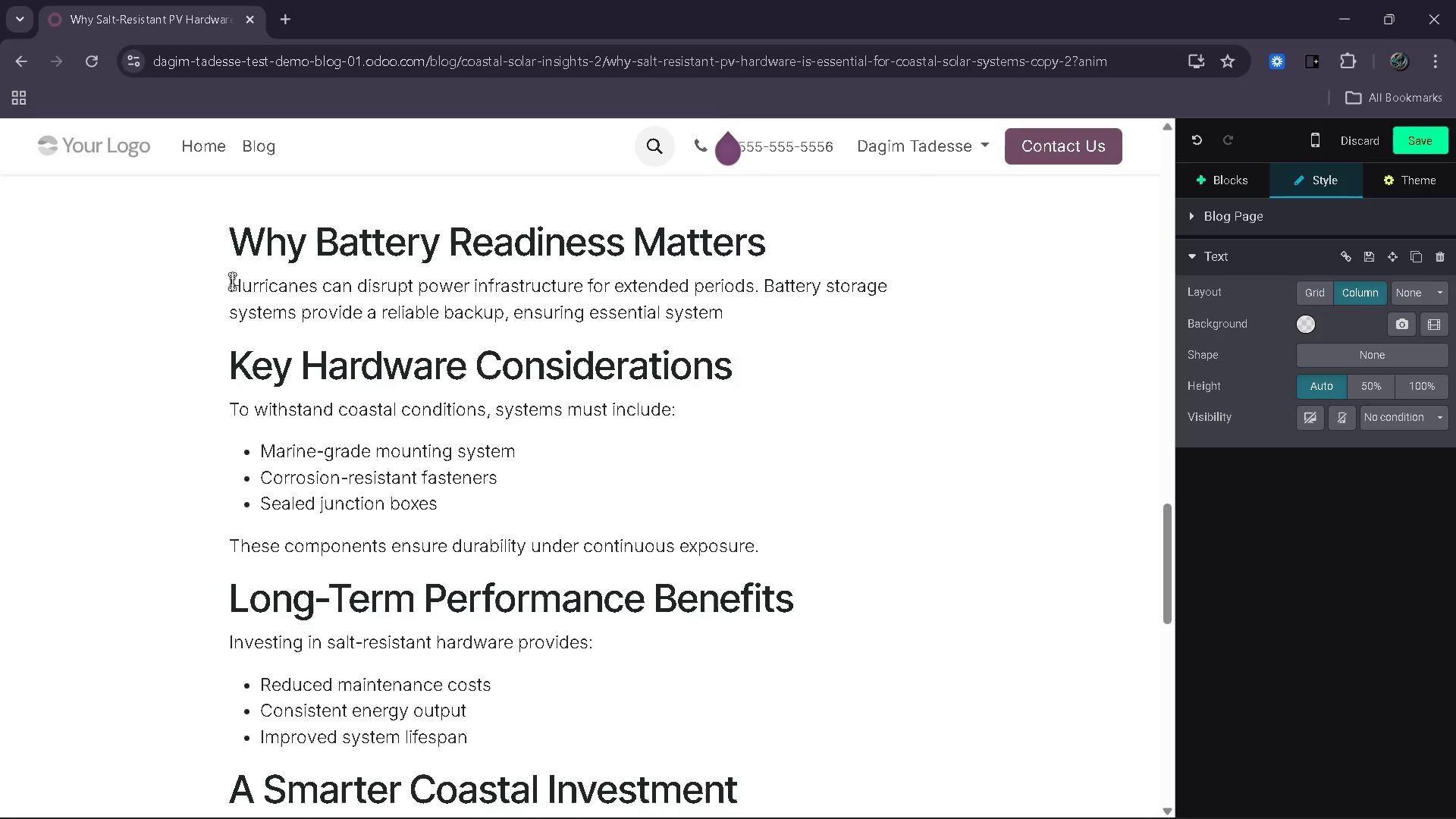 
key(ArrowRight)
 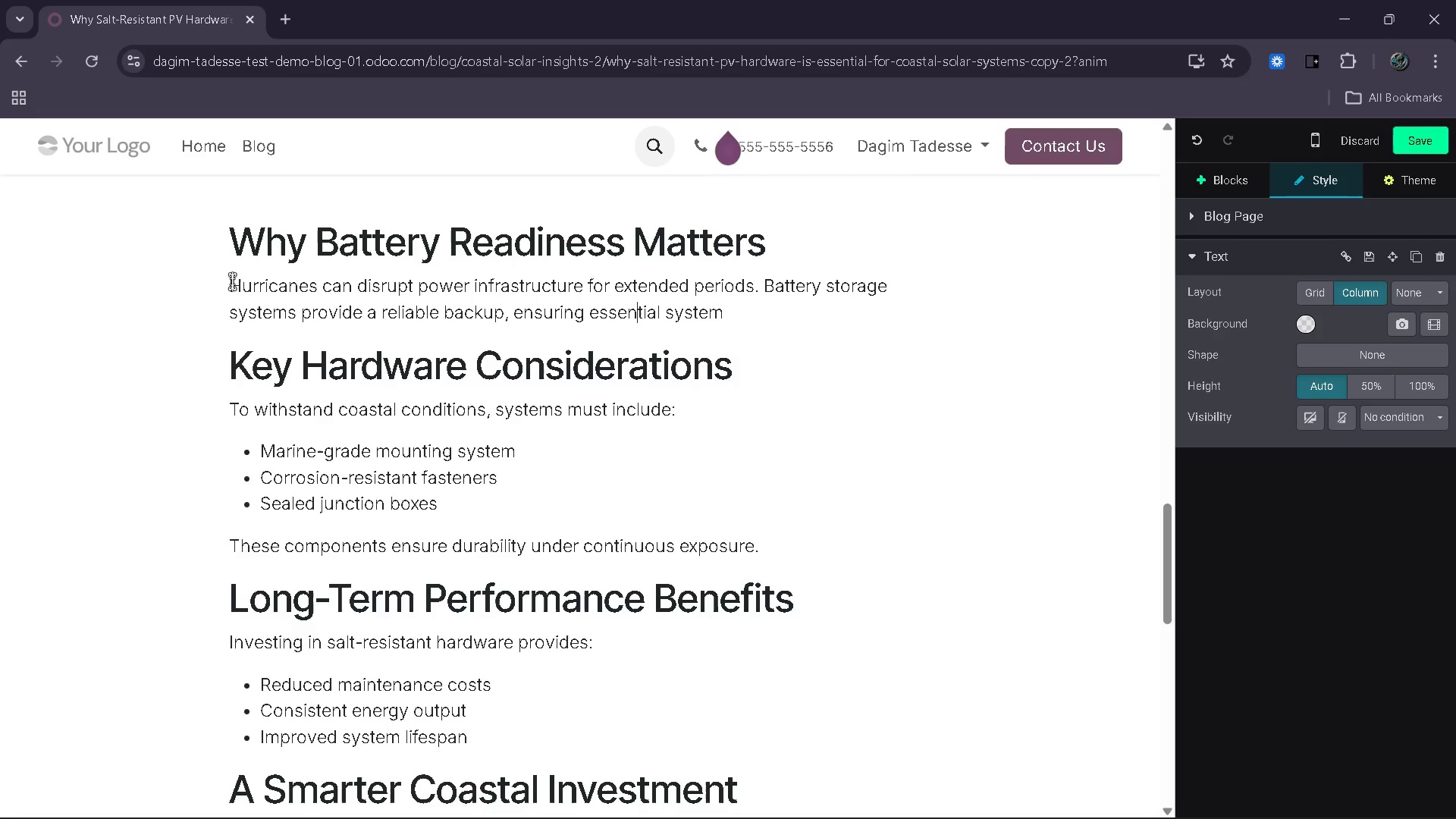 
key(ArrowRight)
 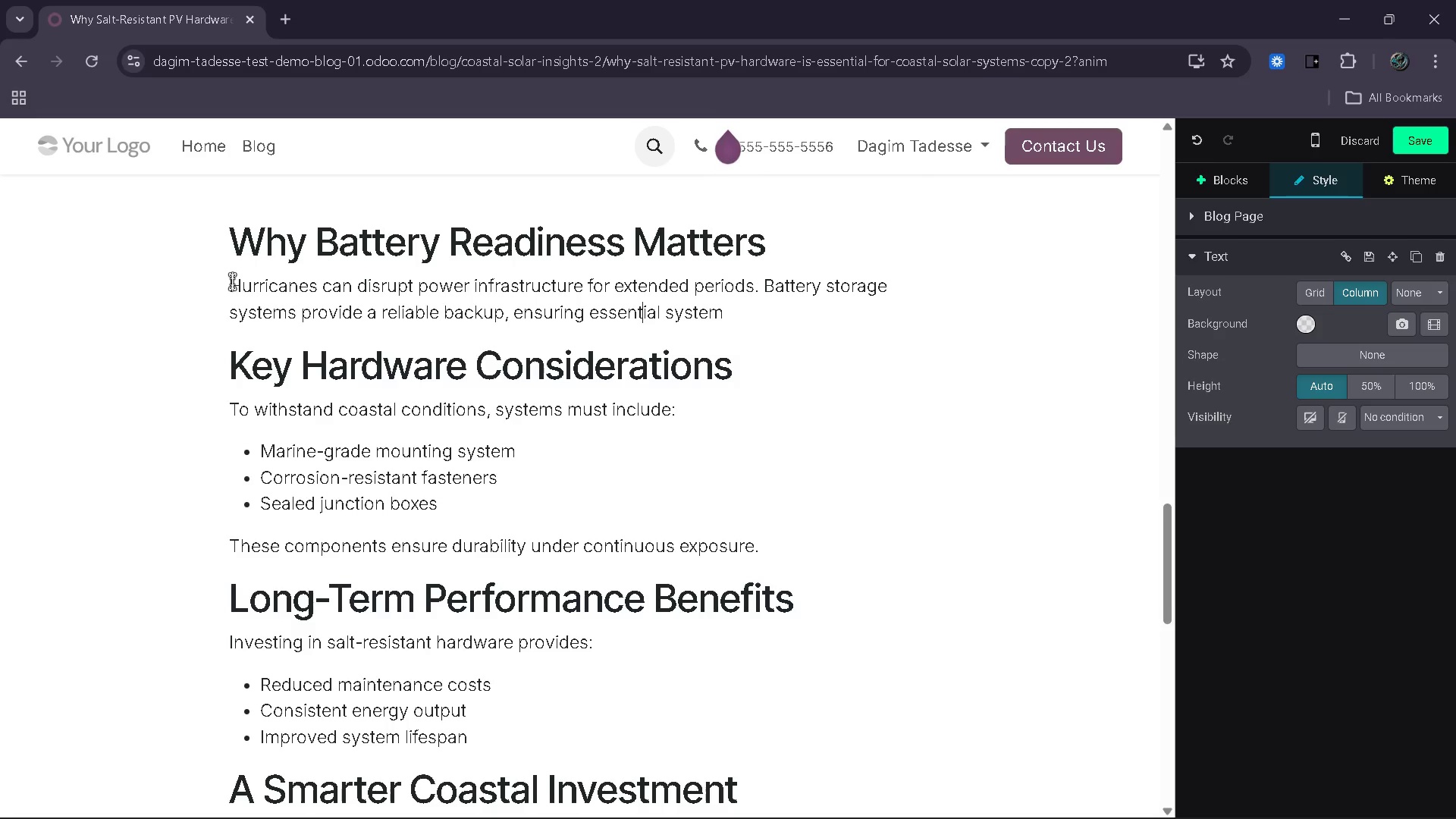 
key(ArrowRight)
 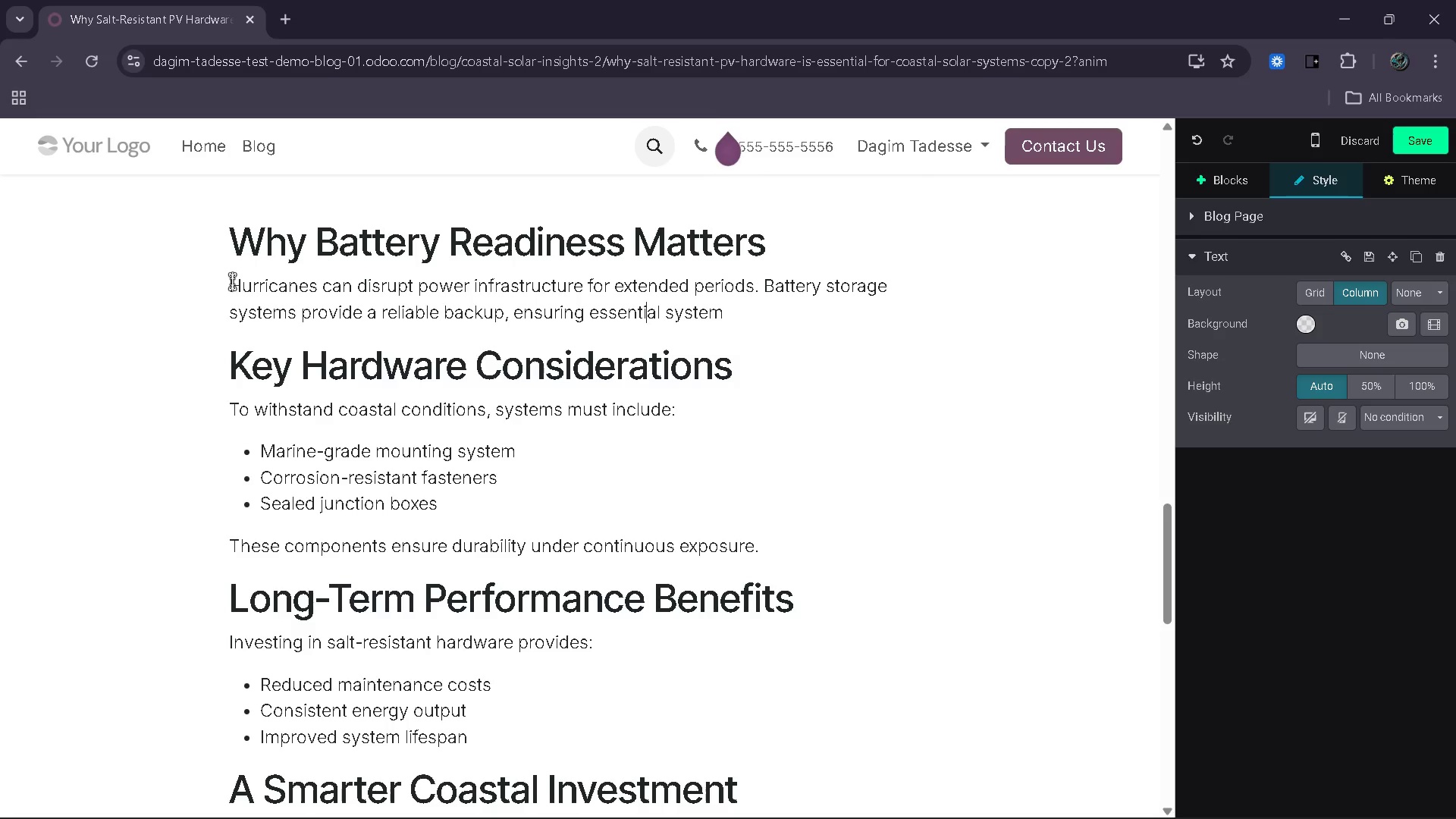 
key(ArrowRight)
 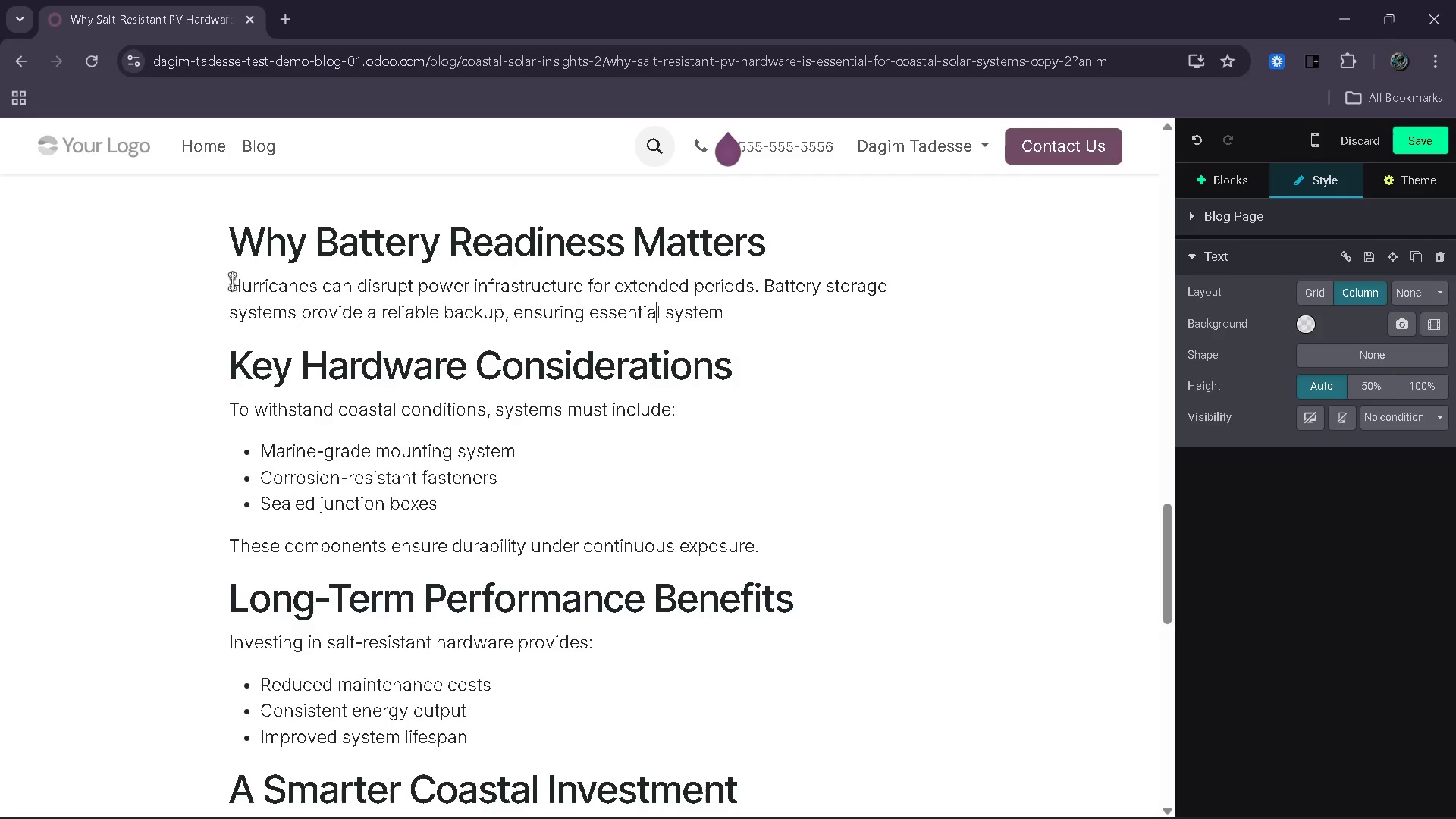 
key(ArrowRight)
 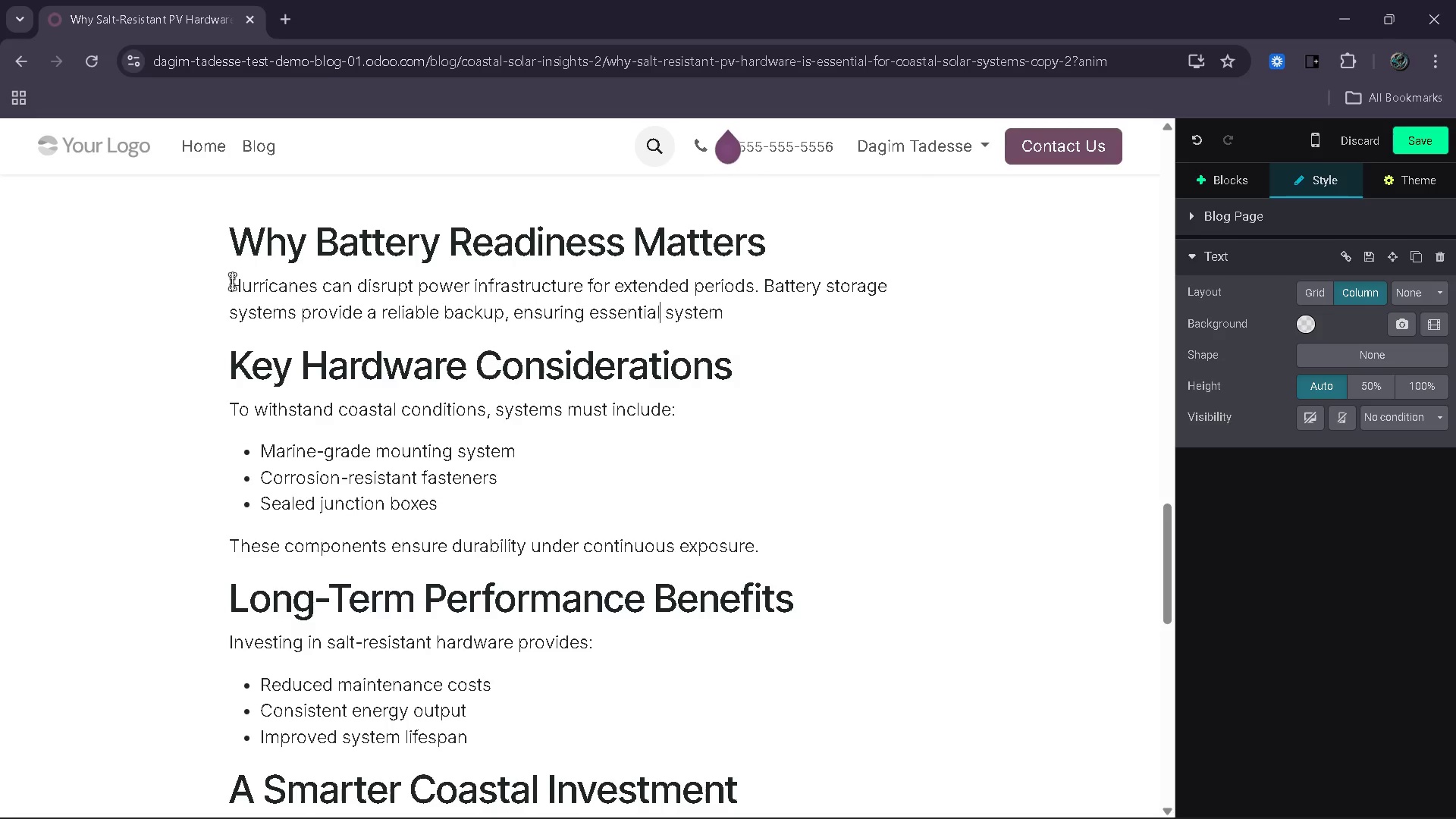 
key(ArrowRight)
 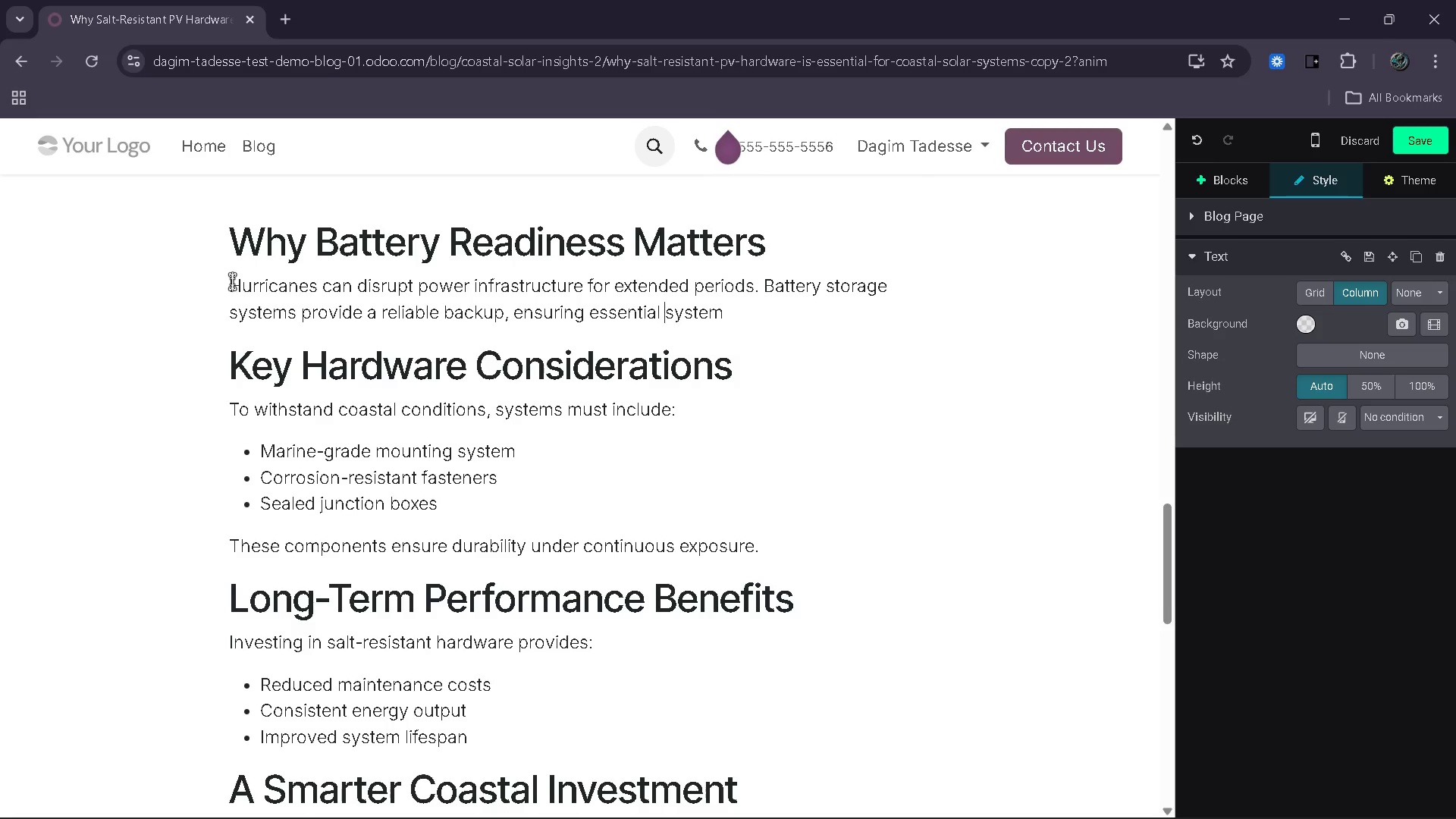 
key(ArrowRight)
 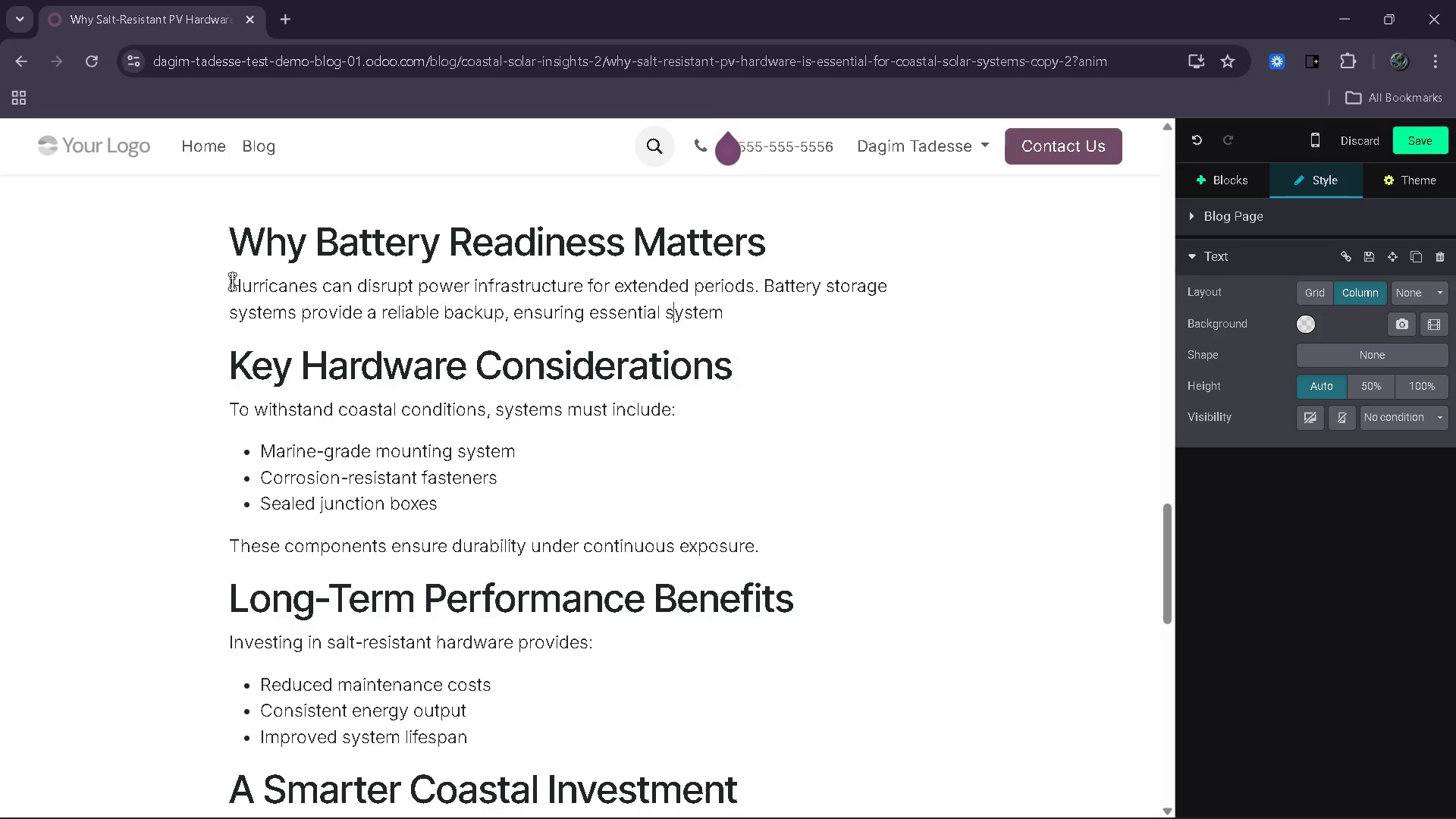 
key(ArrowRight)
 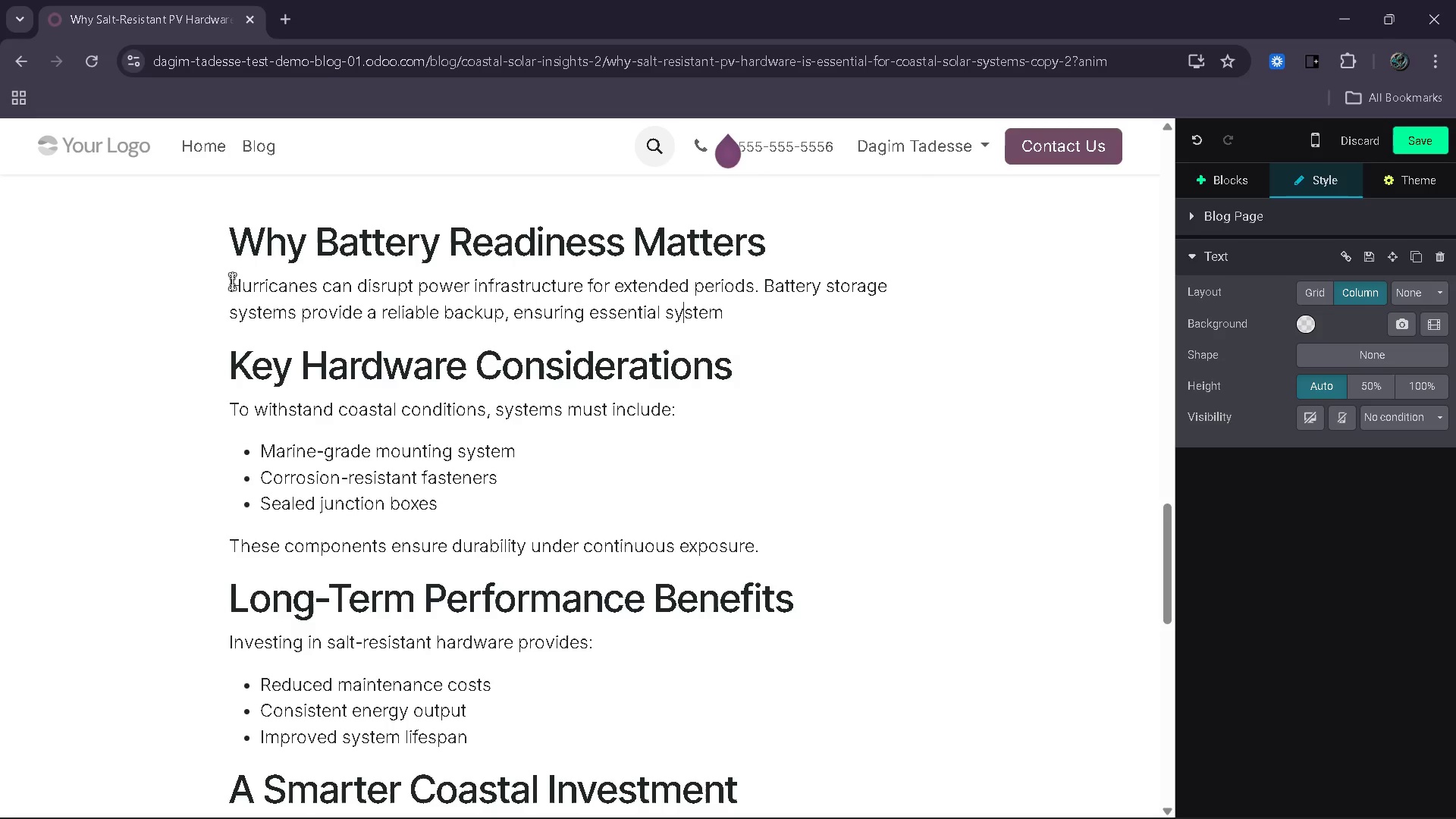 
key(ArrowRight)
 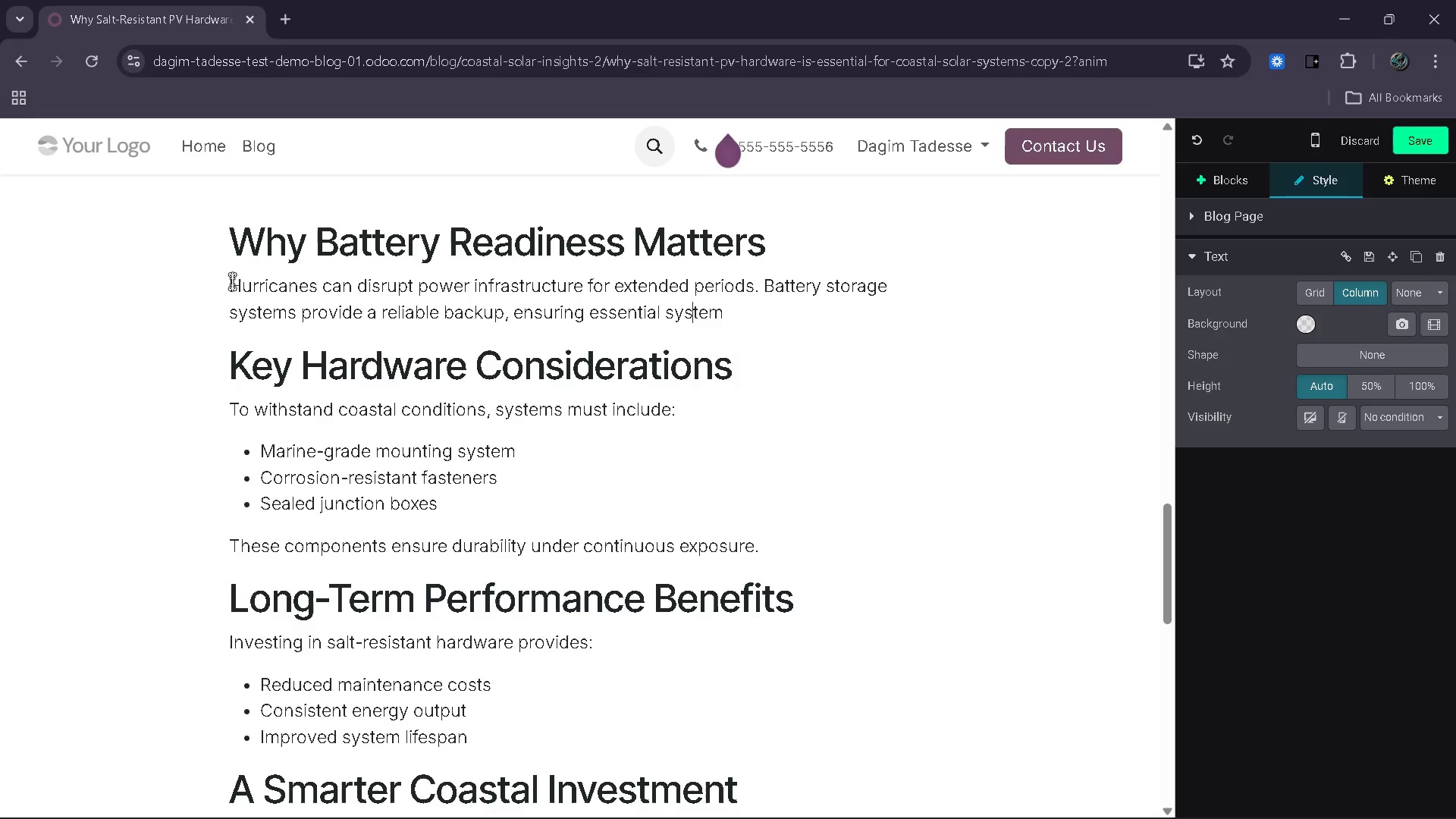 
key(ArrowRight)
 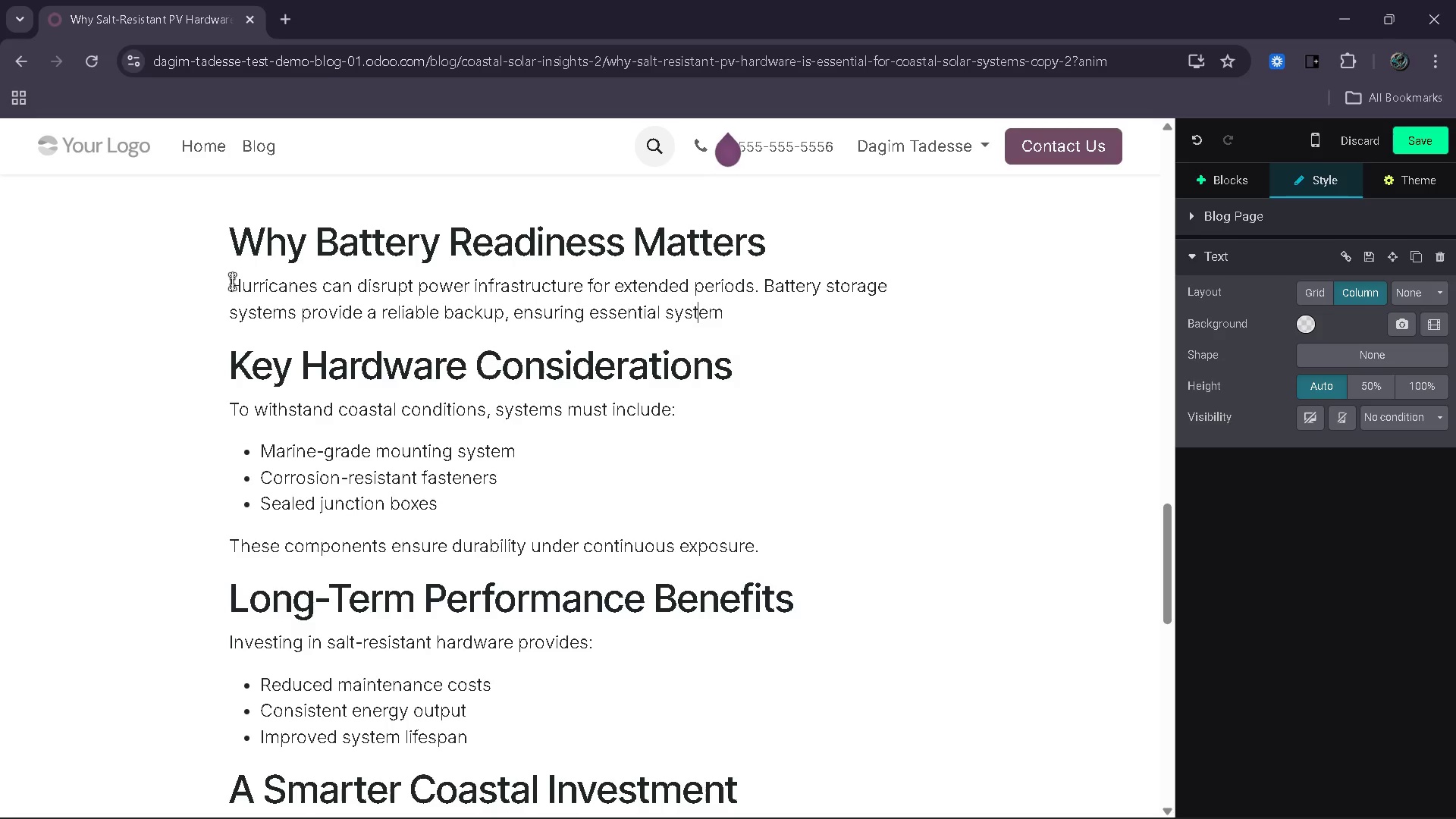 
key(ArrowRight)
 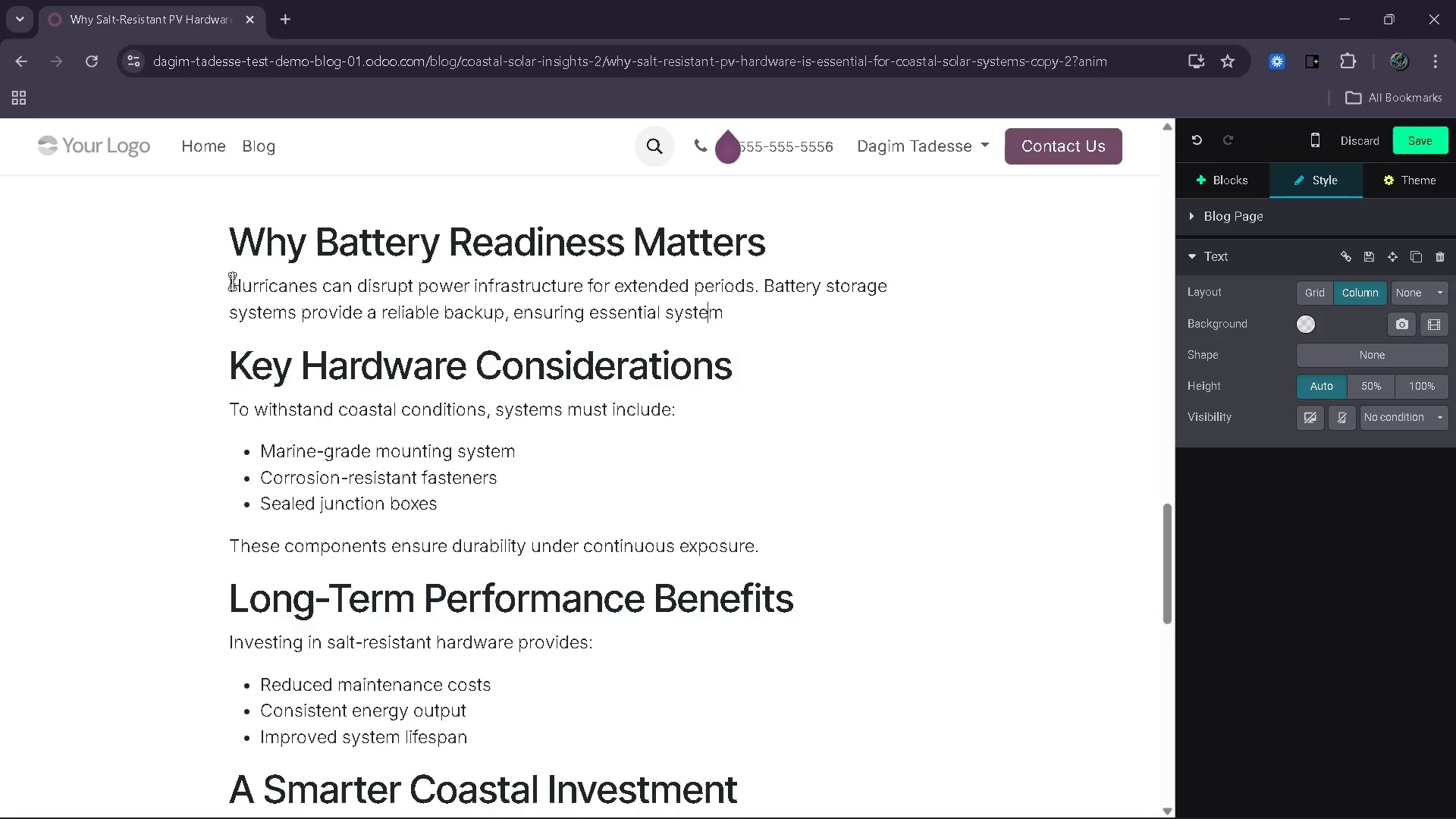 
key(ArrowRight)
 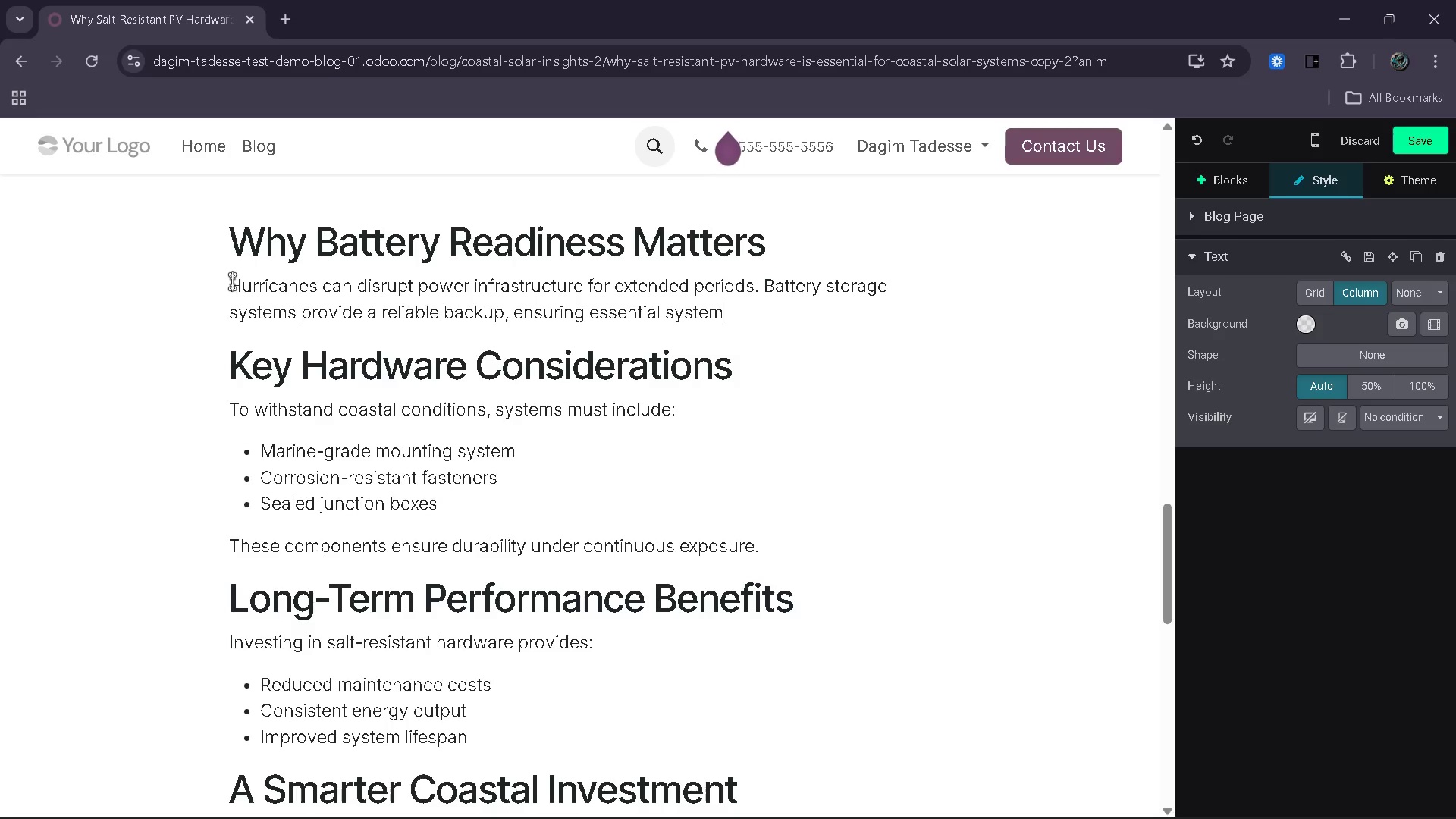 
wait(8.61)
 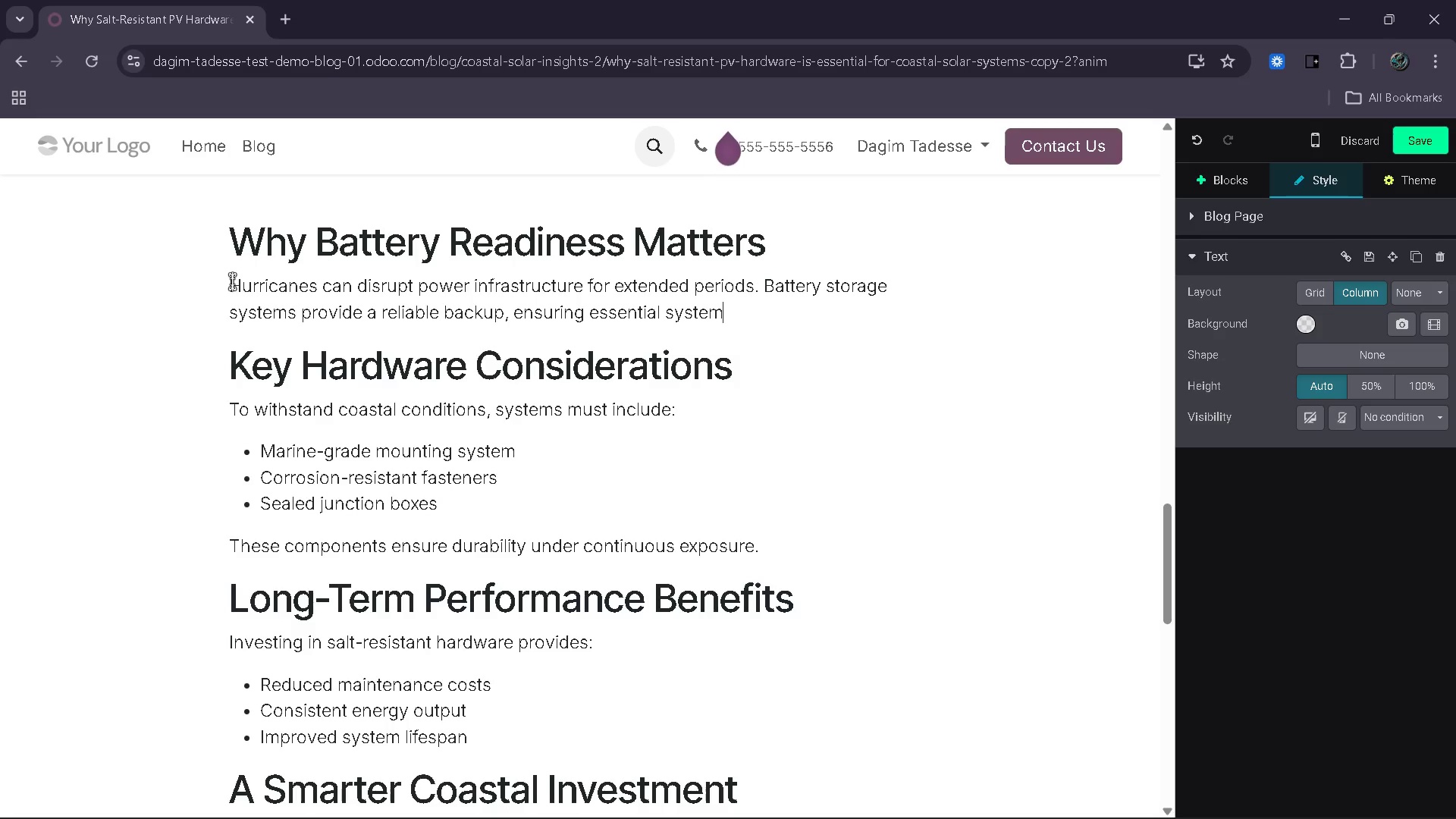 
type( remain operational.)
 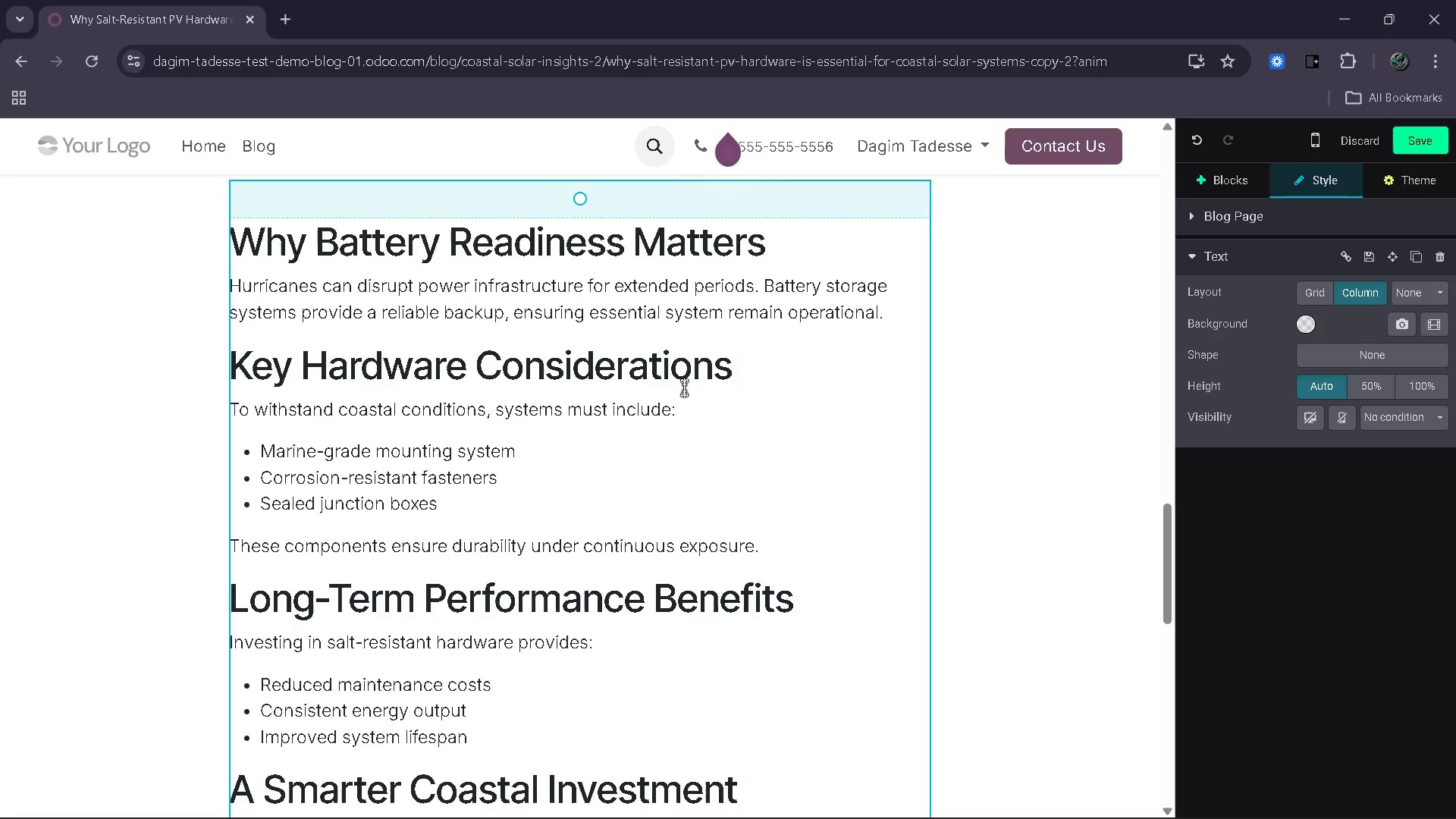 
left_click_drag(start_coordinate=[756, 356], to_coordinate=[238, 372])
 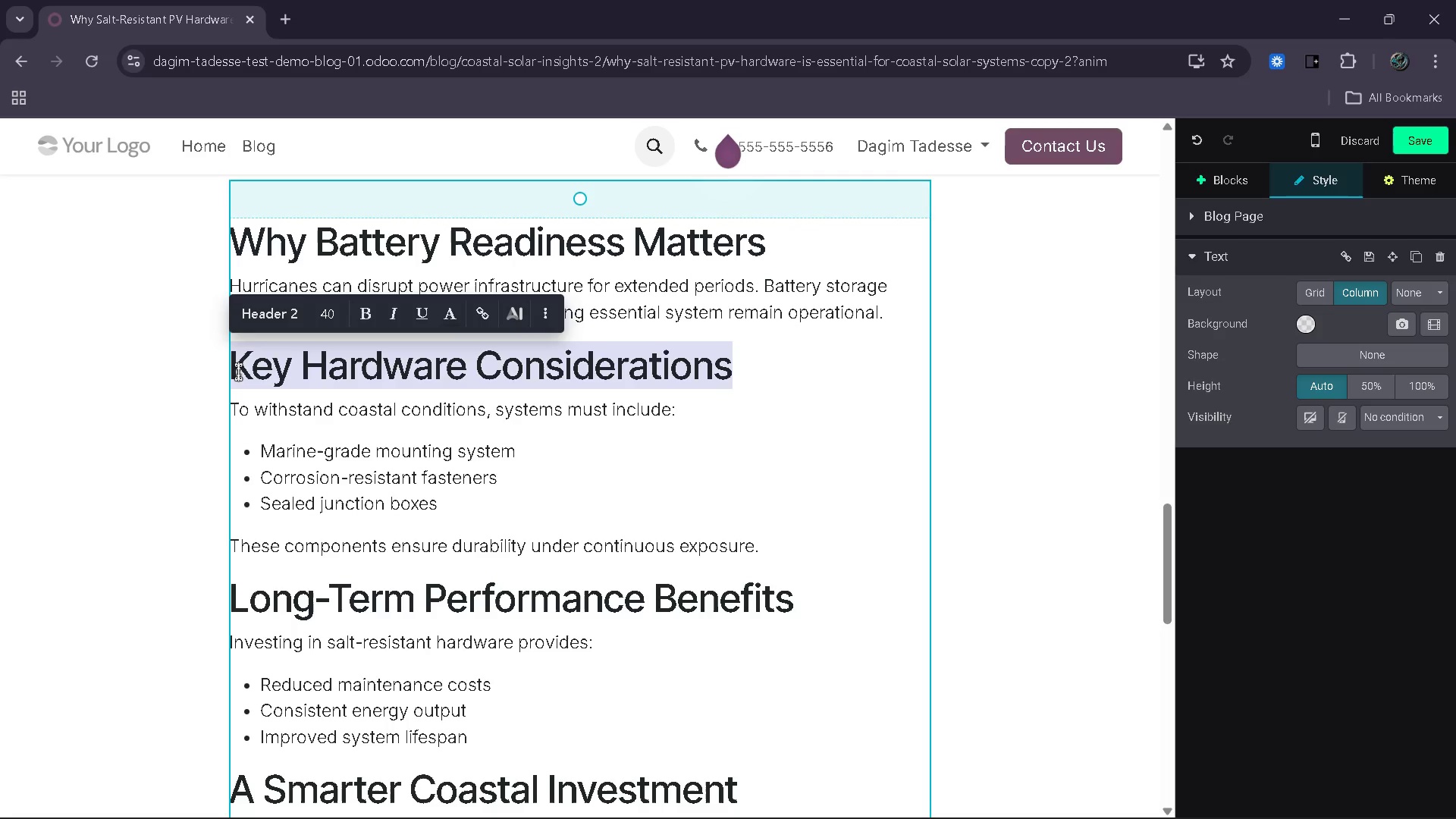 
type(Pre-s)
key(Backspace)
type(Season Preparation sTeps)
key(Backspace)
key(Backspace)
key(Backspace)
key(Backspace)
key(Backspace)
type(Steps)
 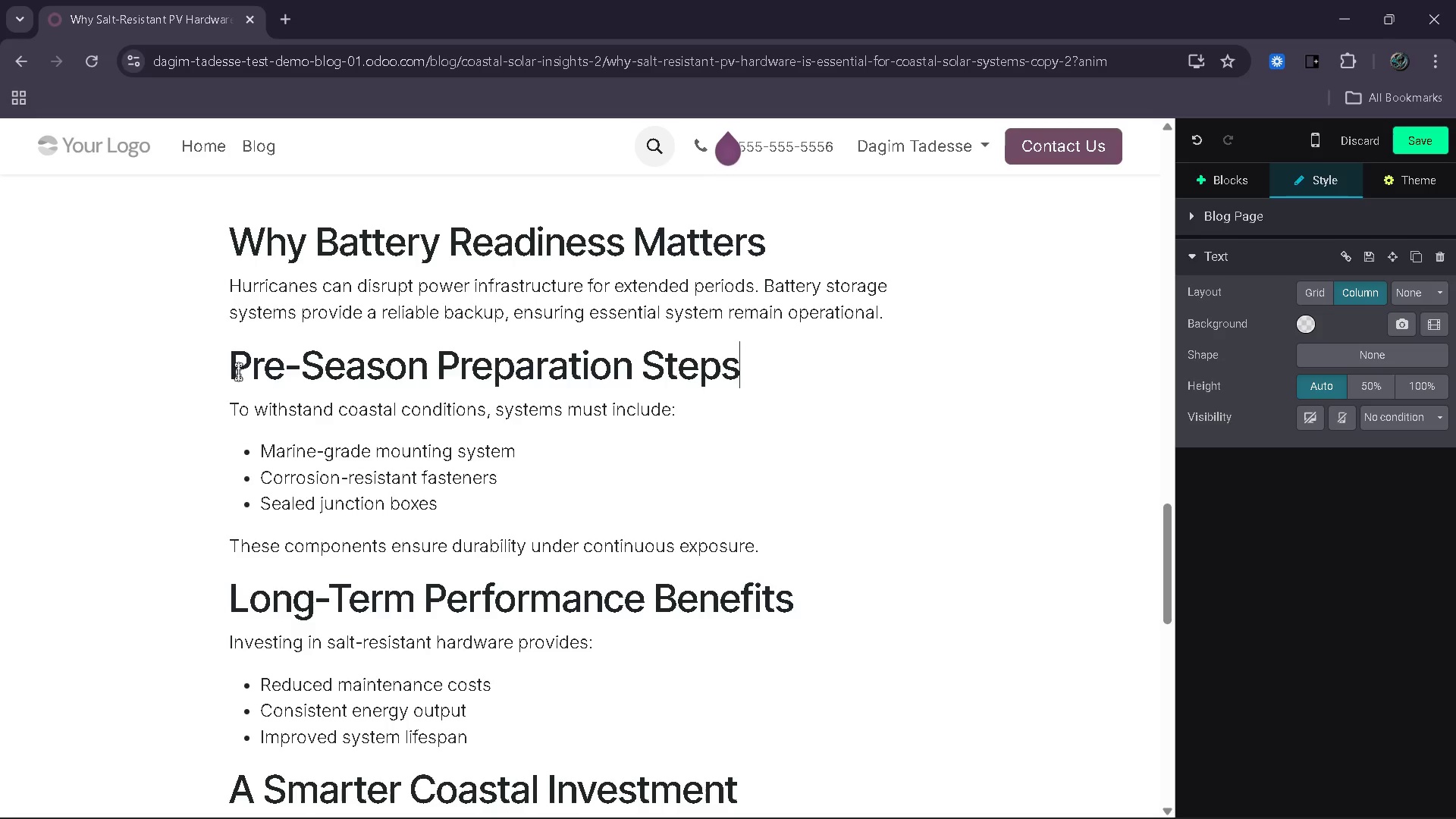 
wait(10.2)
 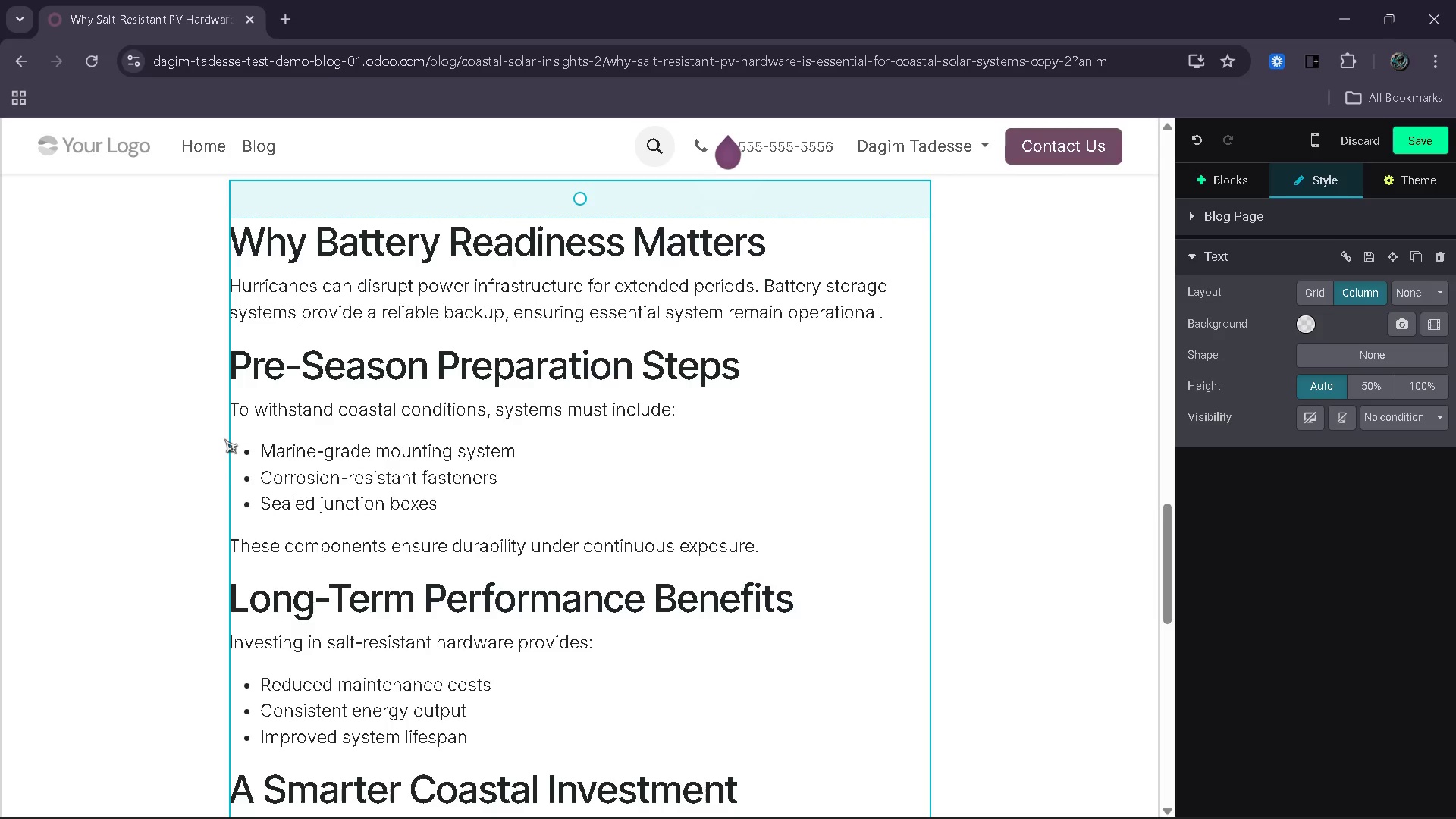 
left_click_drag(start_coordinate=[667, 411], to_coordinate=[237, 404])
 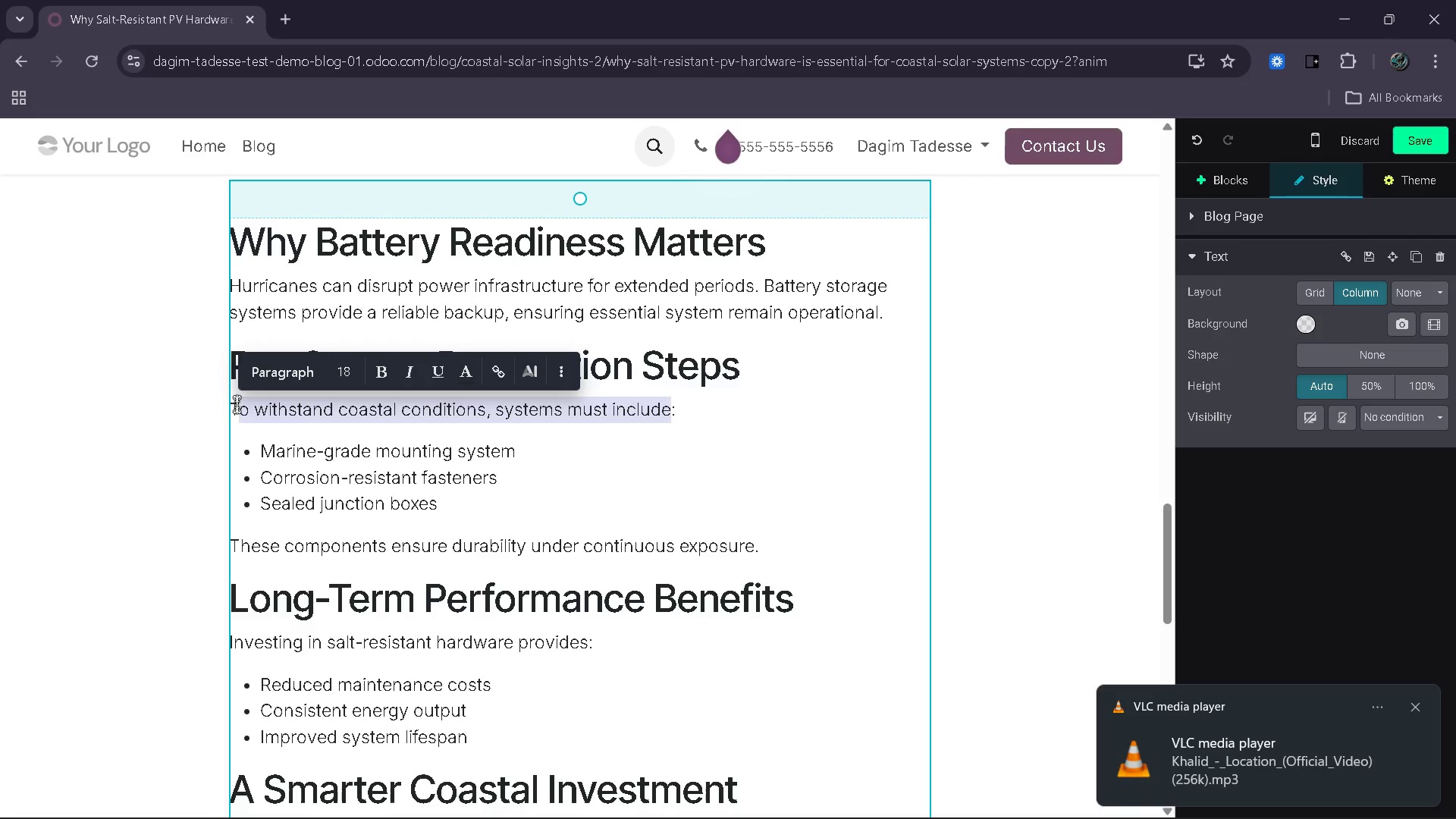 
key(Backspace)
key(Backspace)
type(Homeowners should)
 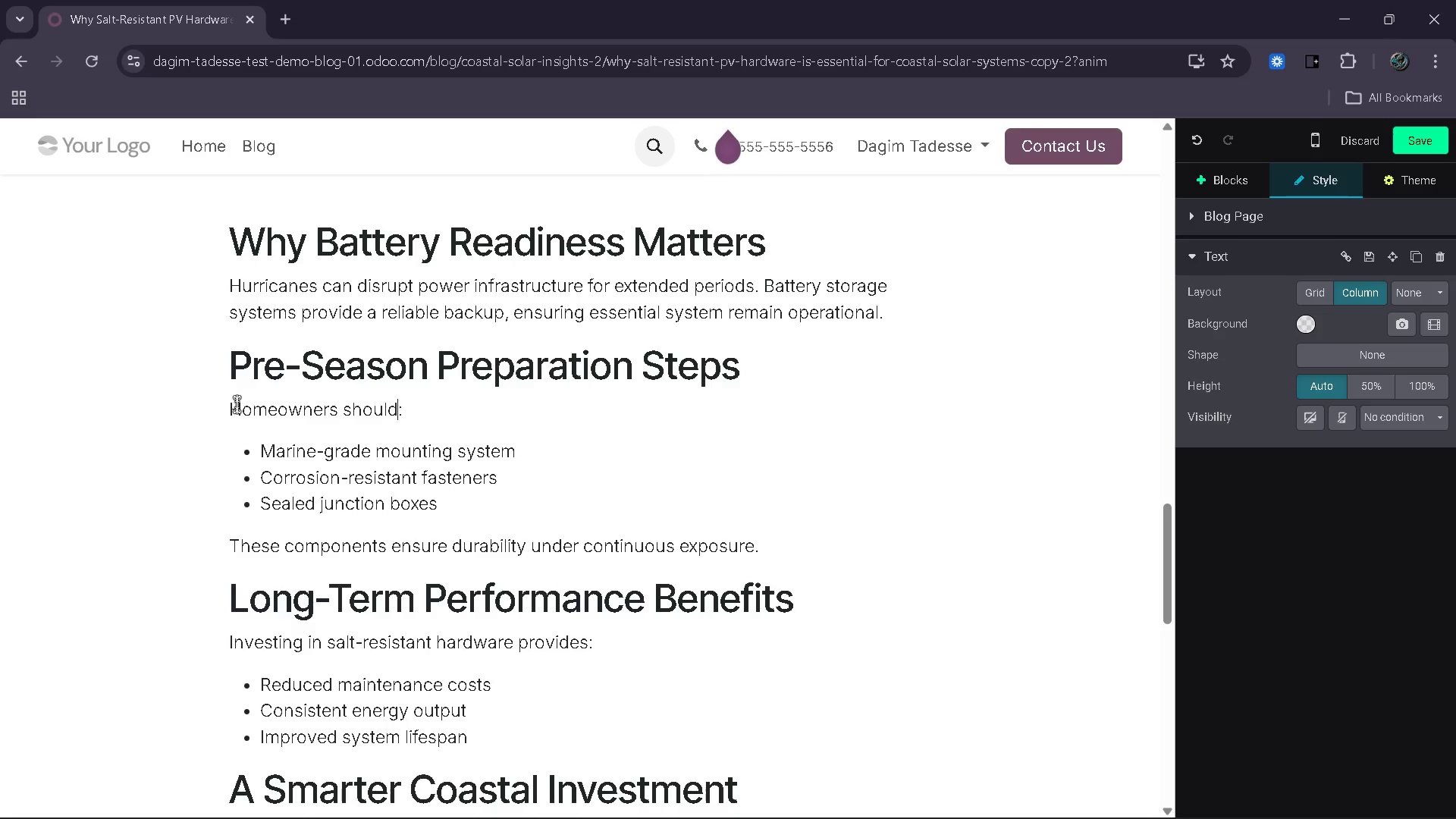 
left_click_drag(start_coordinate=[531, 452], to_coordinate=[264, 448])
 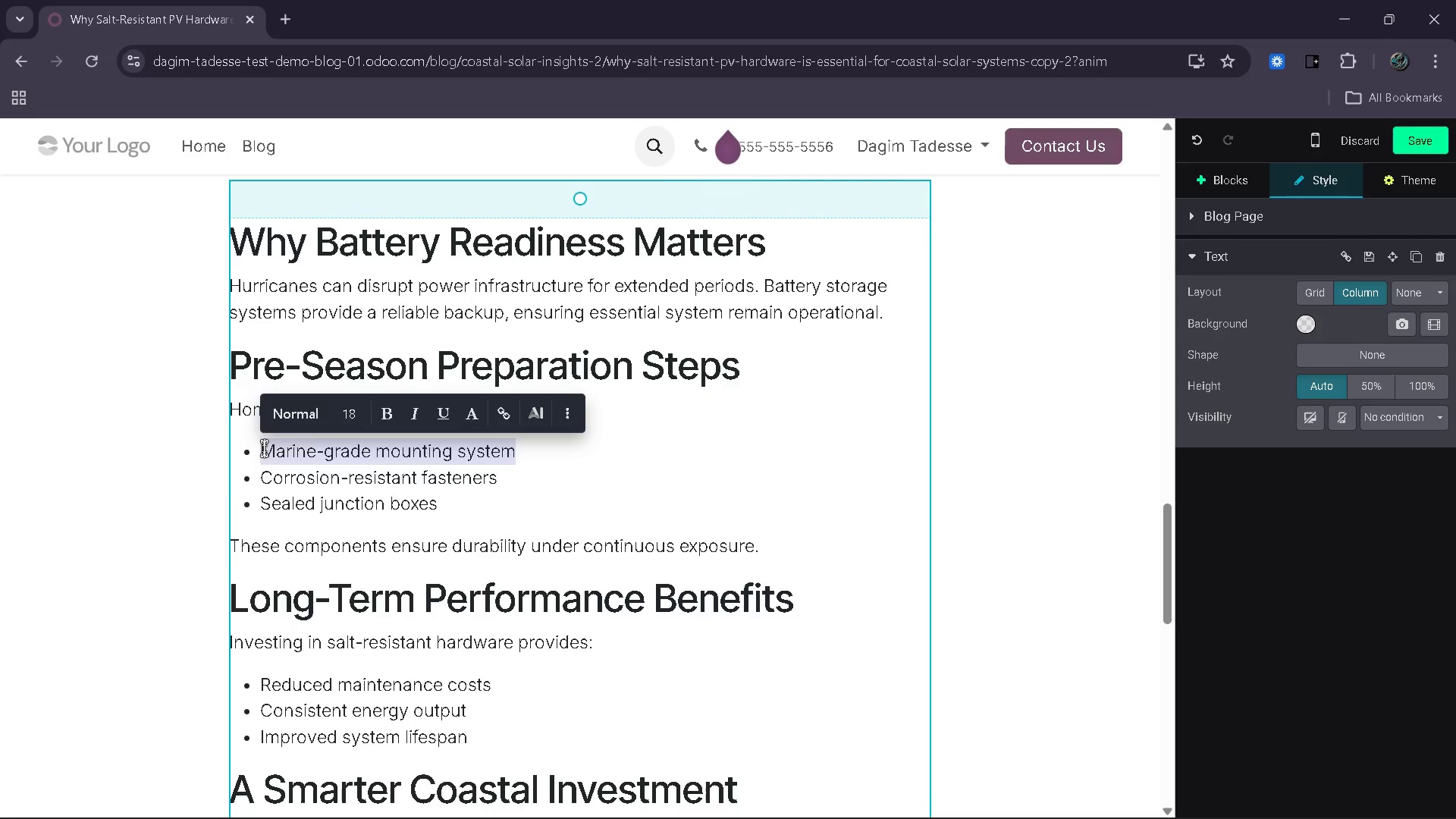 
type(Inspect battery condition)
 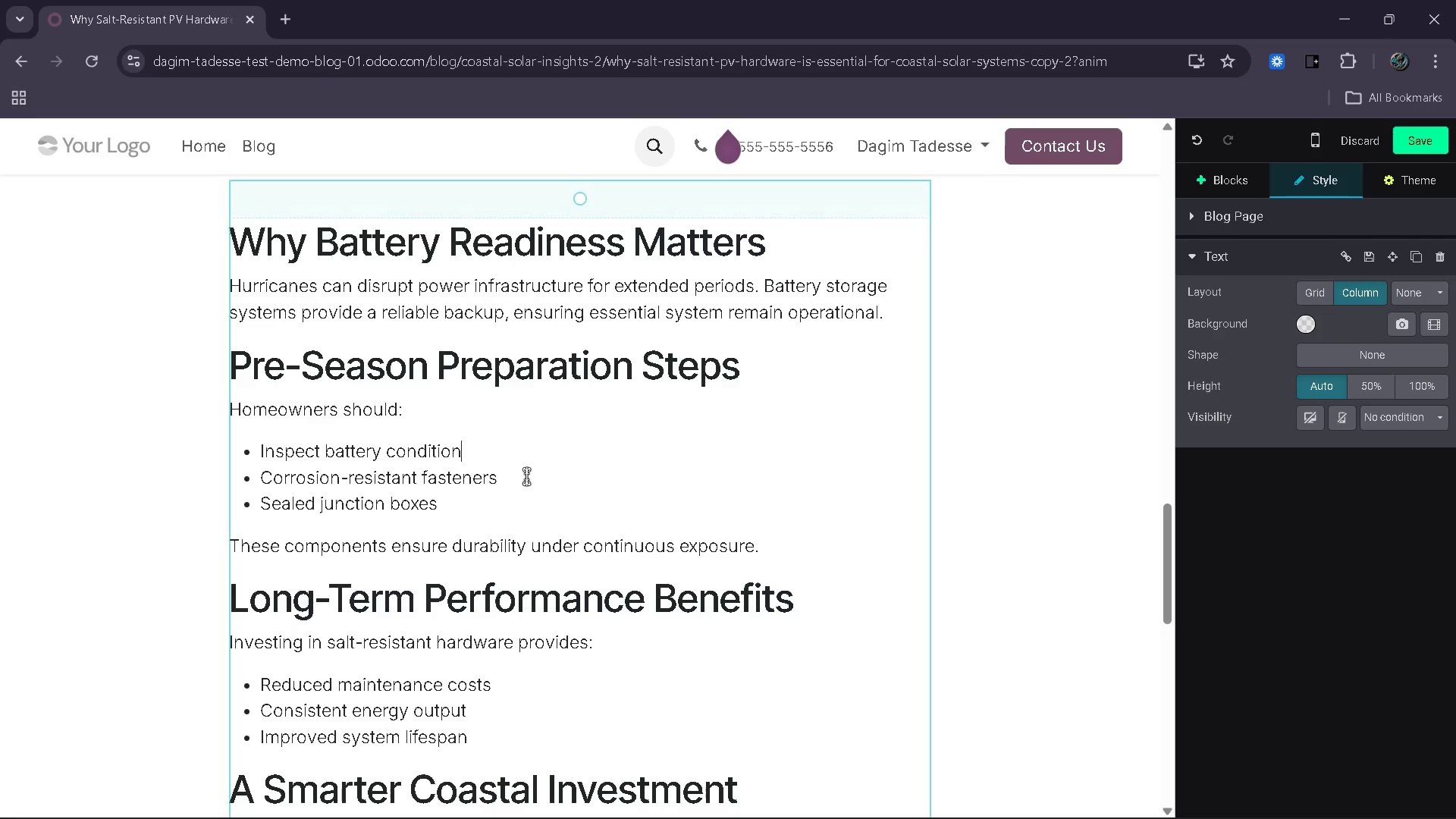 
left_click_drag(start_coordinate=[510, 478], to_coordinate=[261, 477])
 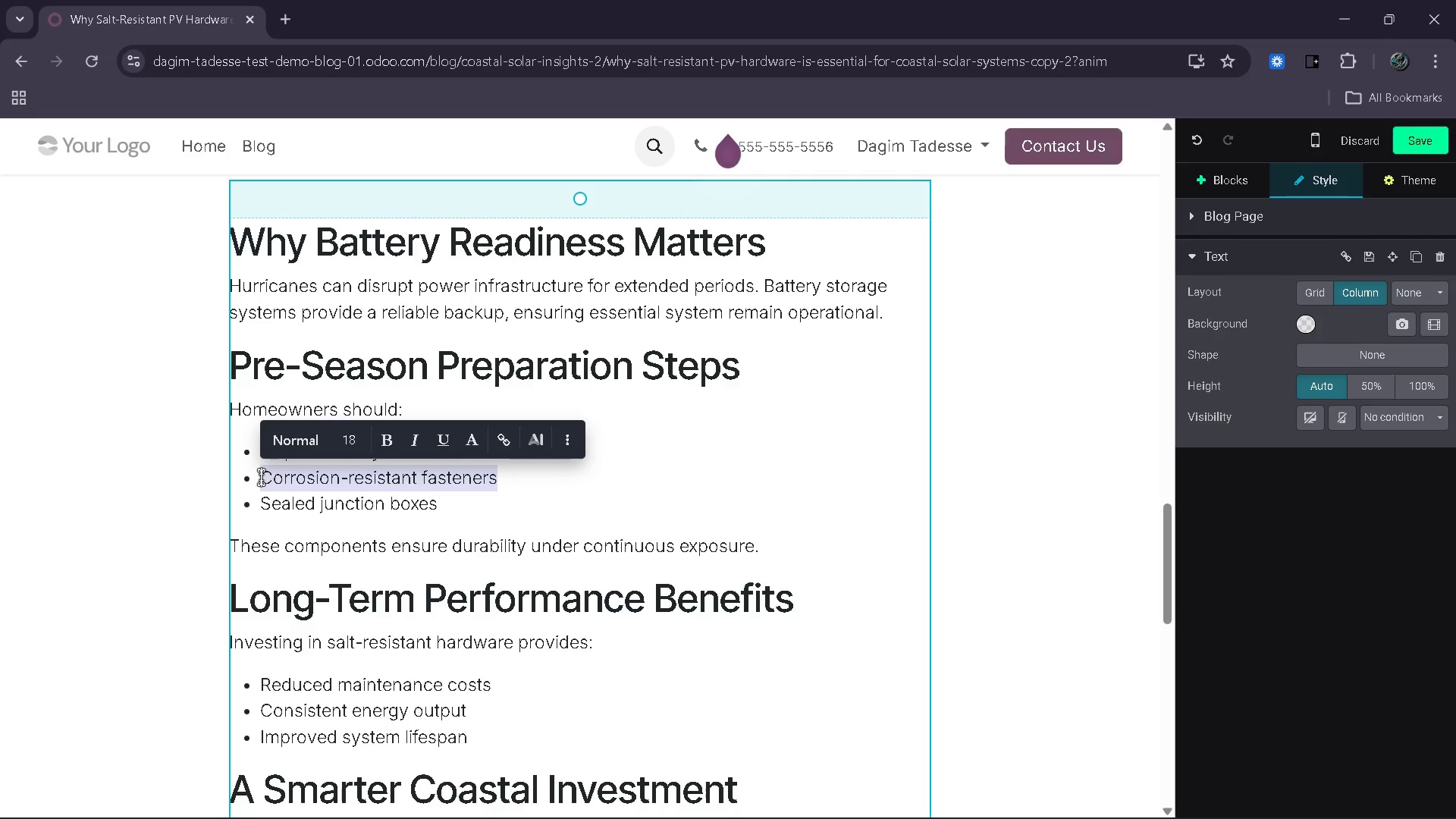 
wait(5.3)
 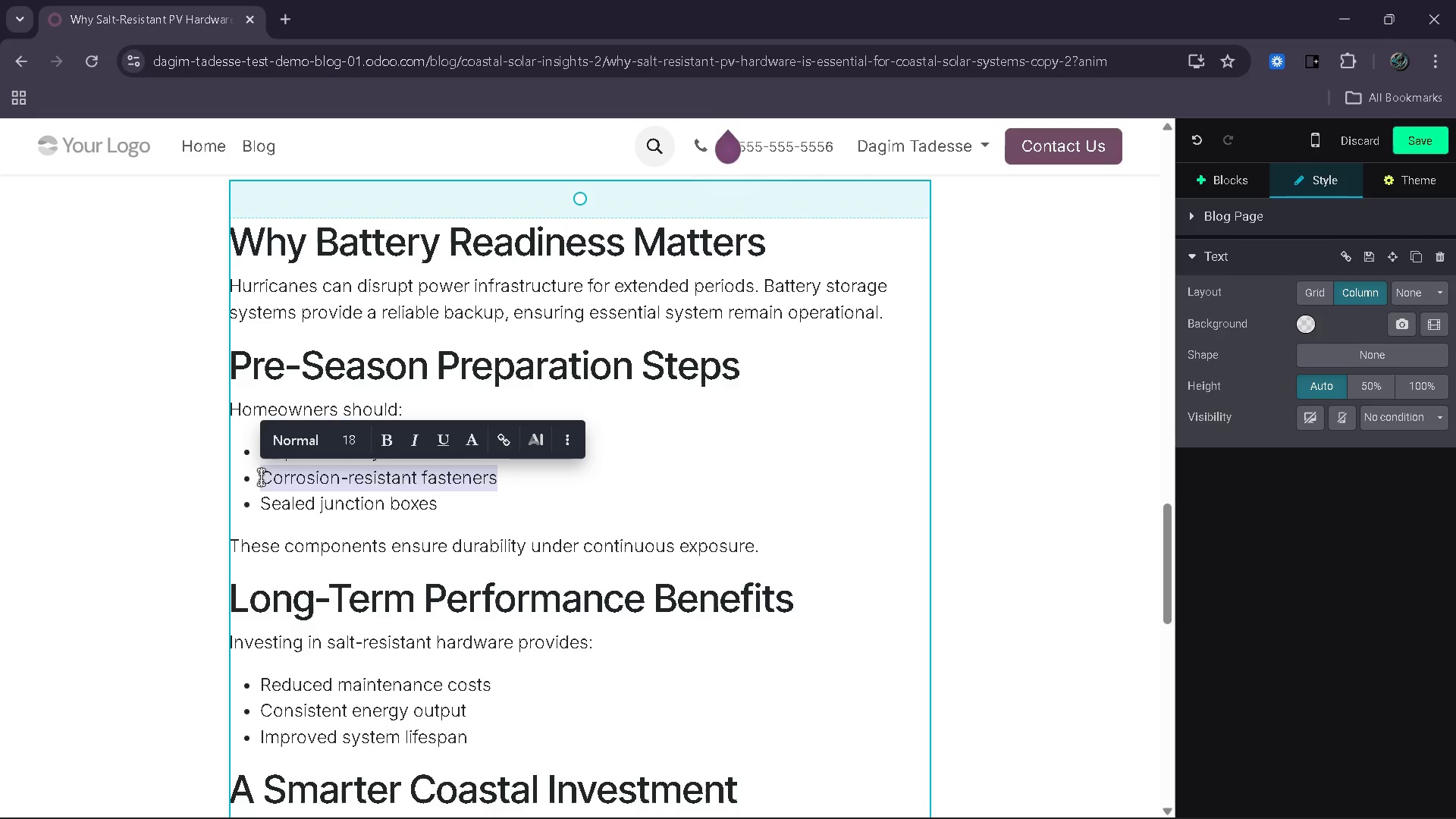 
type(Verify system )
 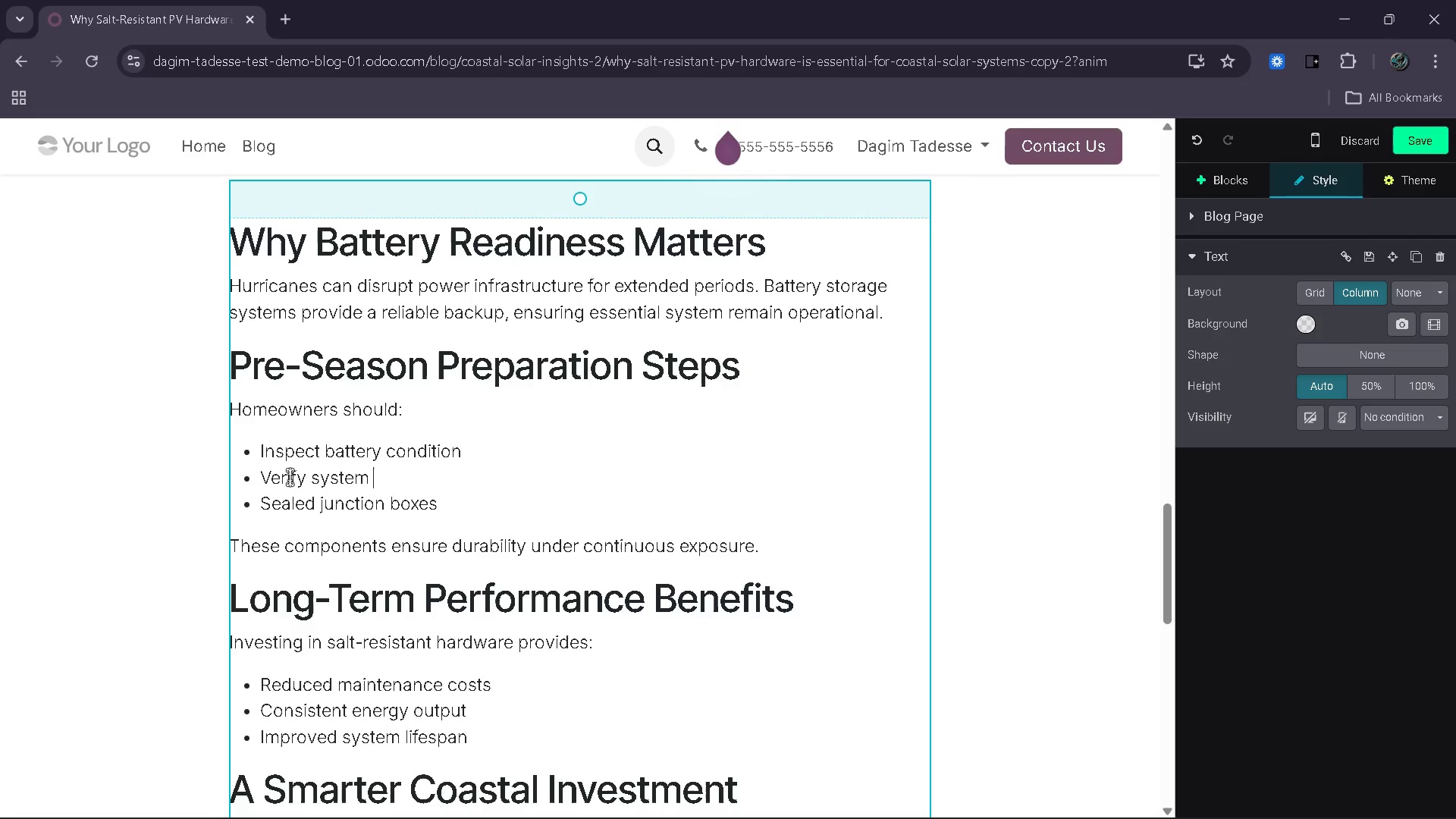 
type(fireware updates)
 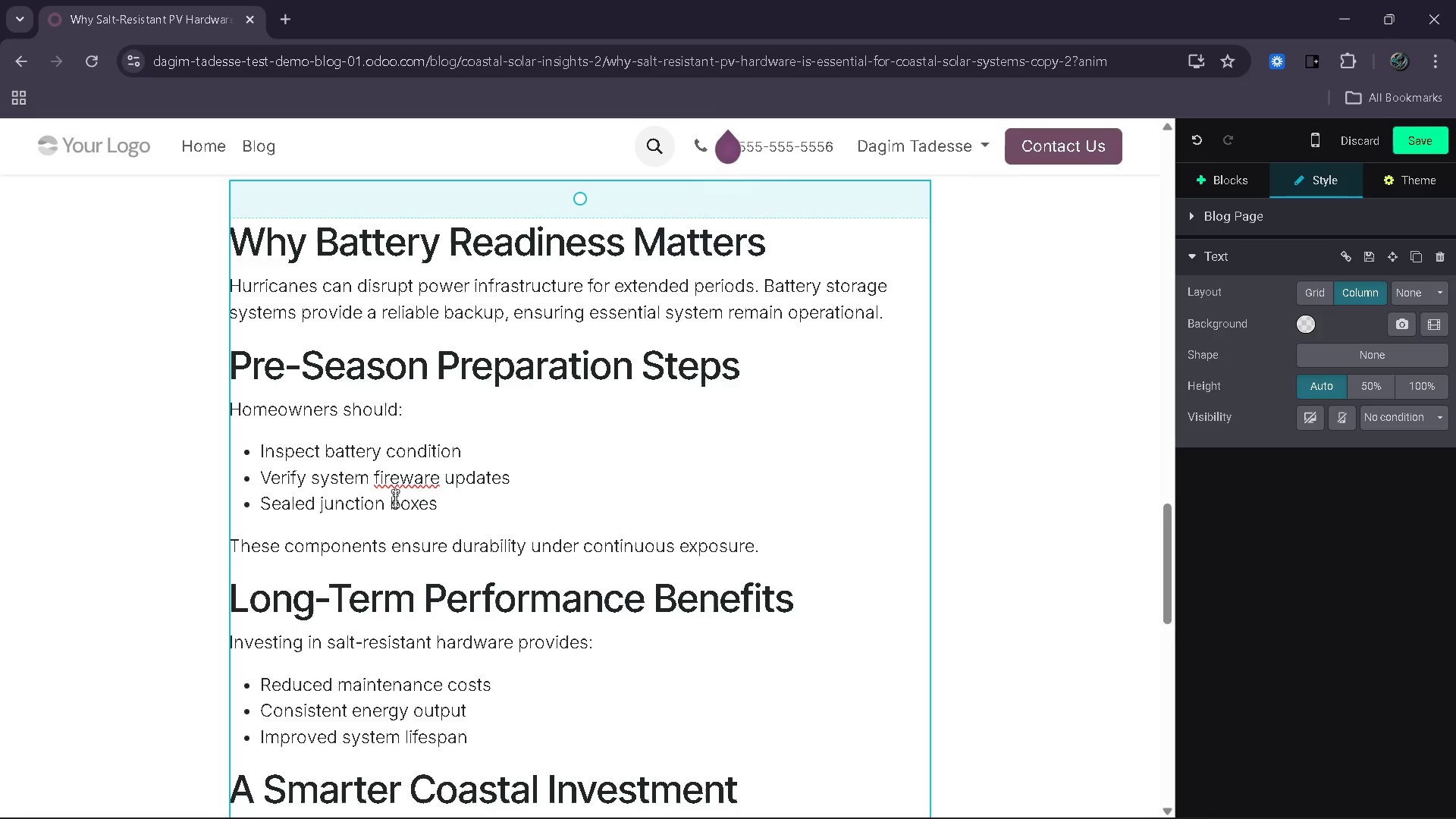 
left_click([400, 476])
 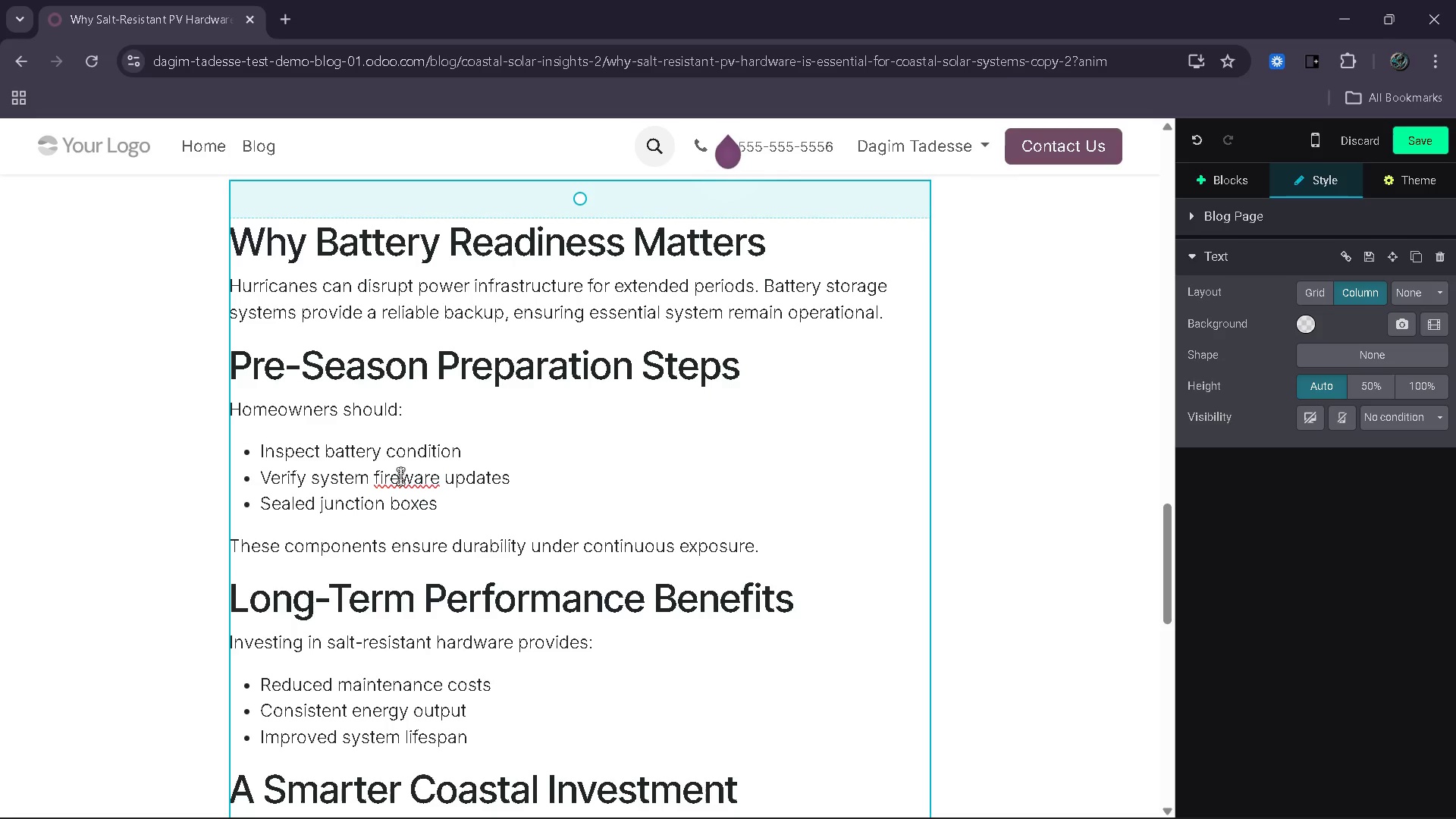 
wait(10.08)
 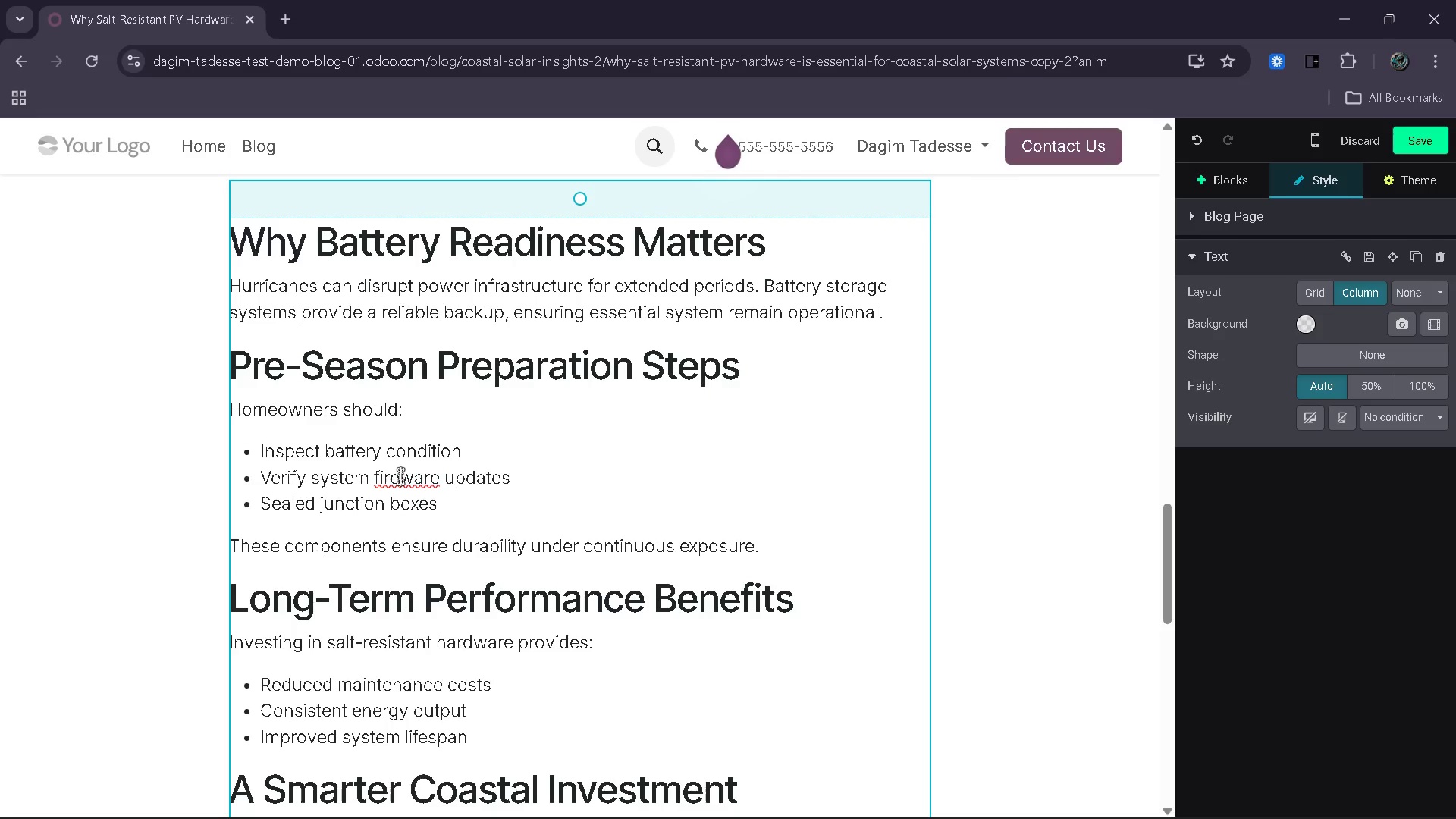 
key(Backspace)
 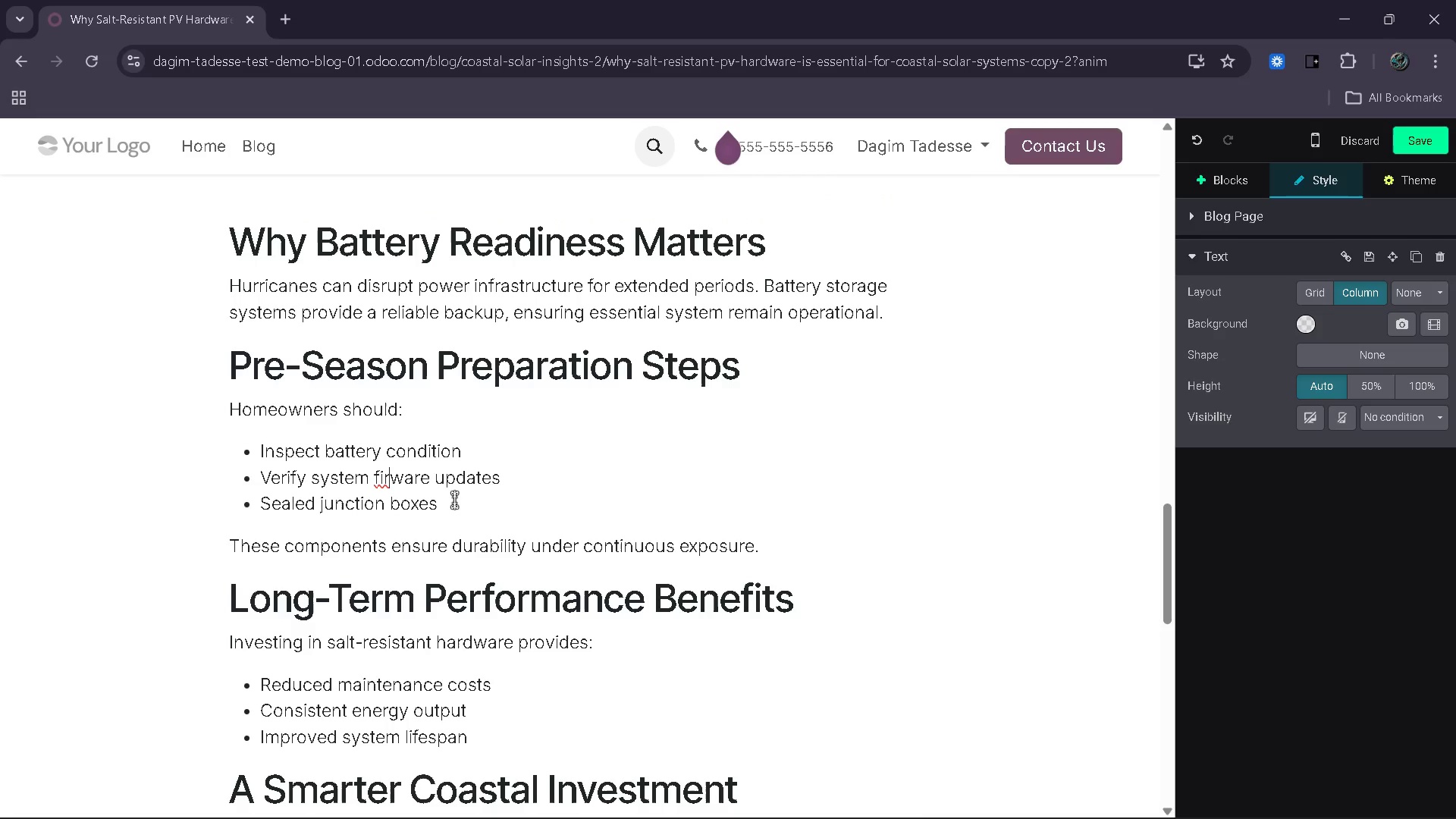 
key(M)
 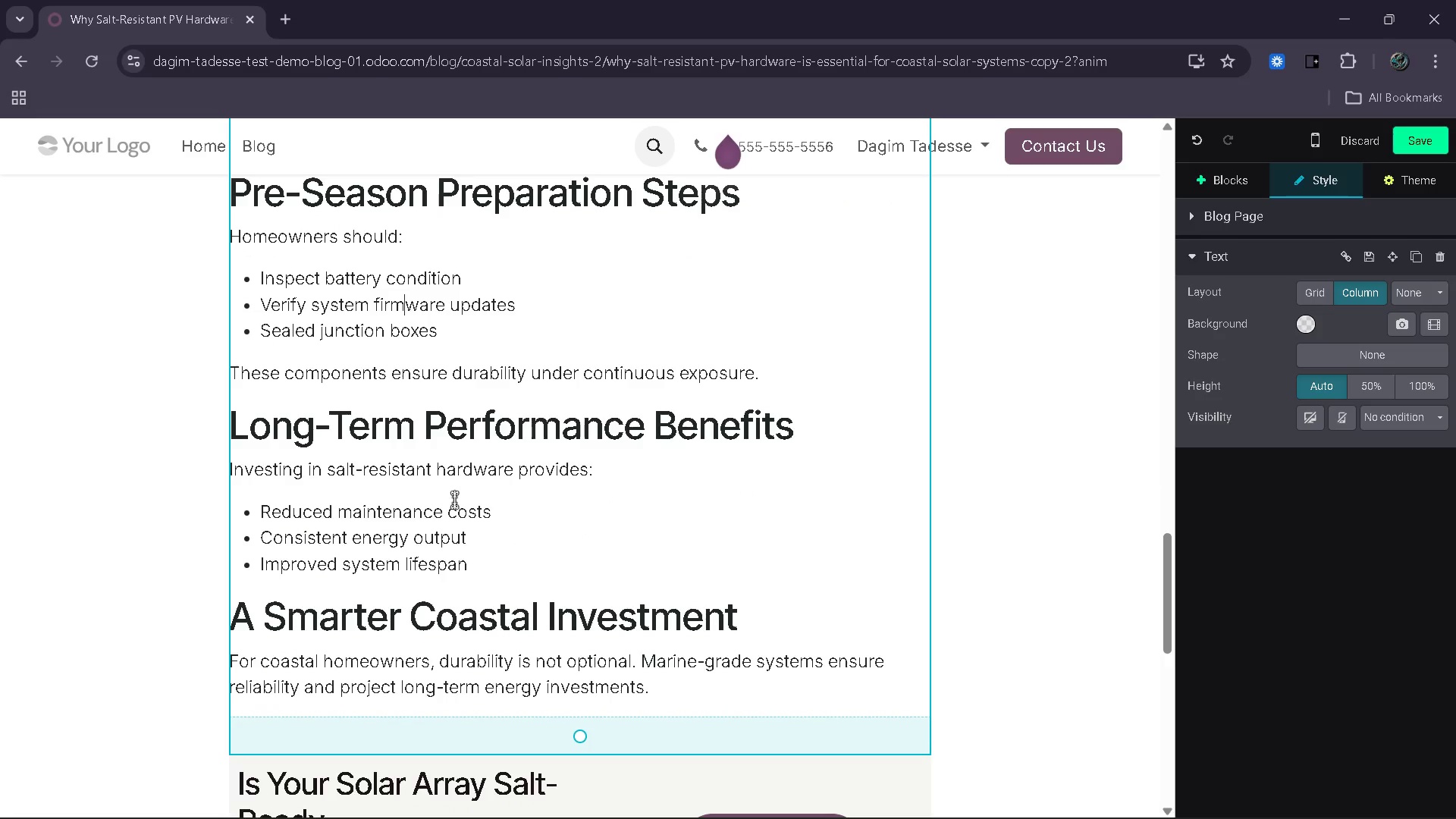 
wait(10.52)
 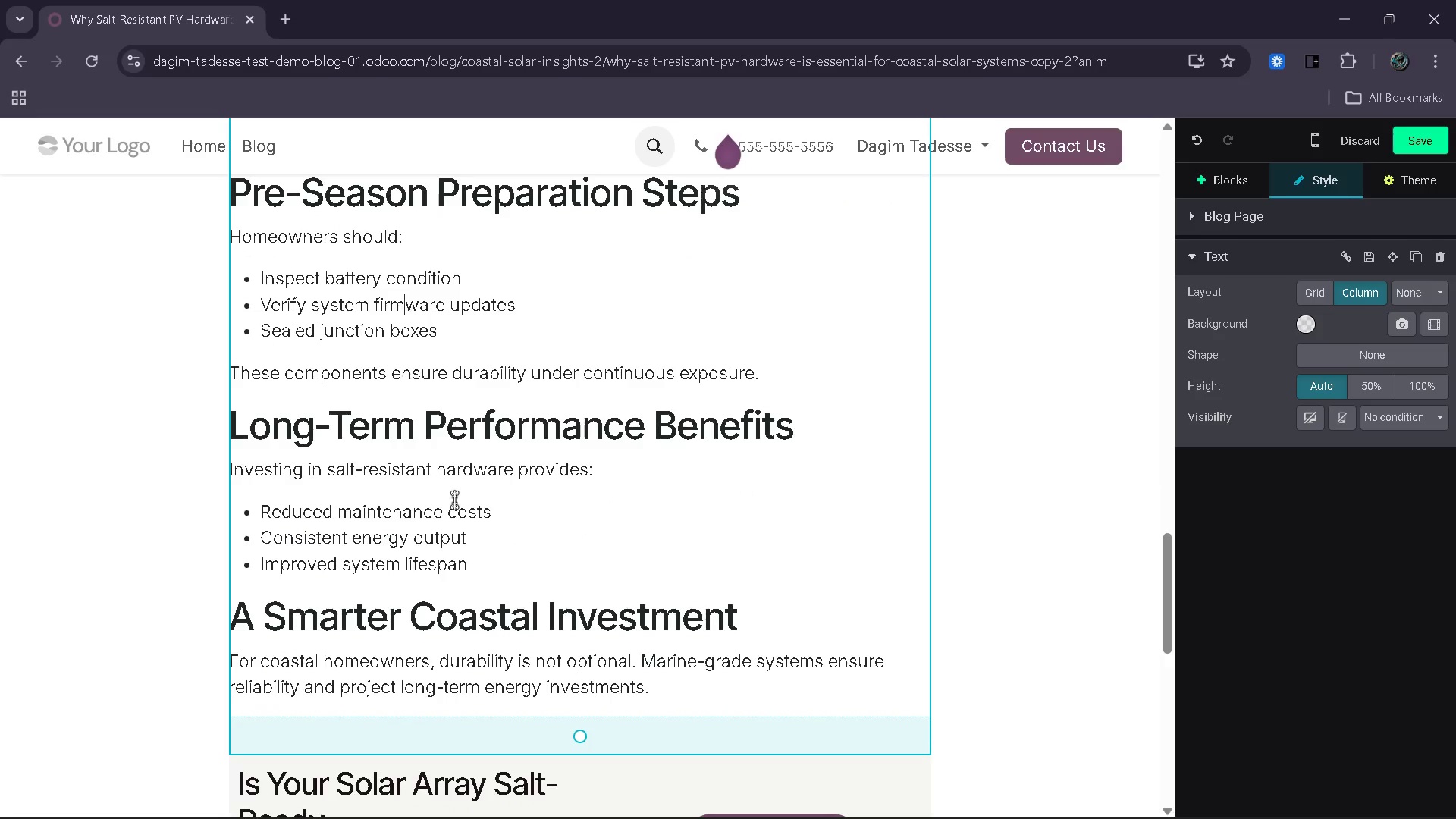 
left_click_drag(start_coordinate=[765, 369], to_coordinate=[231, 366])
 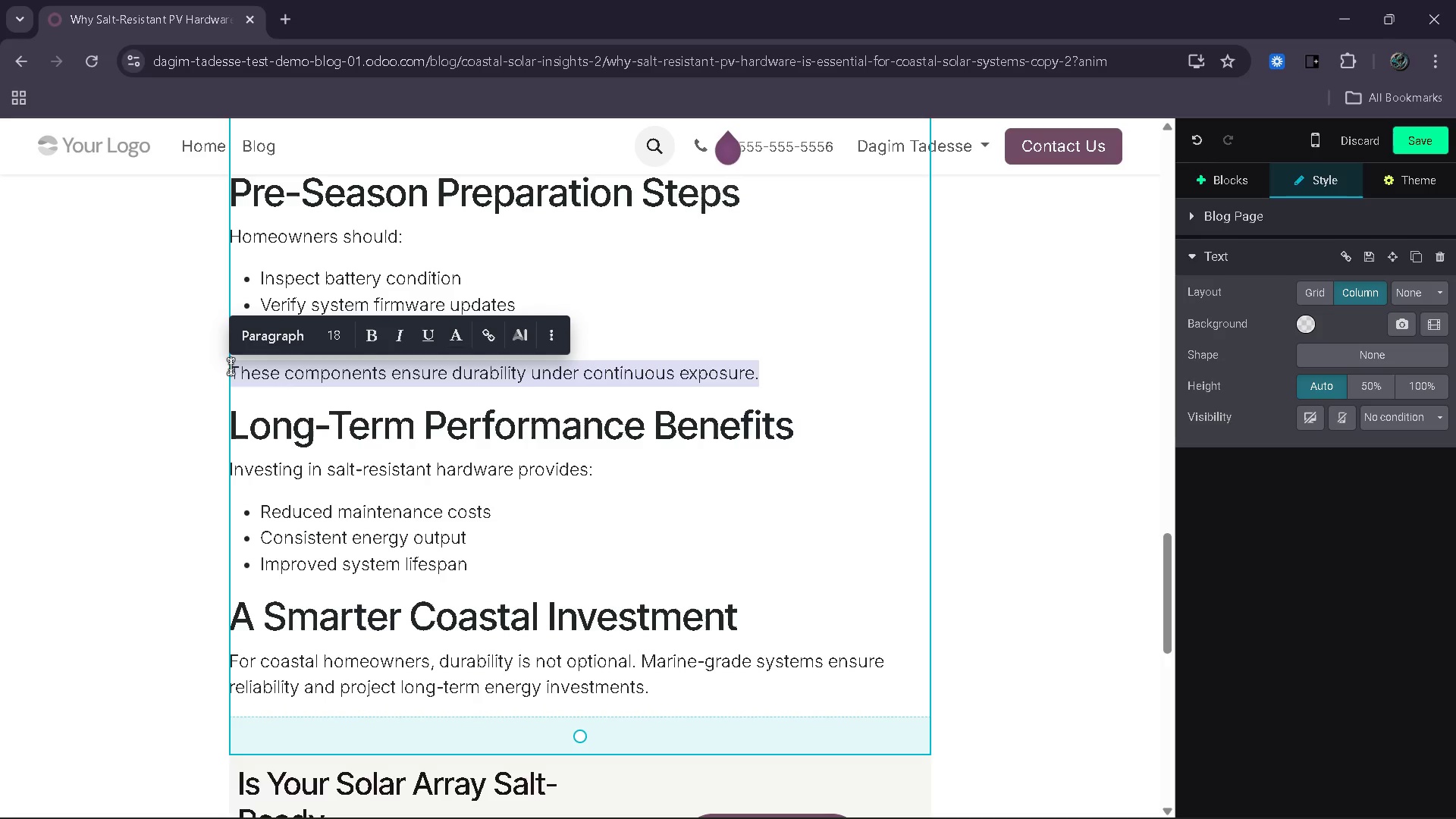 
key(Backspace)
 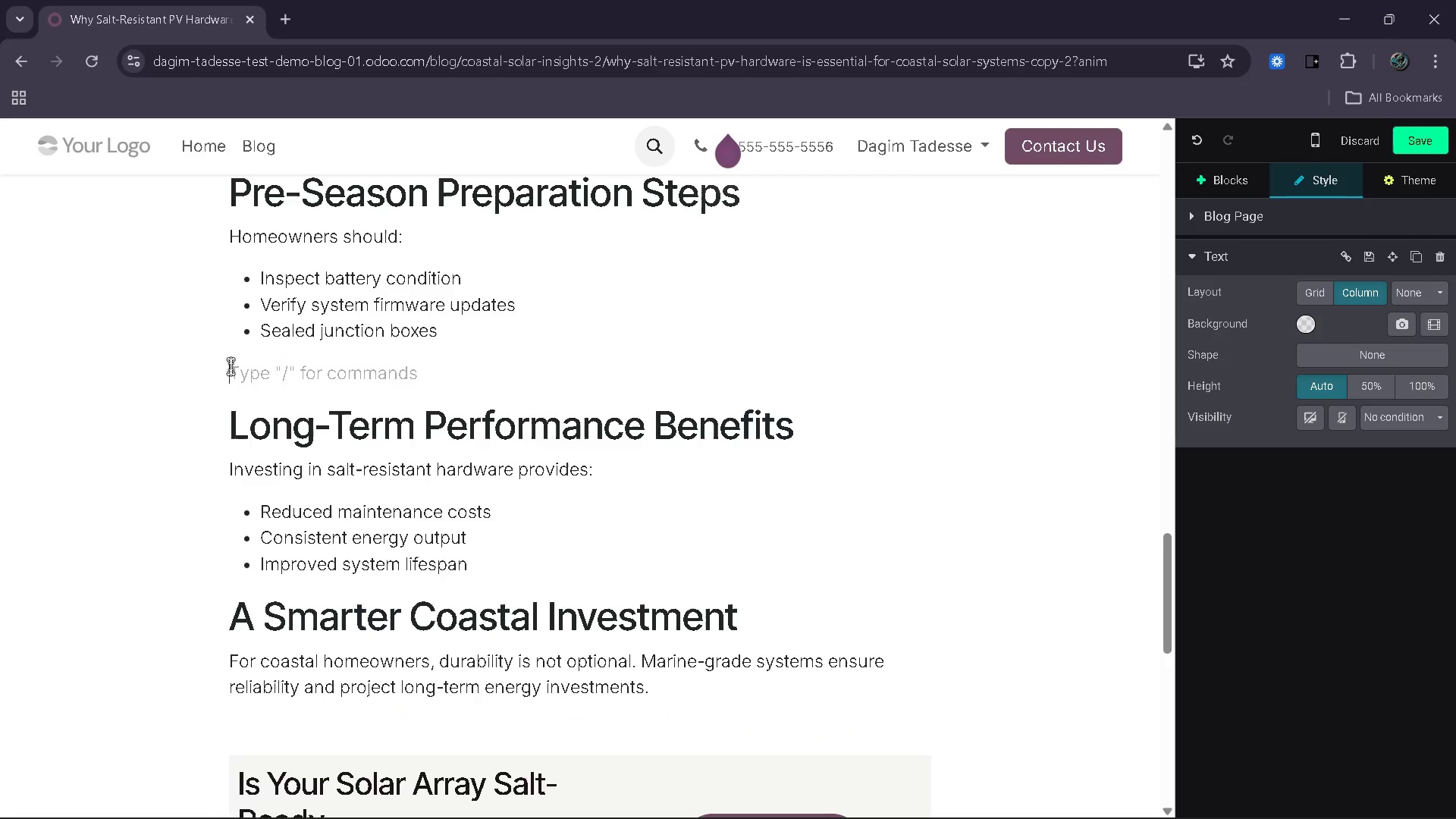 
key(Backspace)
 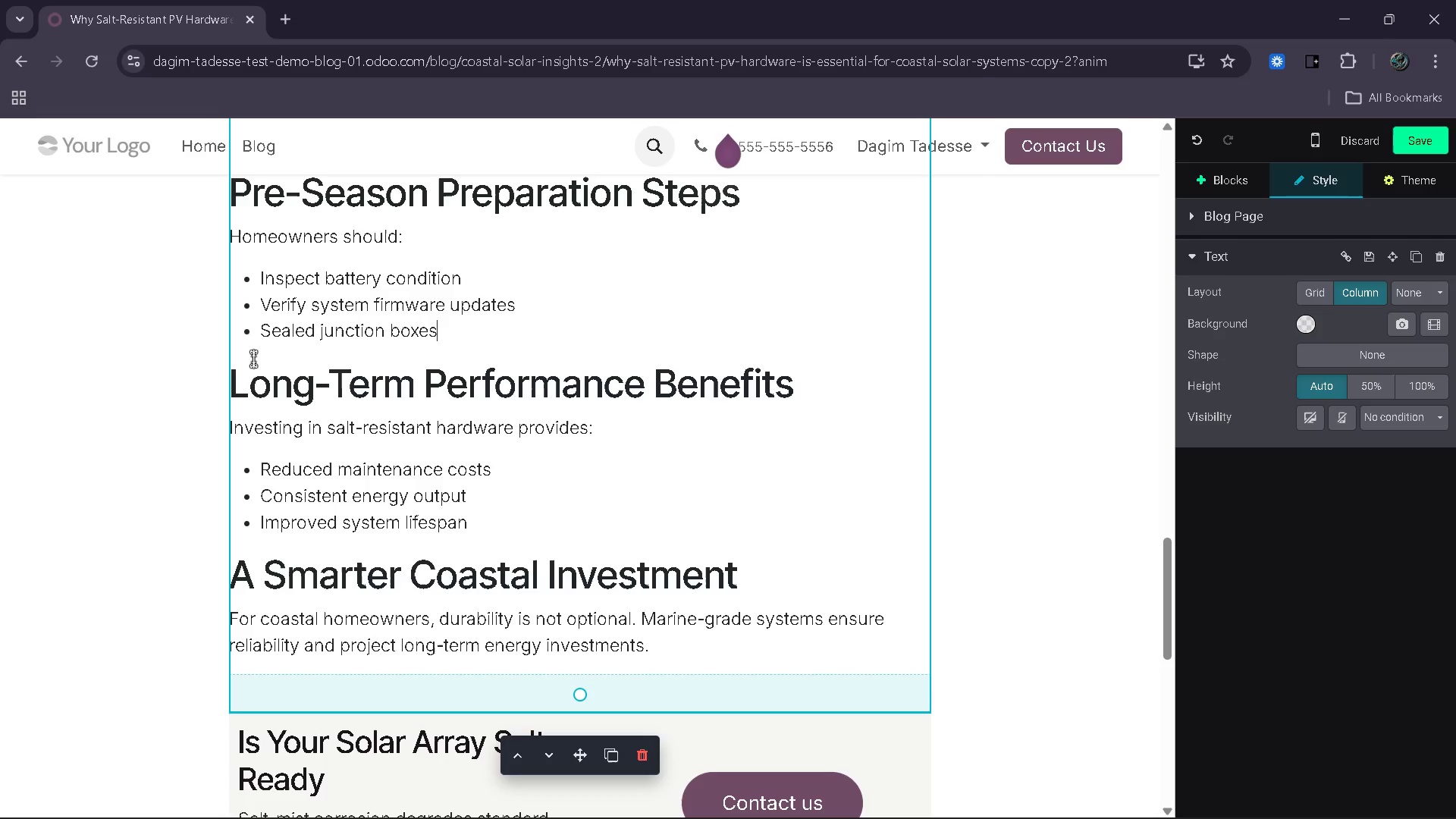 
wait(12.8)
 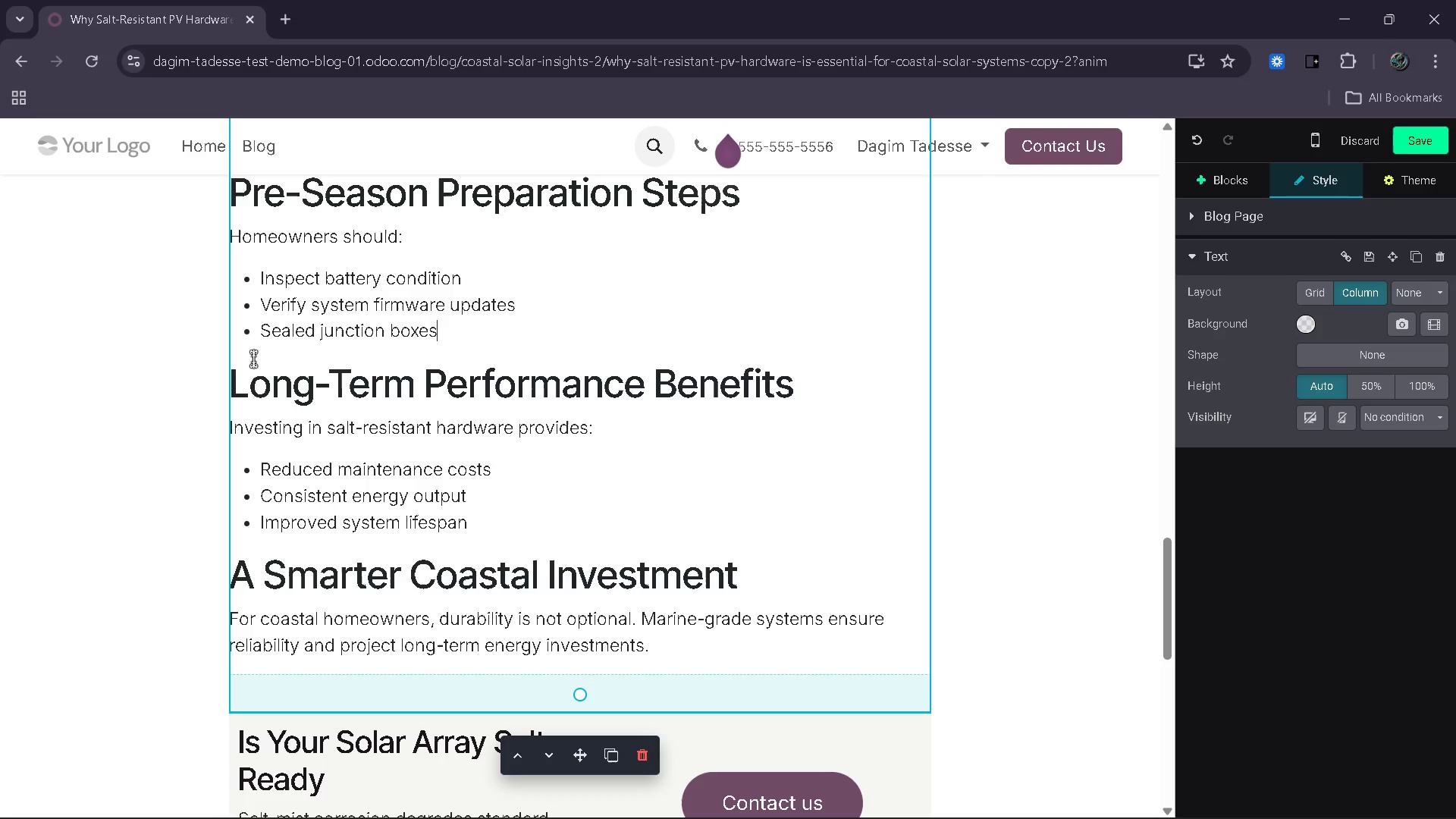 
left_click_drag(start_coordinate=[441, 330], to_coordinate=[260, 337])
 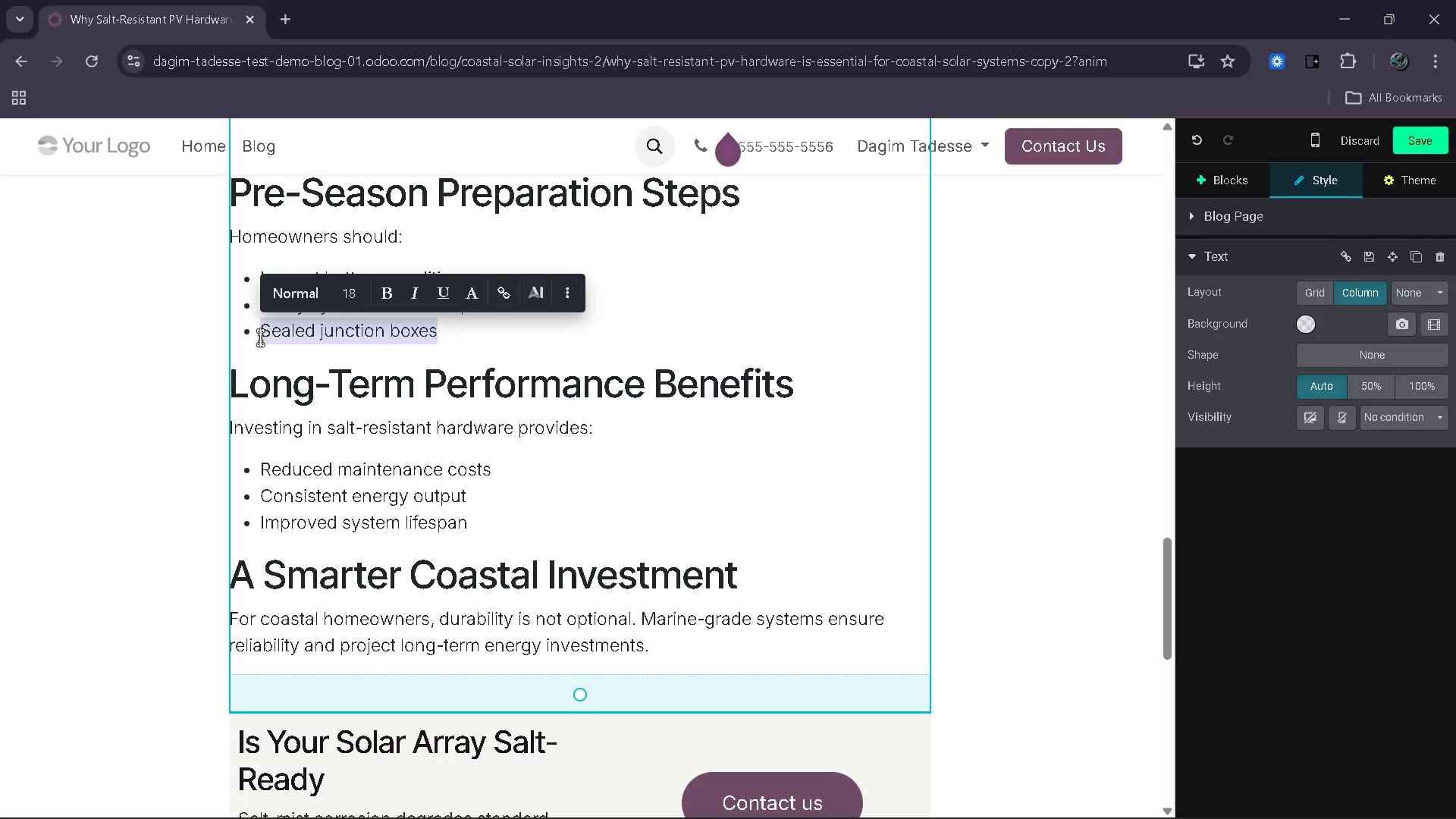 
type(Ensure )
 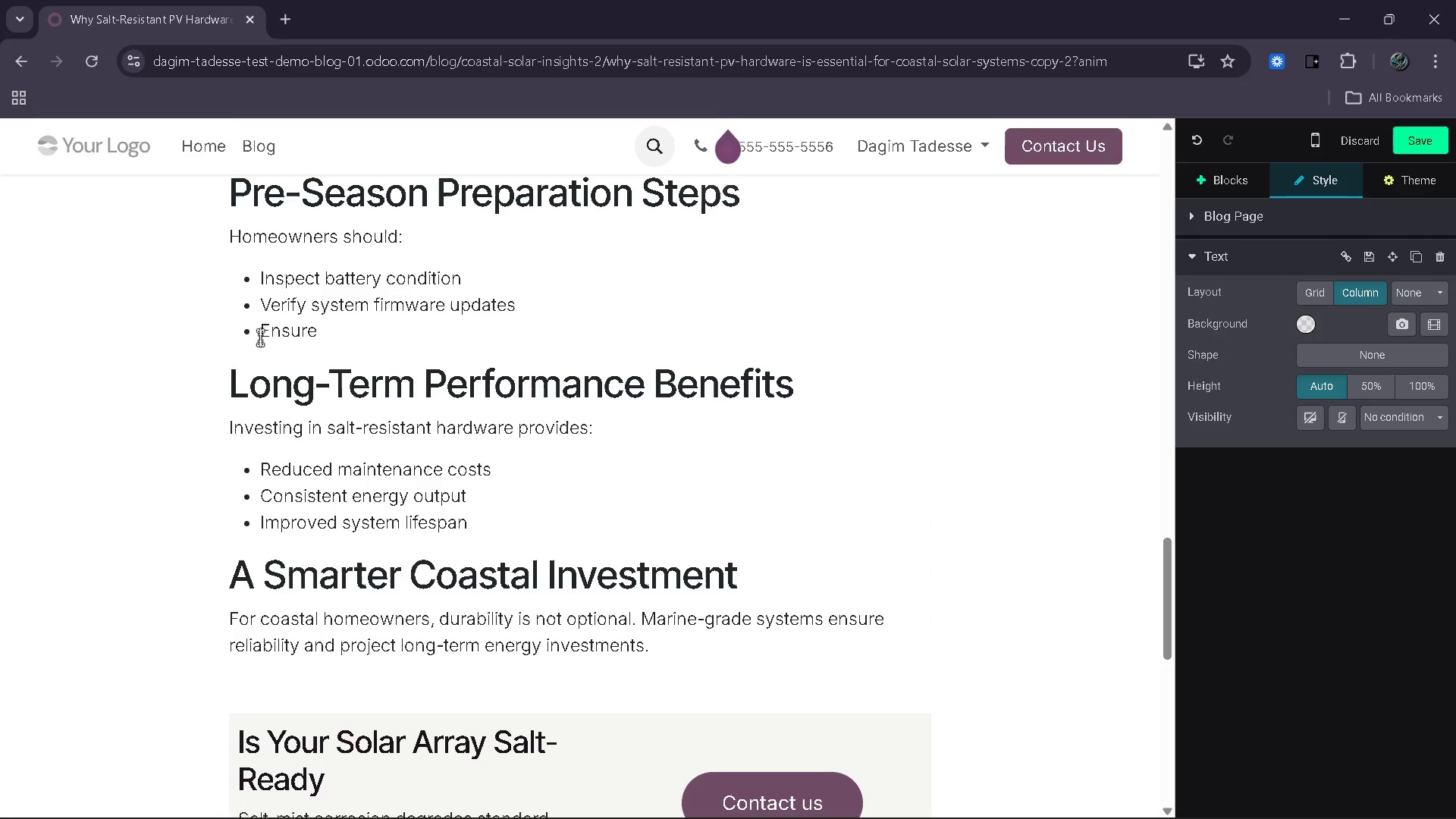 
wait(5.19)
 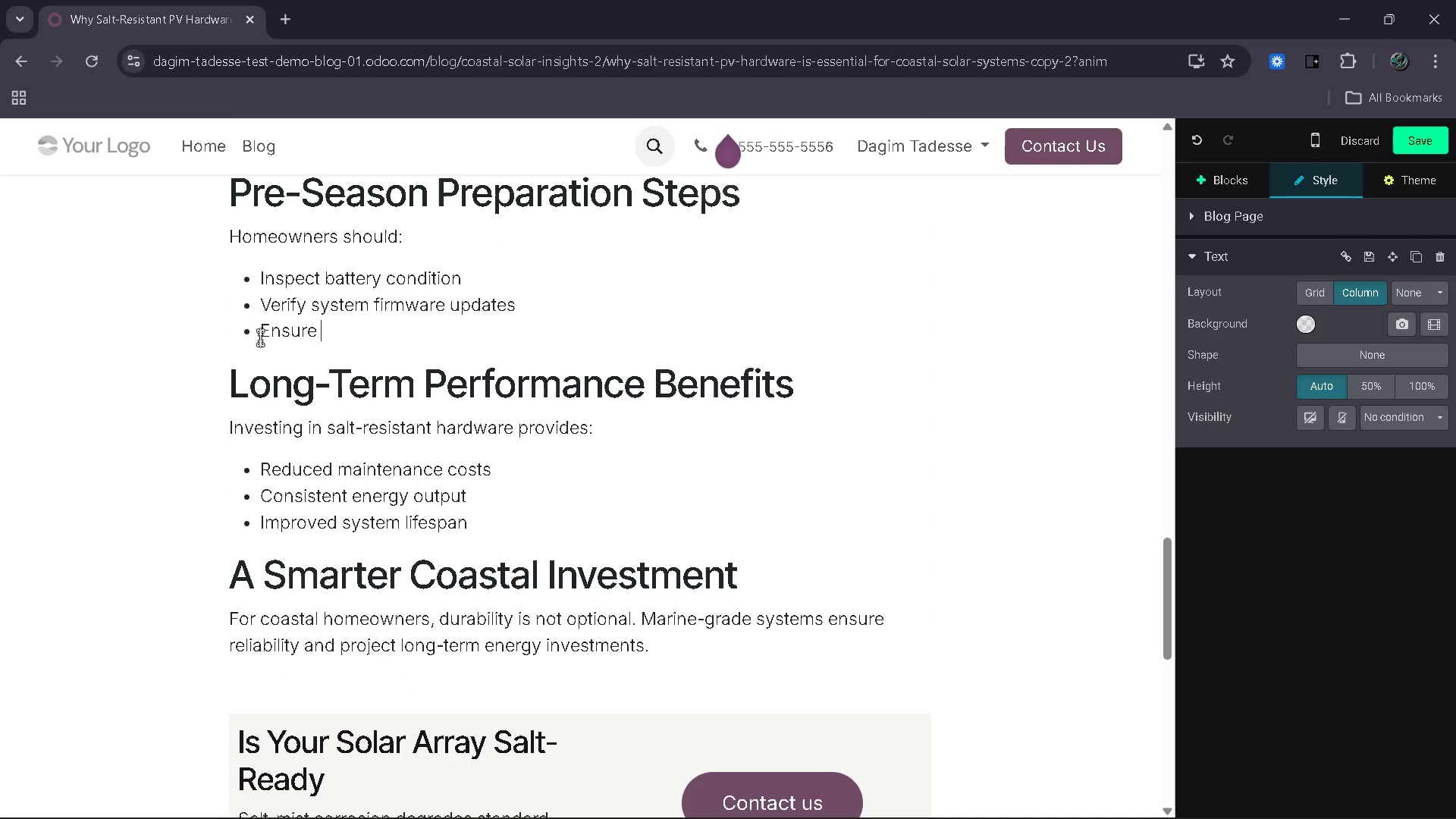 
type(secure installation)
 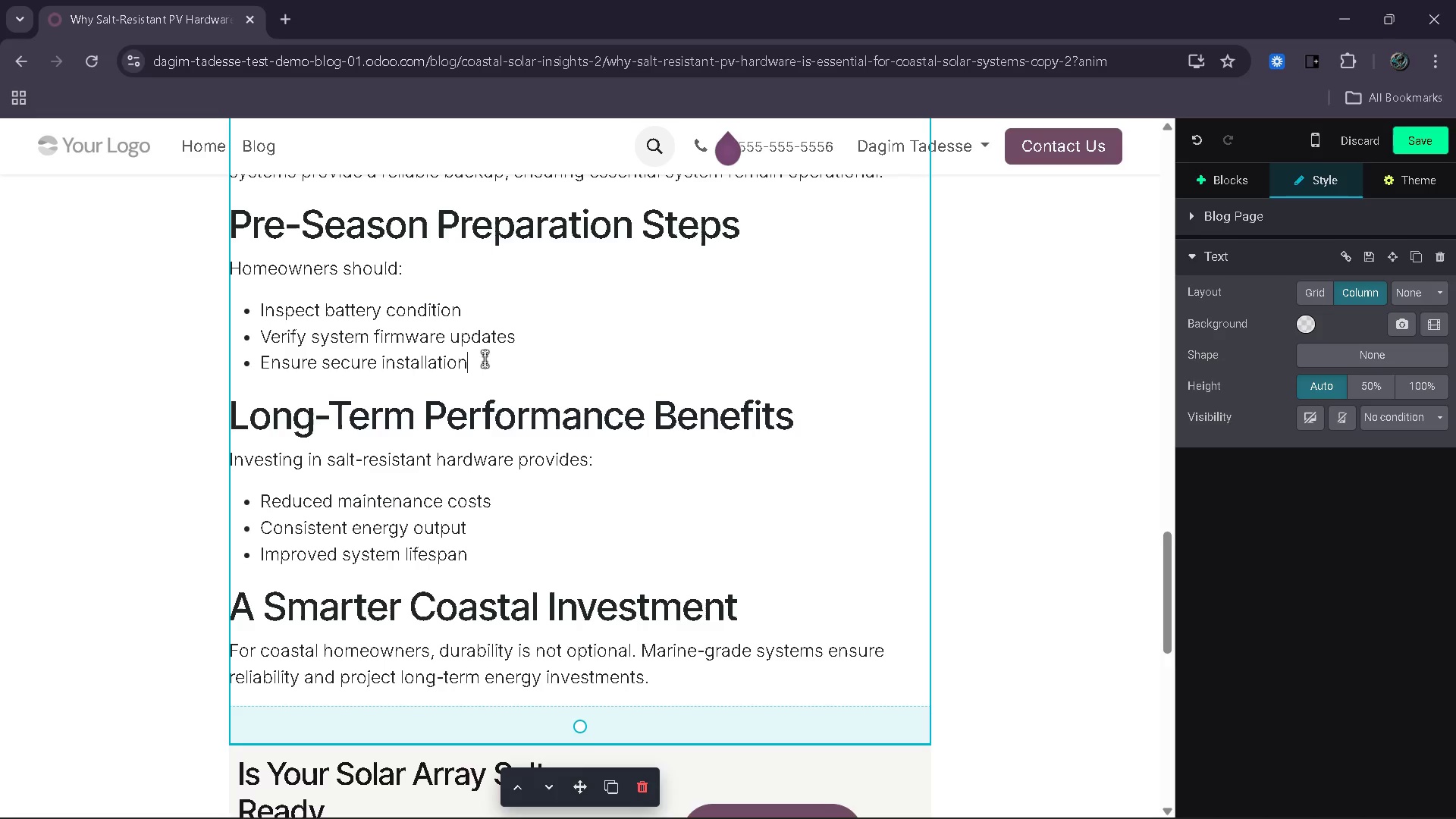 
wait(35.03)
 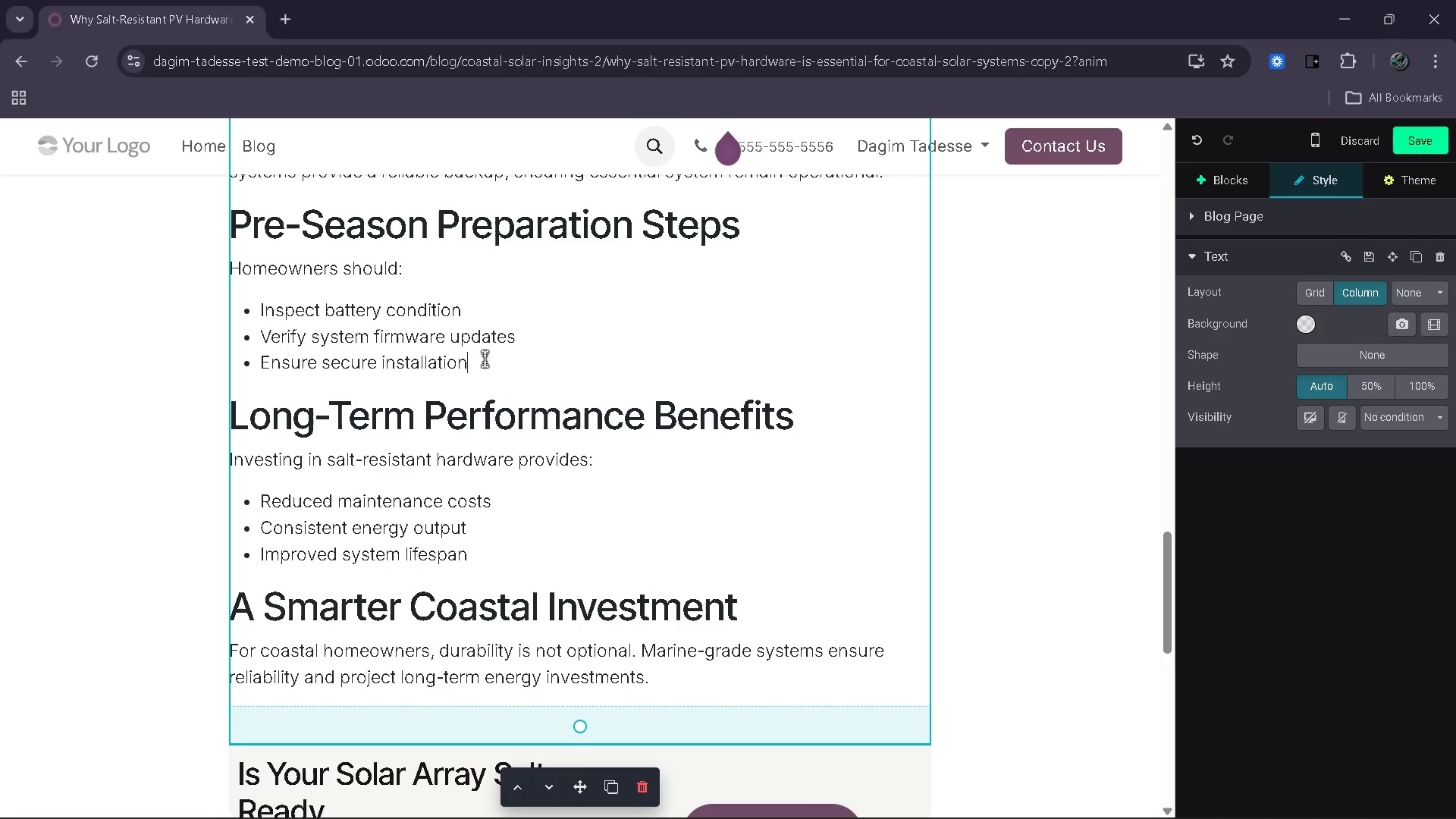 
left_click_drag(start_coordinate=[808, 420], to_coordinate=[235, 413])
 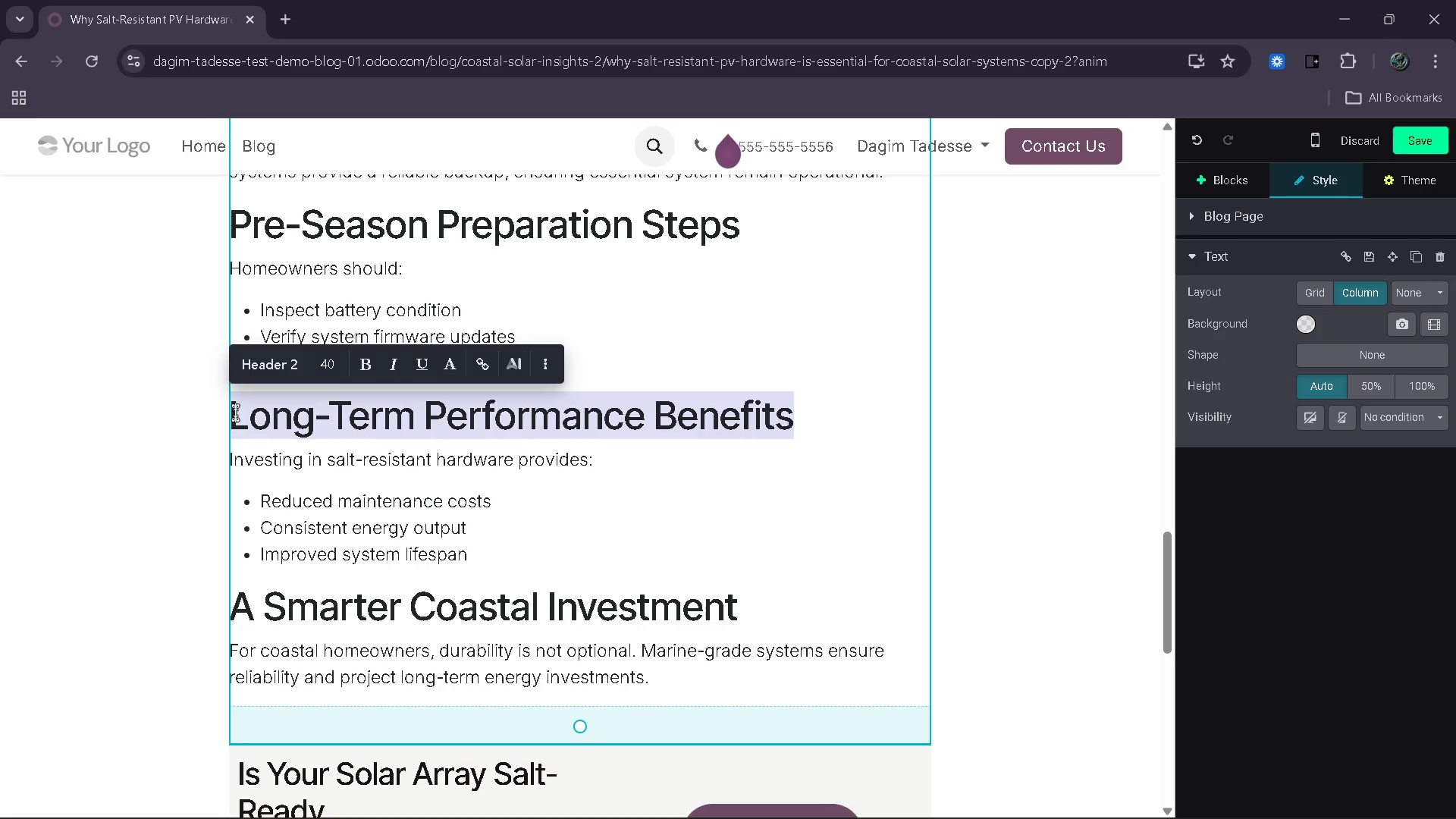 
type(Installation and Produ)
key(Backspace)
key(Backspace)
type(tection)
 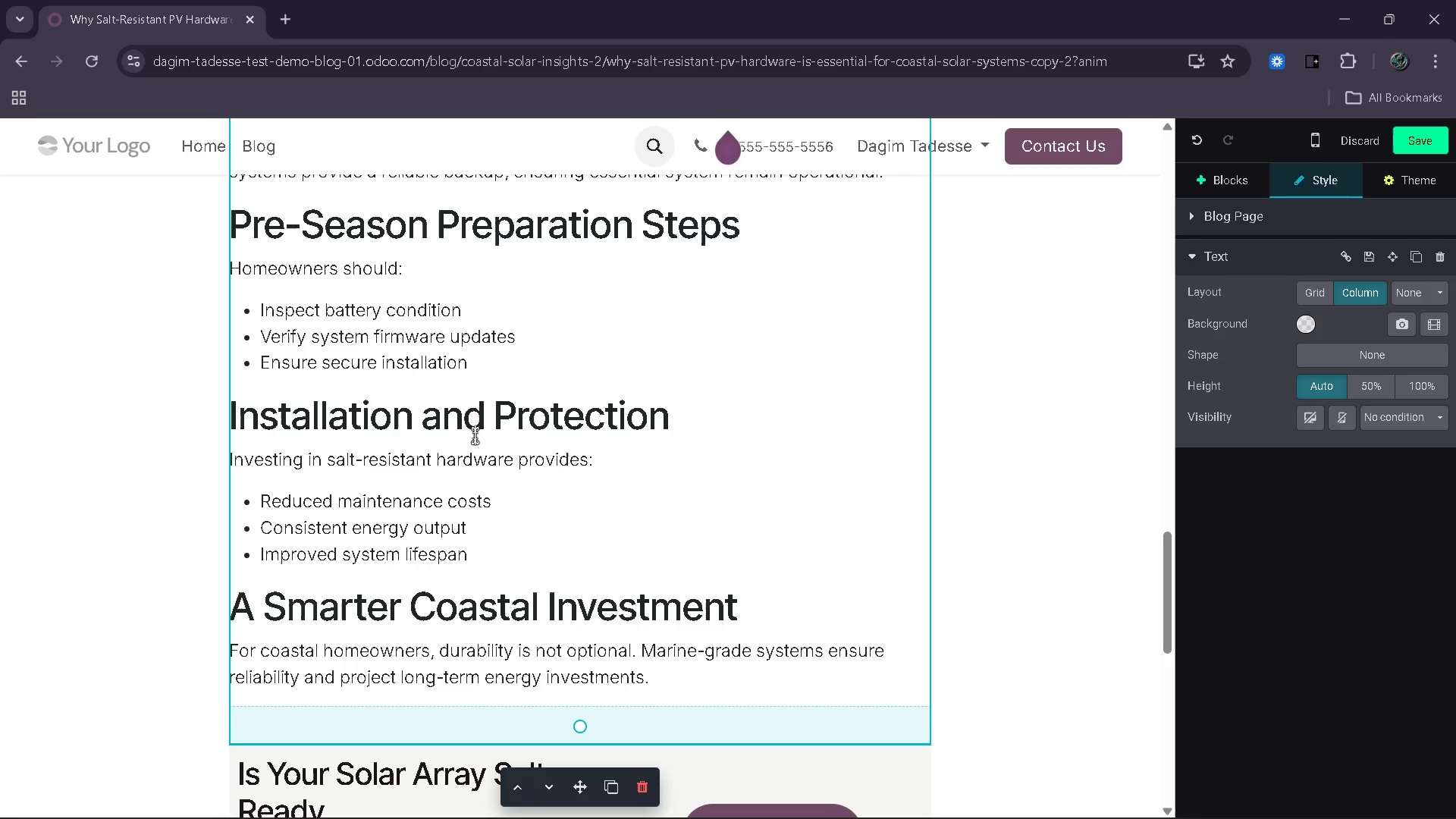 
wait(9.03)
 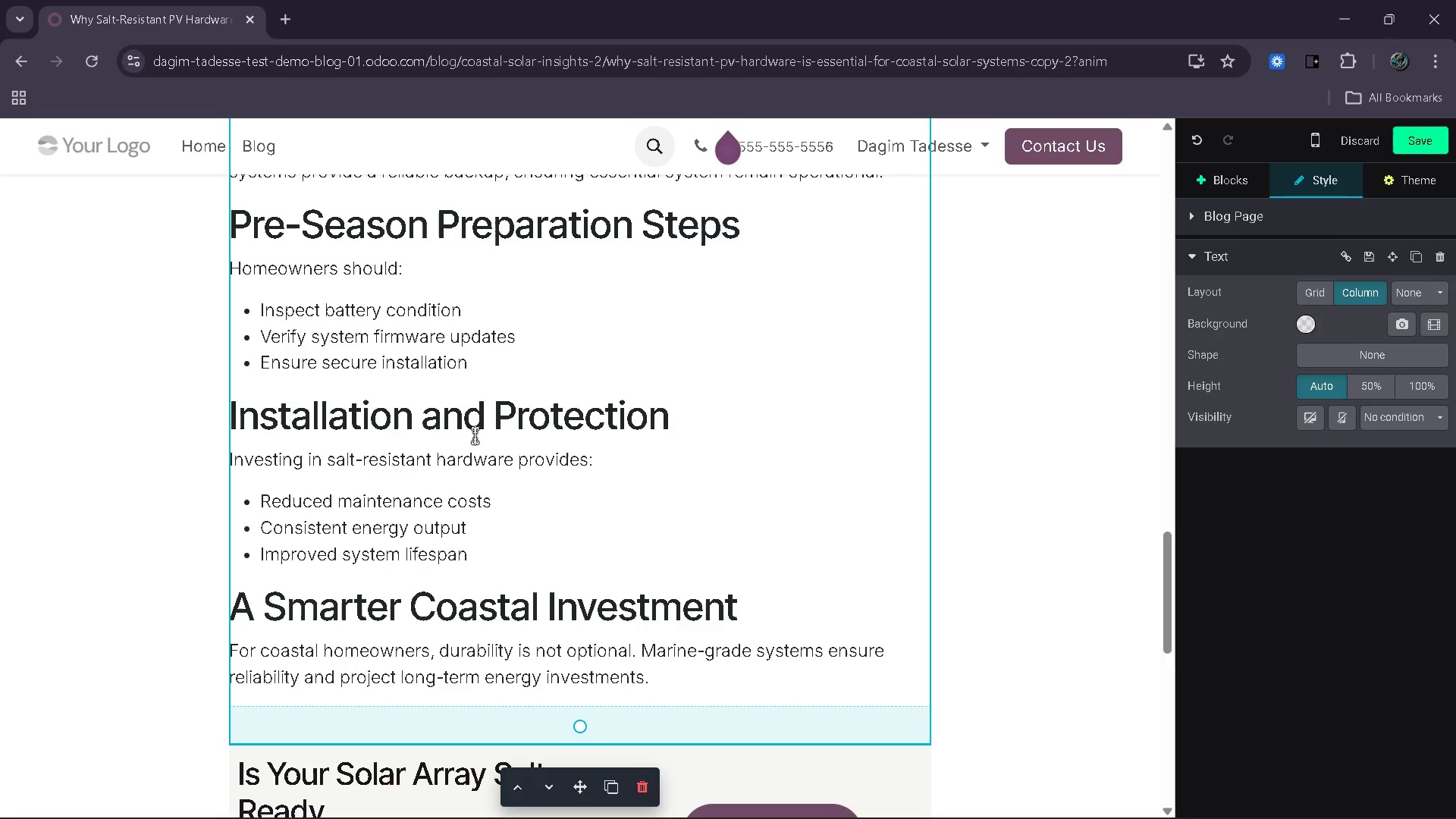 
left_click_drag(start_coordinate=[588, 460], to_coordinate=[234, 458])
 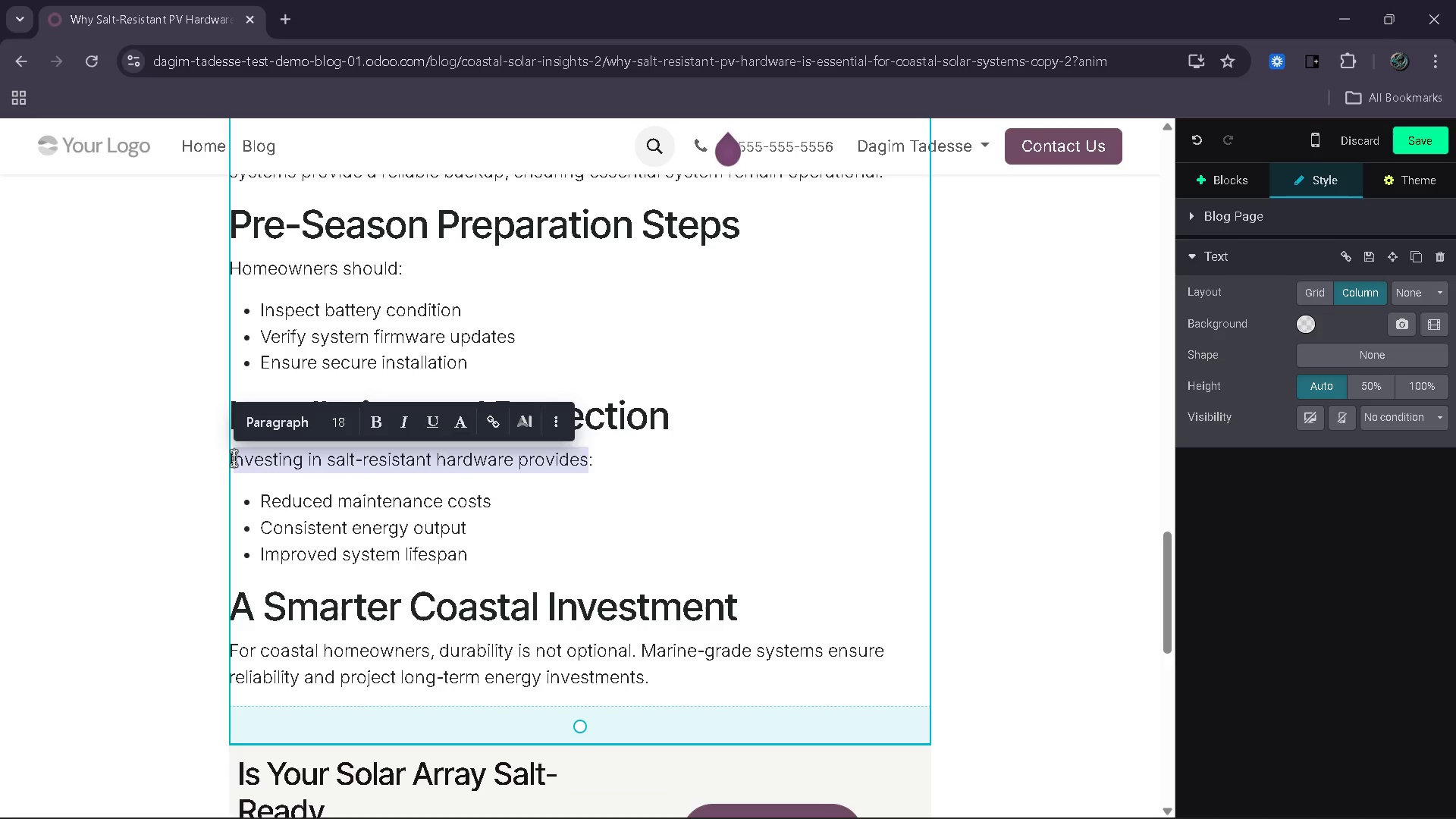 
key(Backspace)
 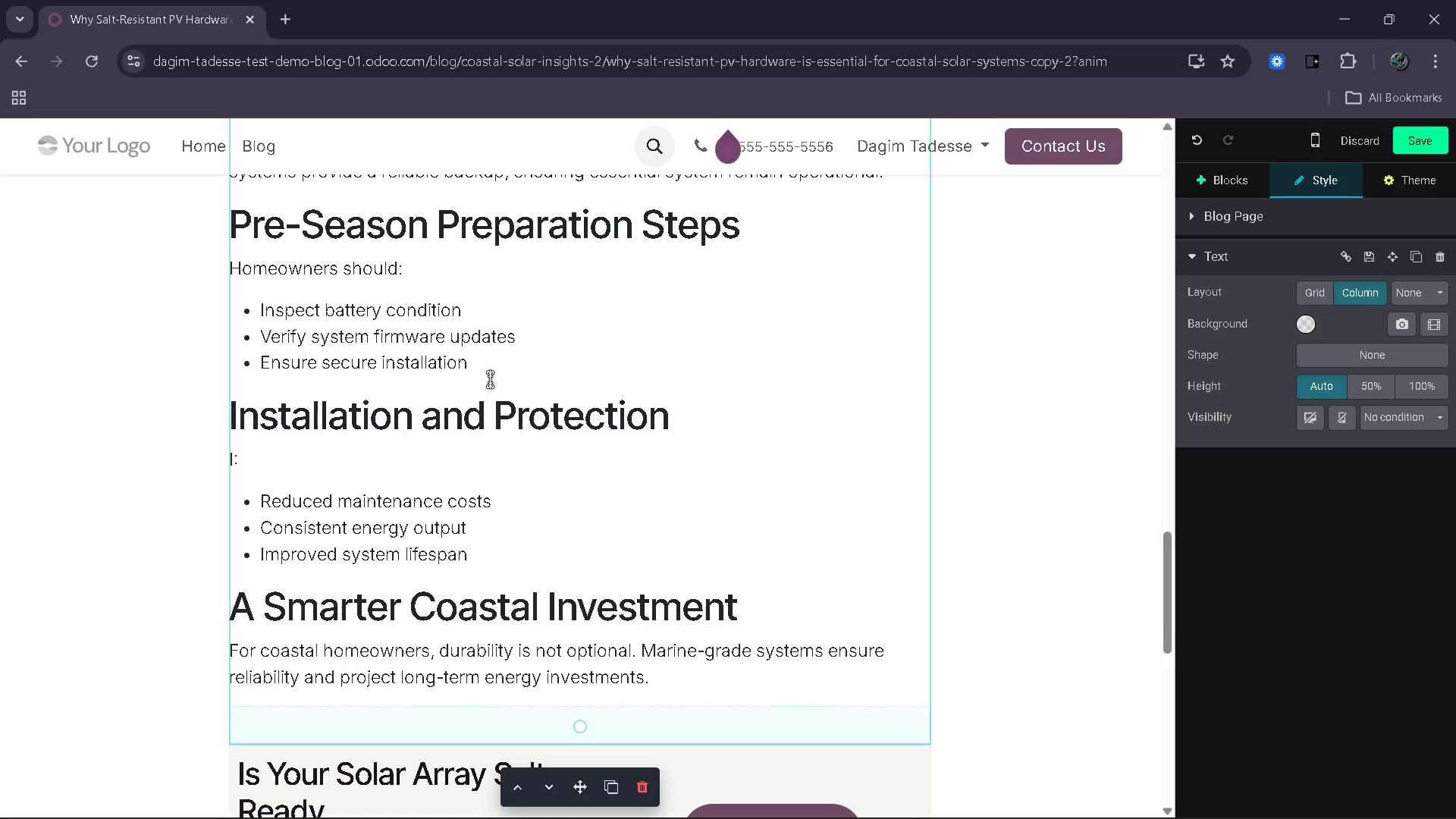 
key(Backspace)
type(Proper placemet)
key(Backspace)
type(nt )
 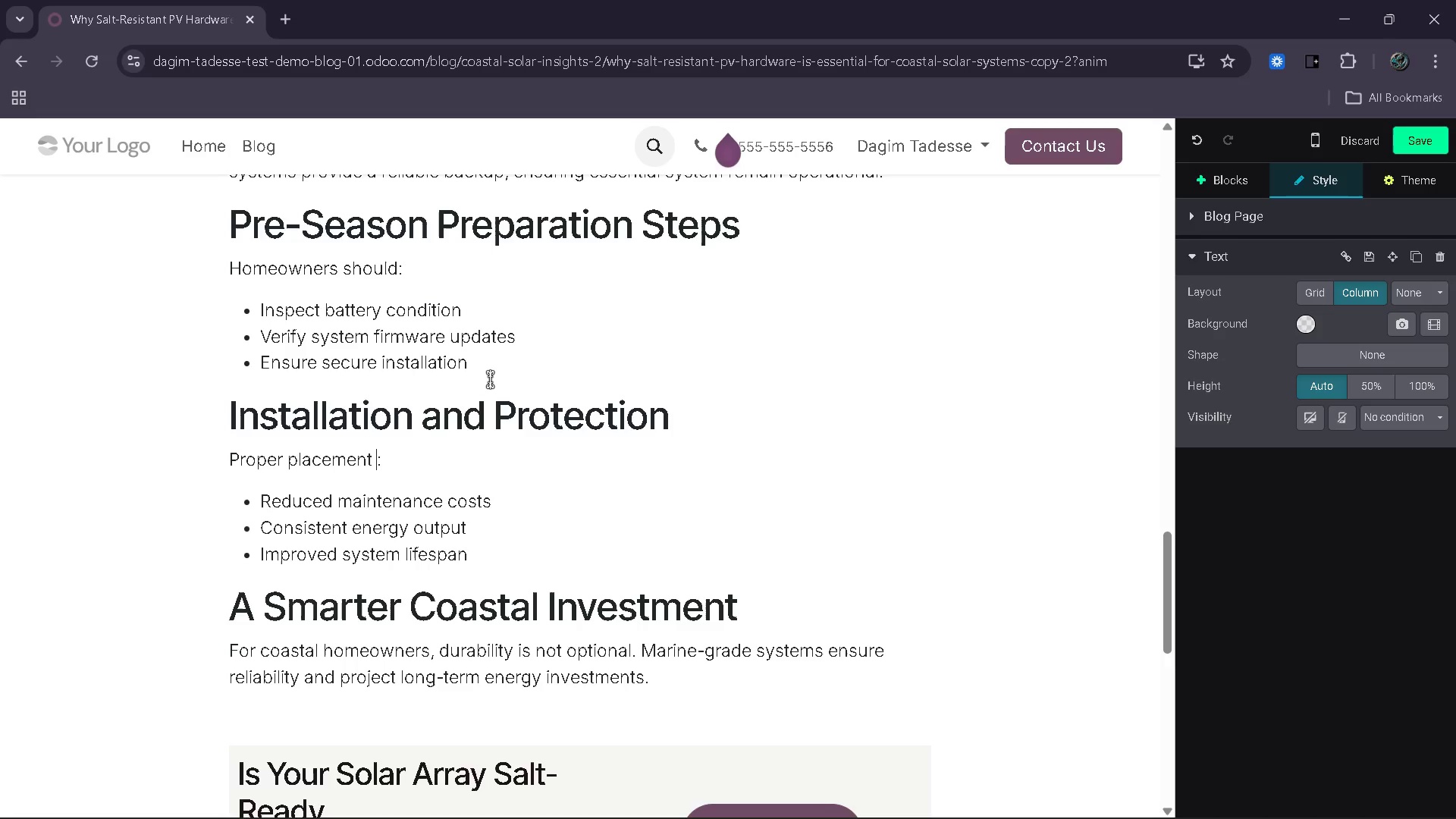 
wait(8.86)
 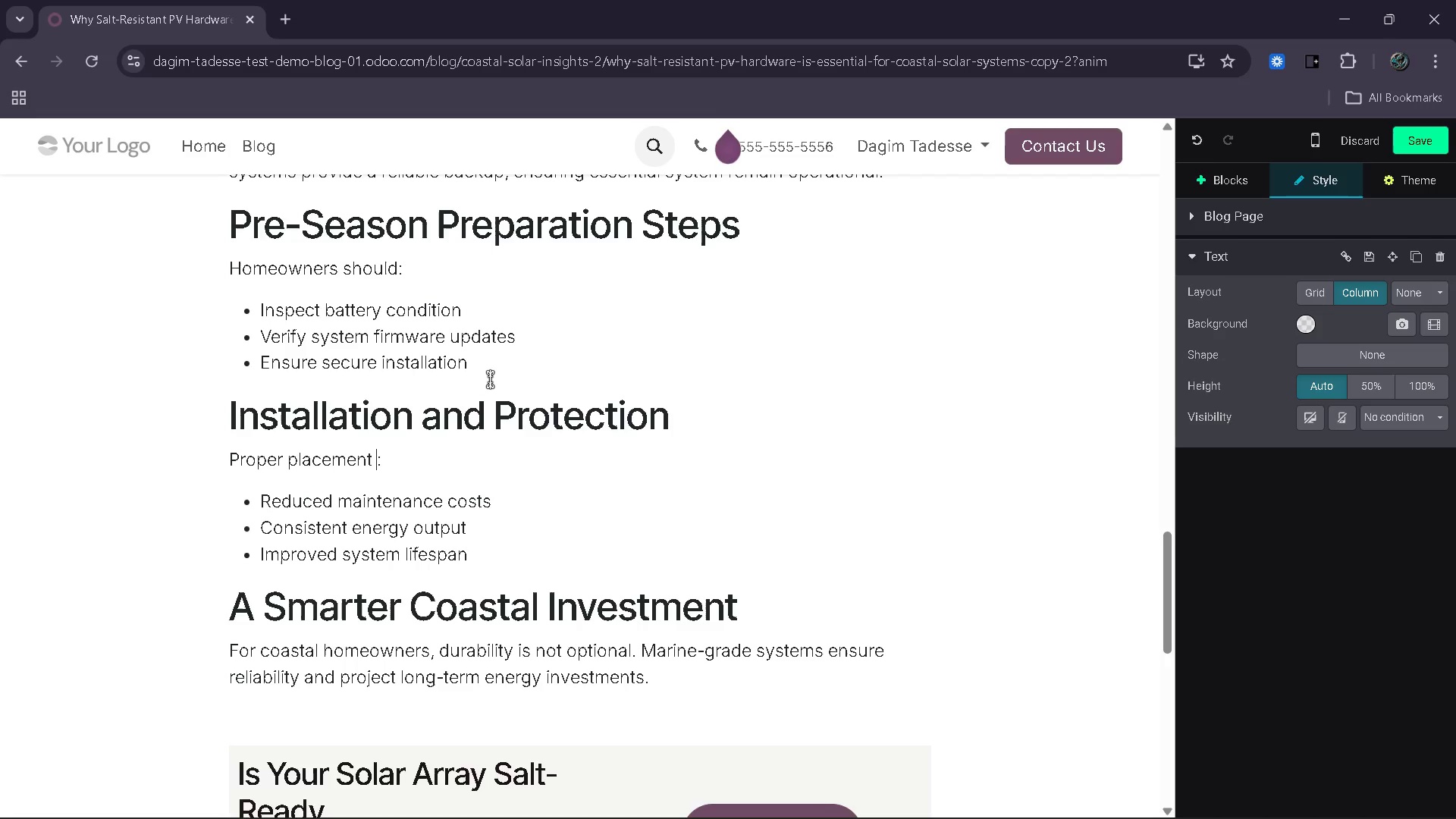 
type(reduces riska)
key(Backspace)
 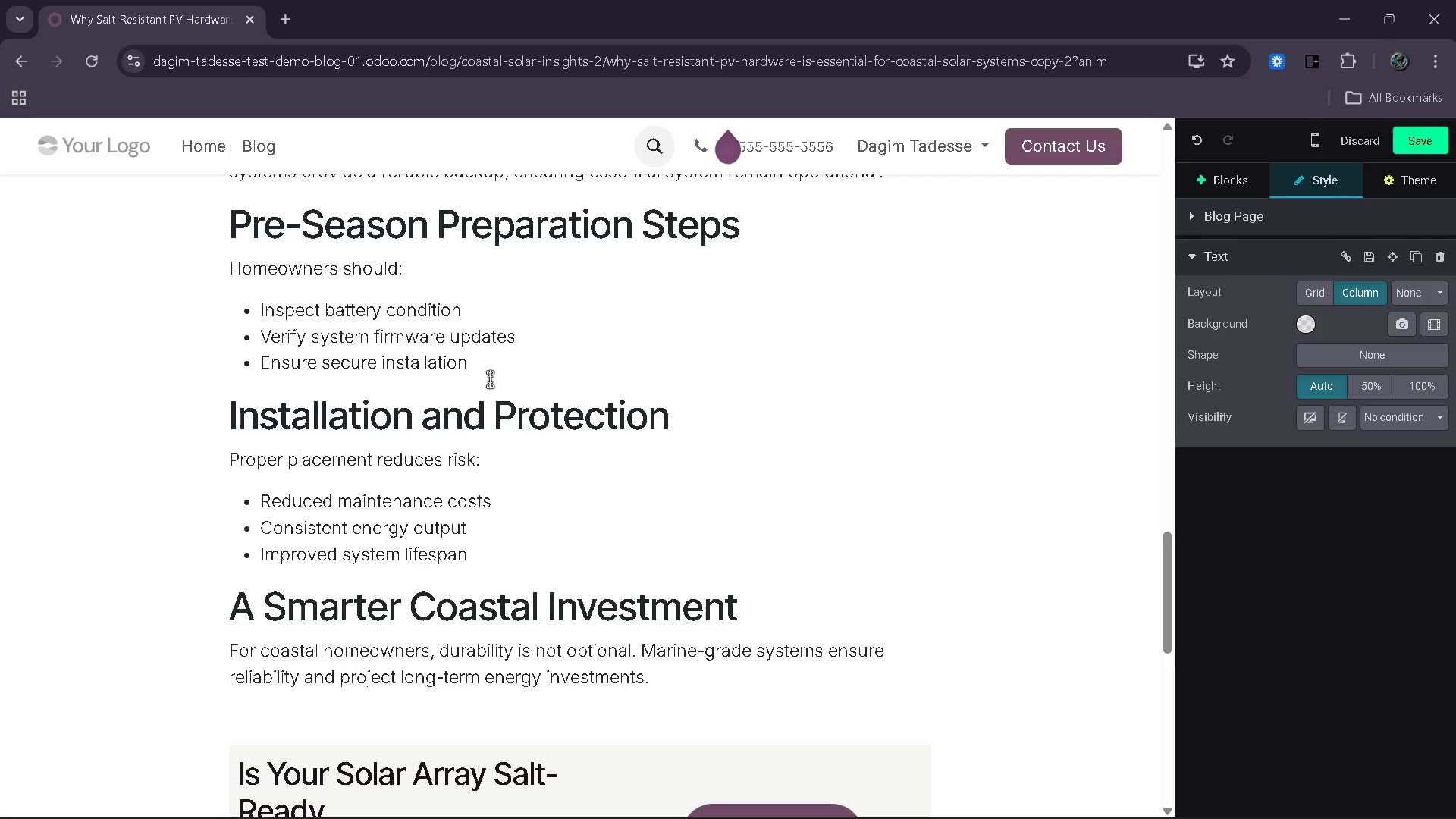 
wait(6.41)
 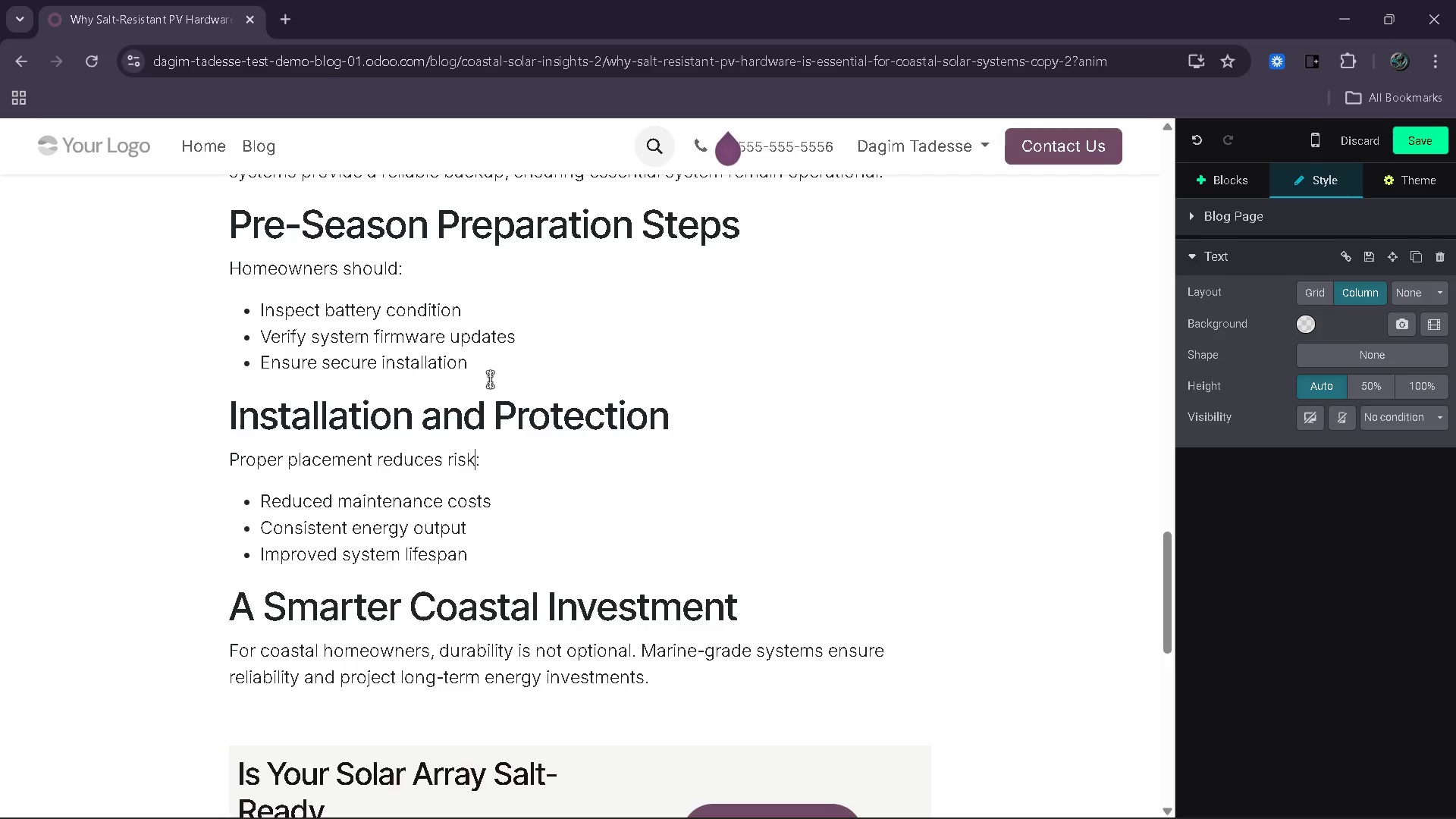 
left_click_drag(start_coordinate=[494, 495], to_coordinate=[262, 500])
 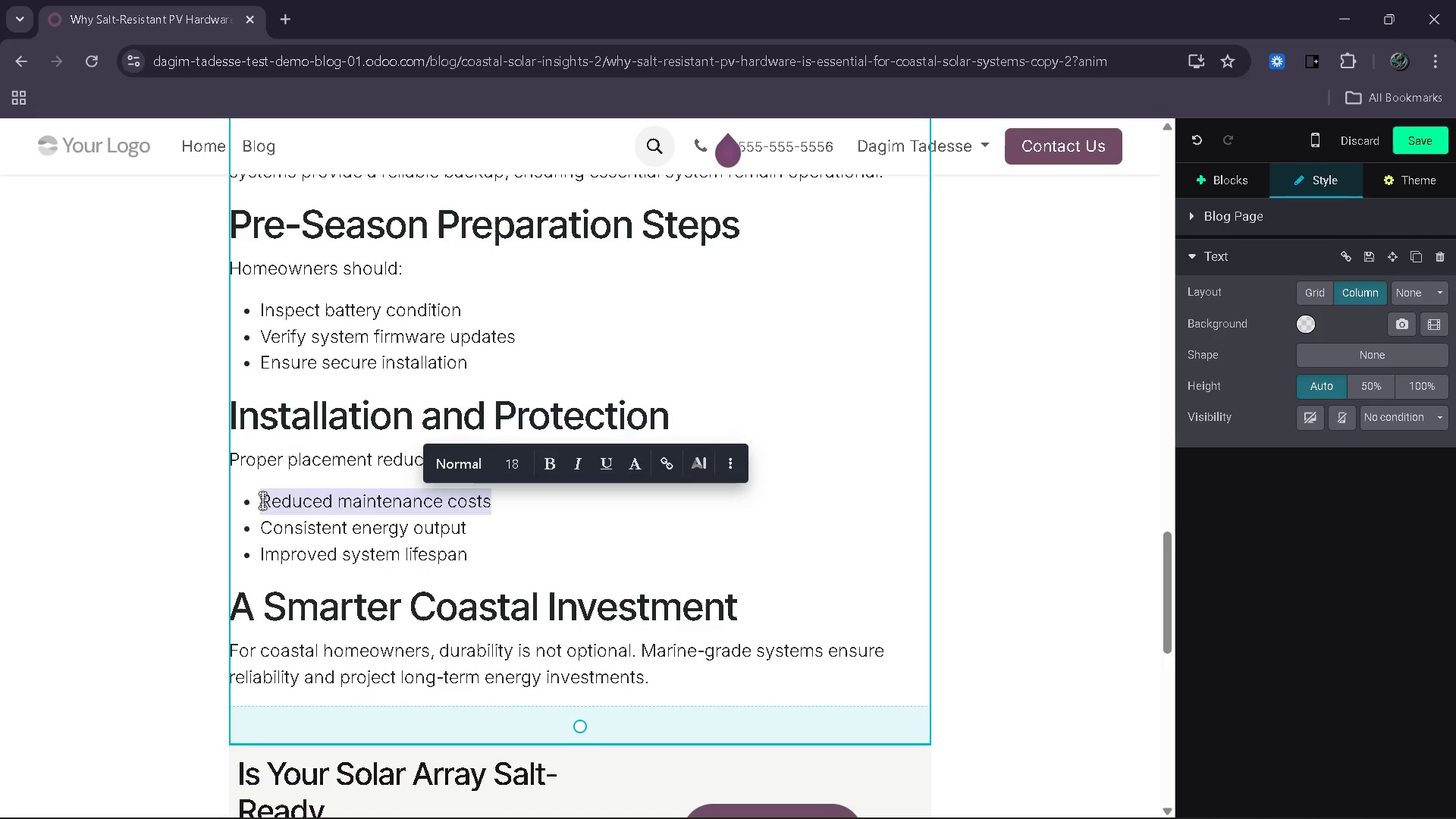 
type(Elevated resuces risk)
 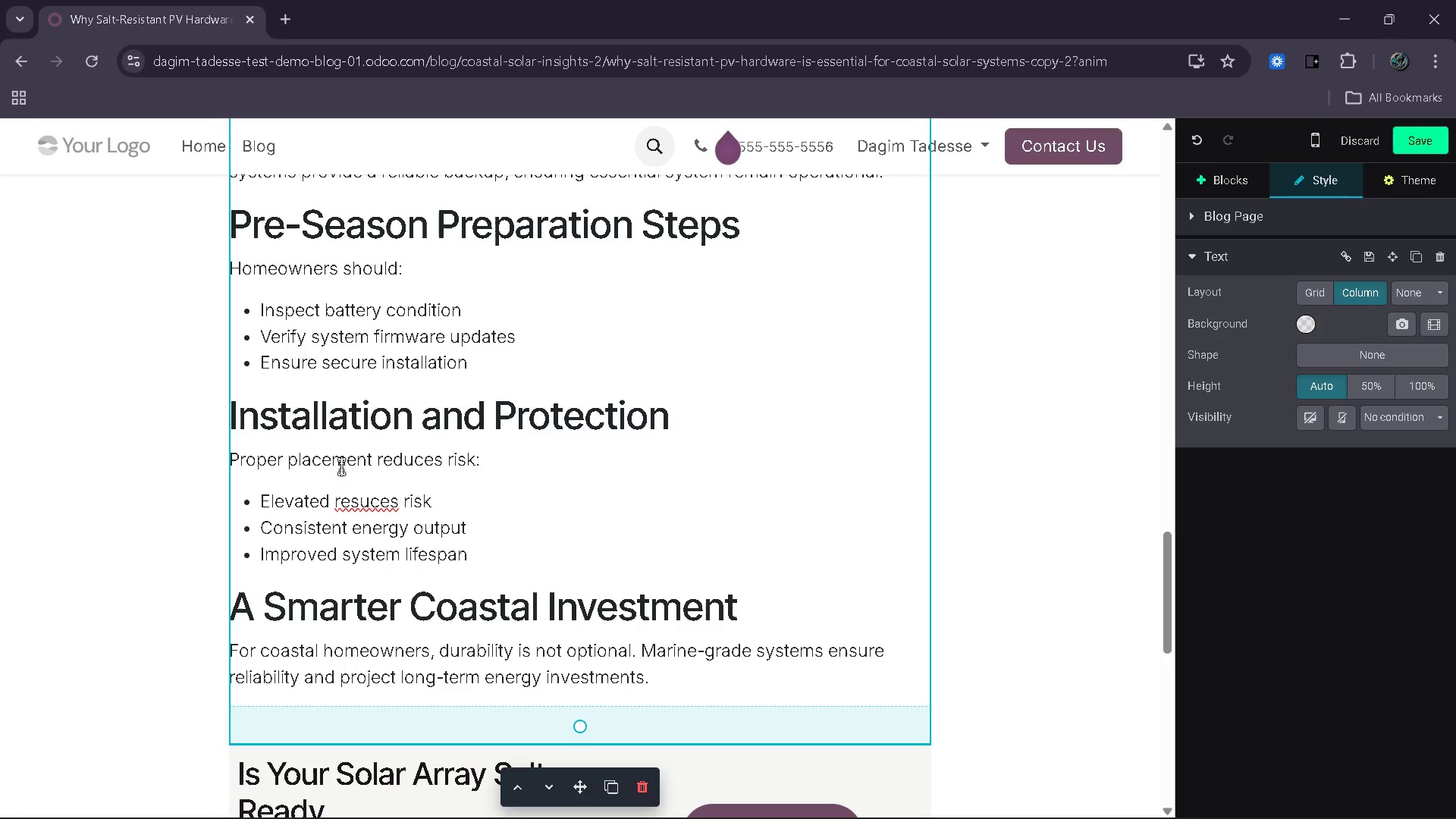 
wait(13.17)
 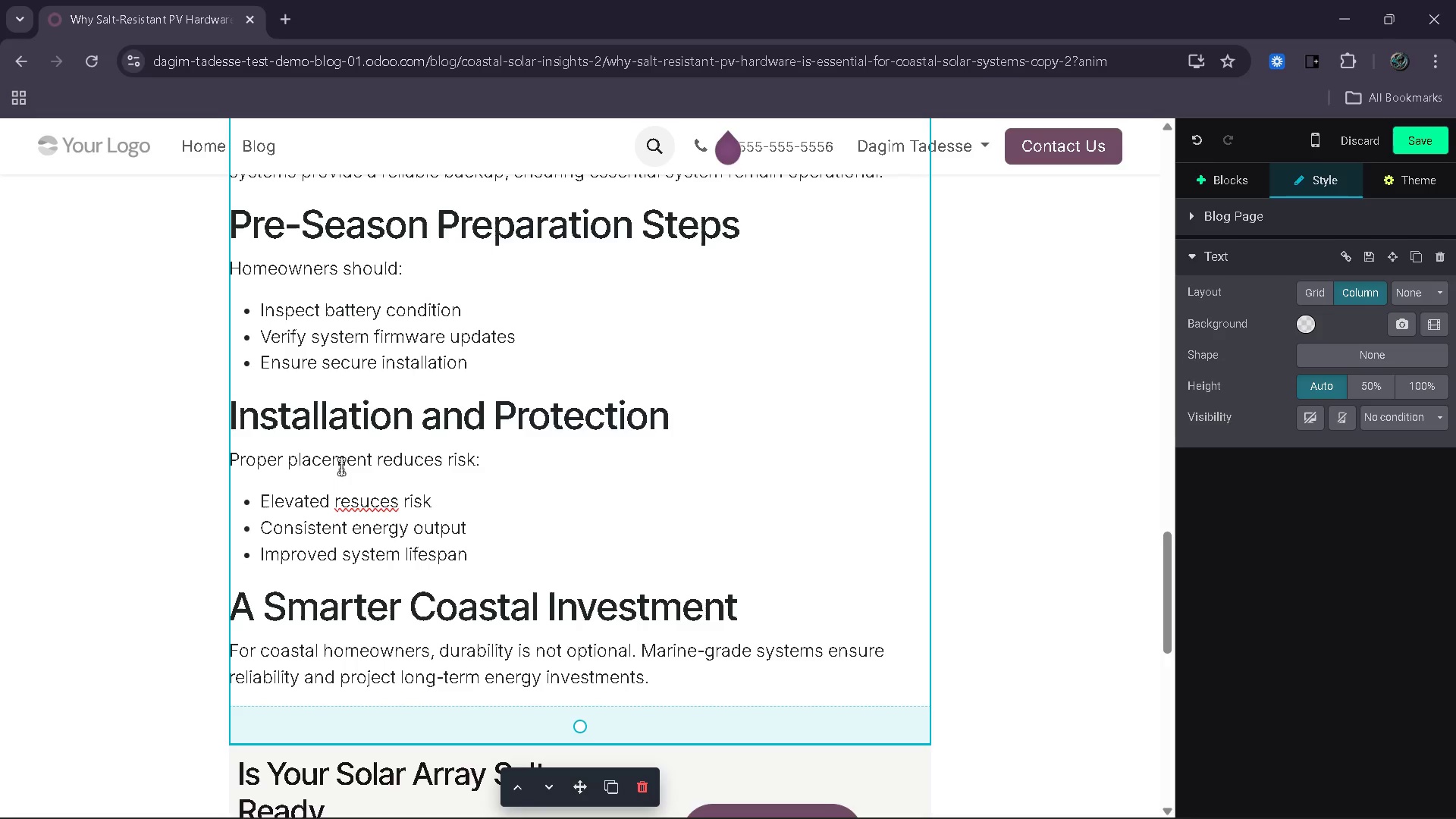 
left_click_drag(start_coordinate=[435, 499], to_coordinate=[338, 504])
 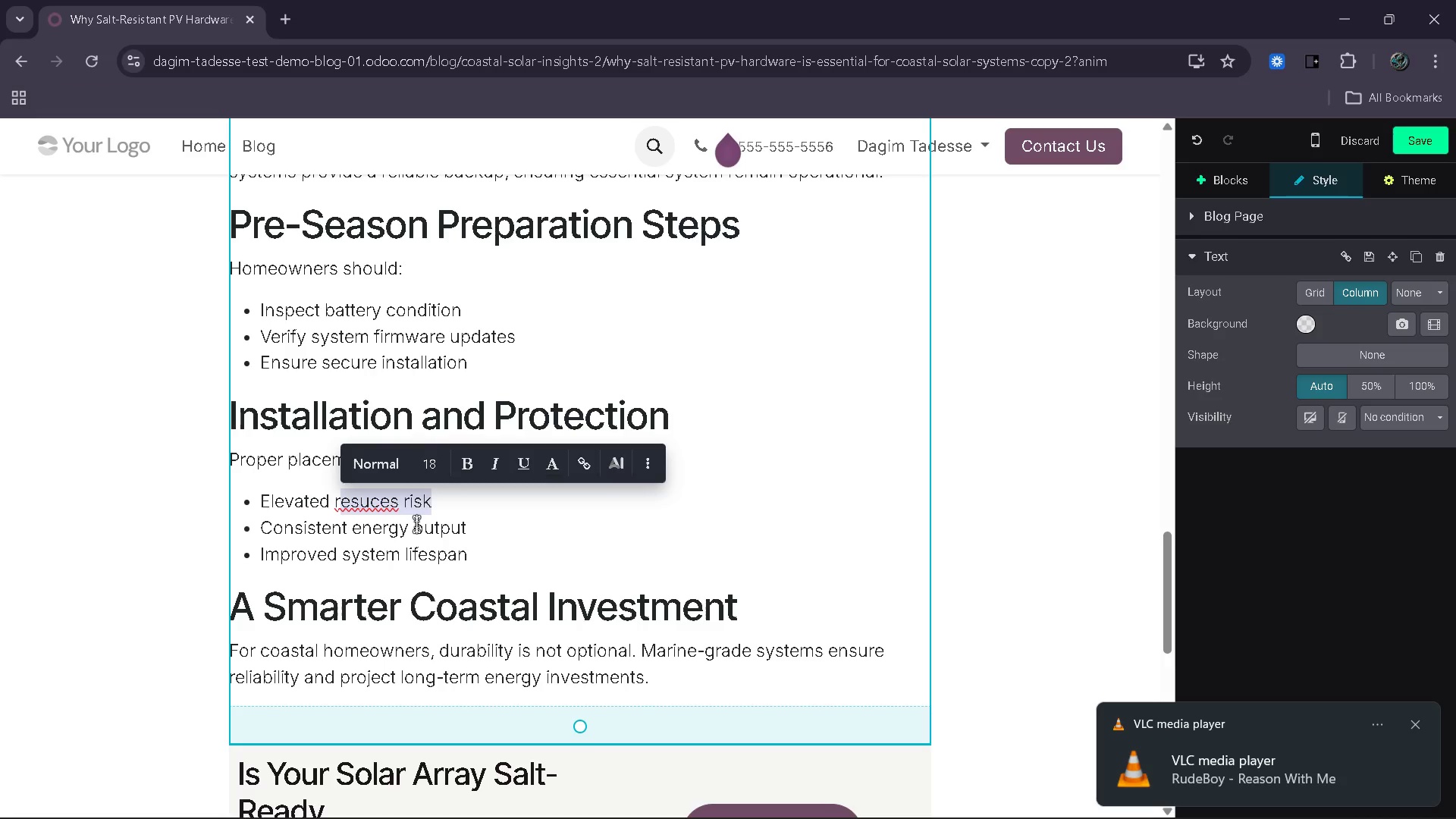 
key(Backspace)
key(Backspace)
type(Pos)
 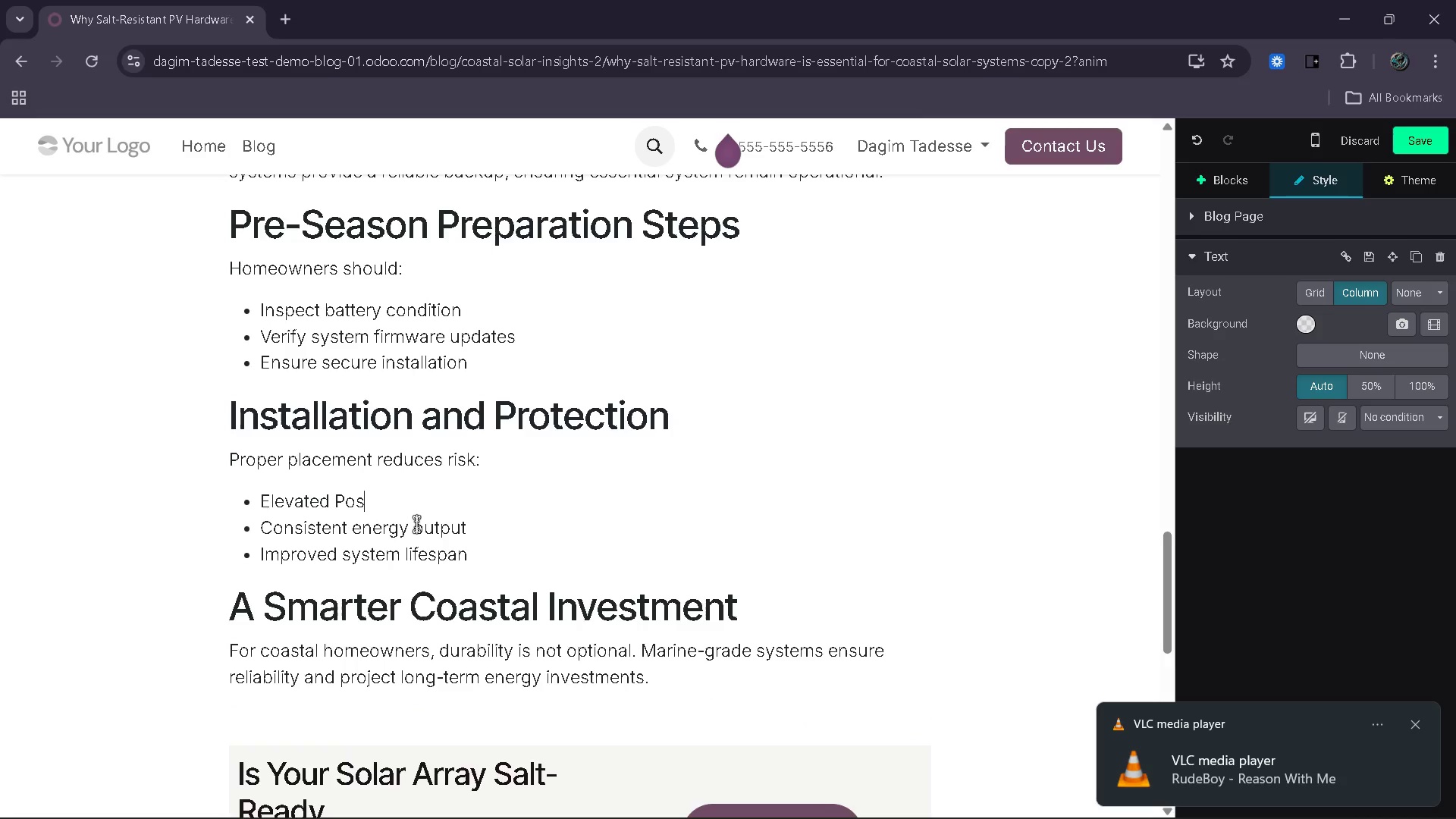 
wait(9.48)
 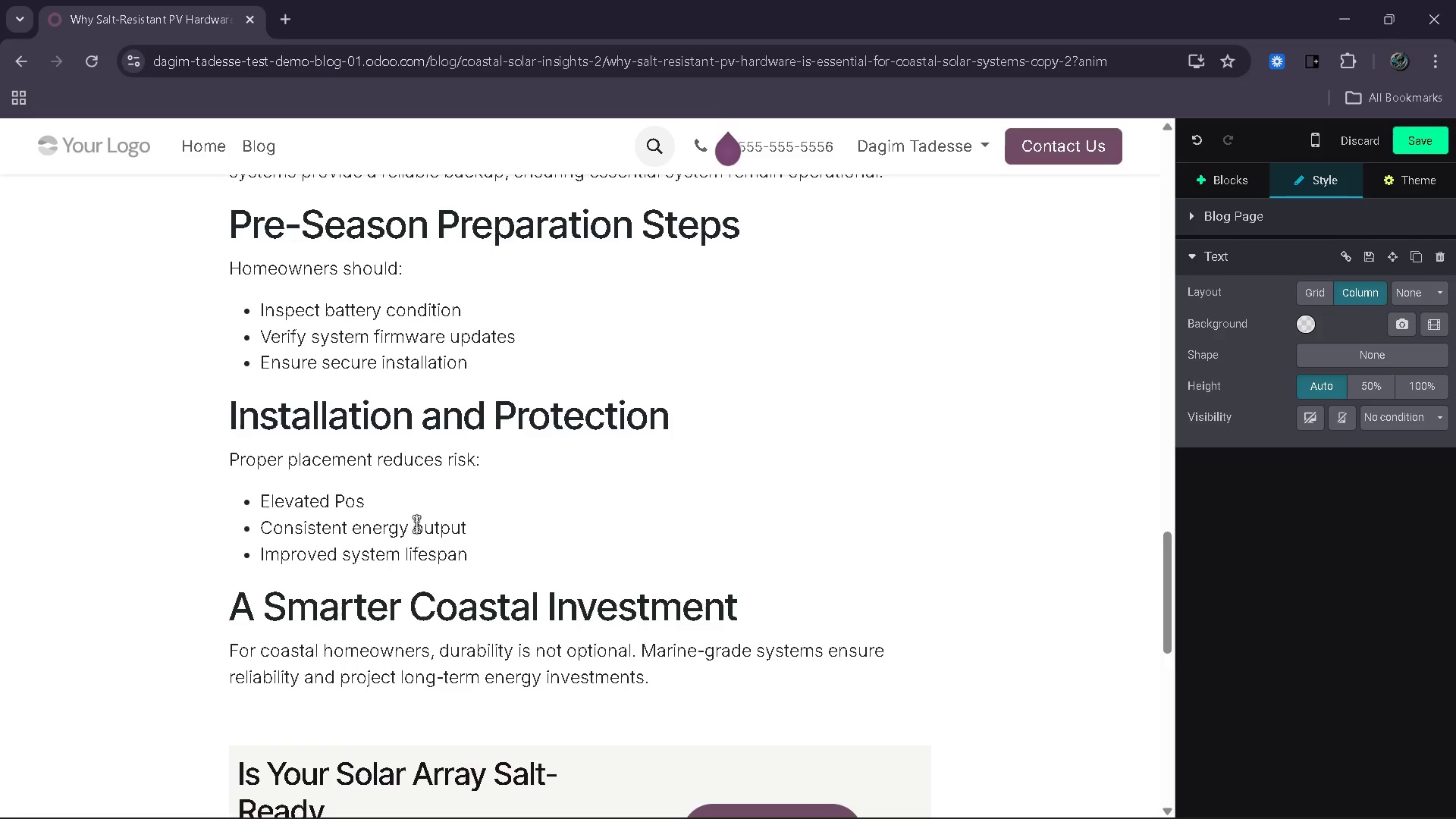 
type(ition to prevent floading )
 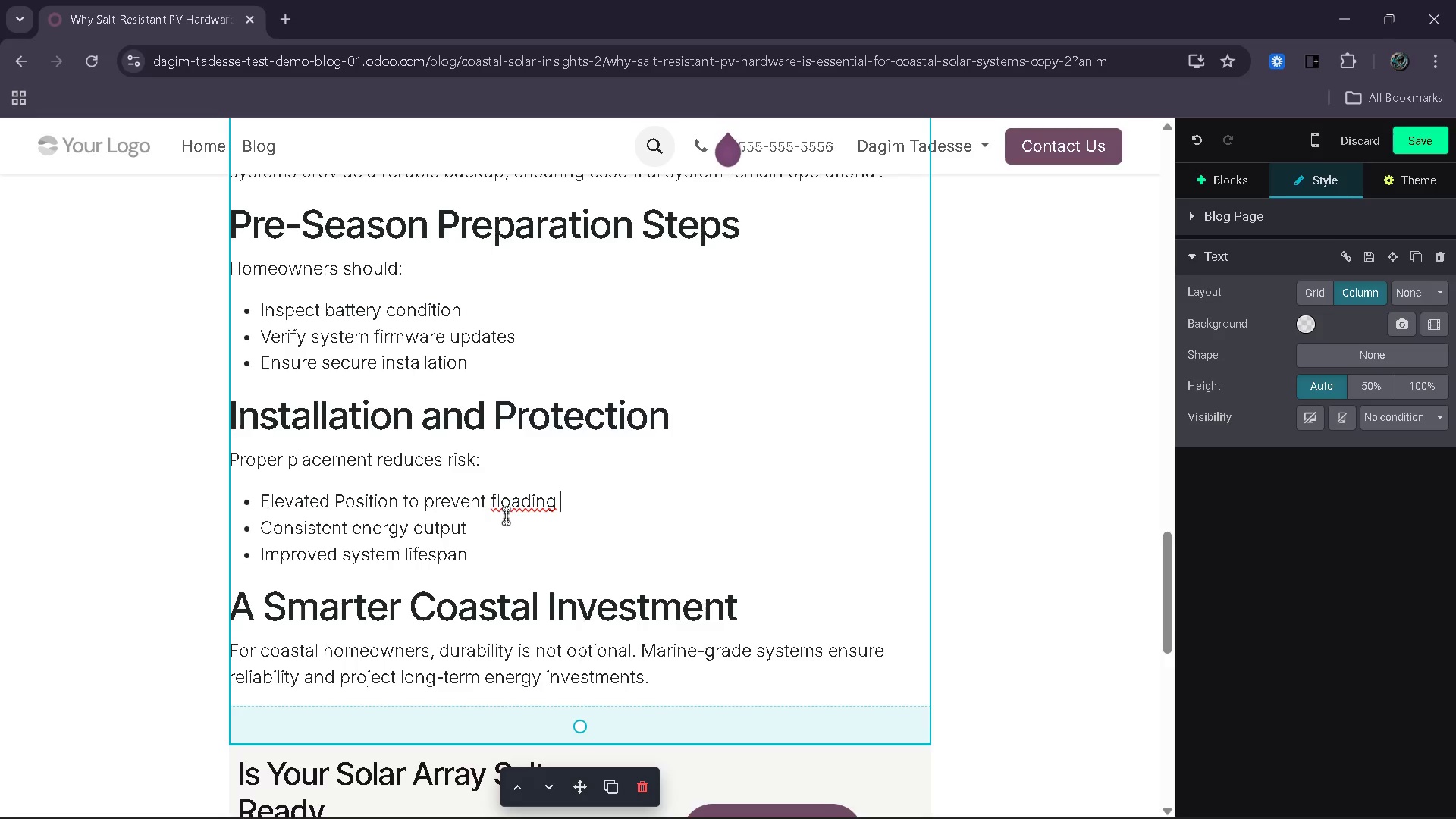 
wait(5.52)
 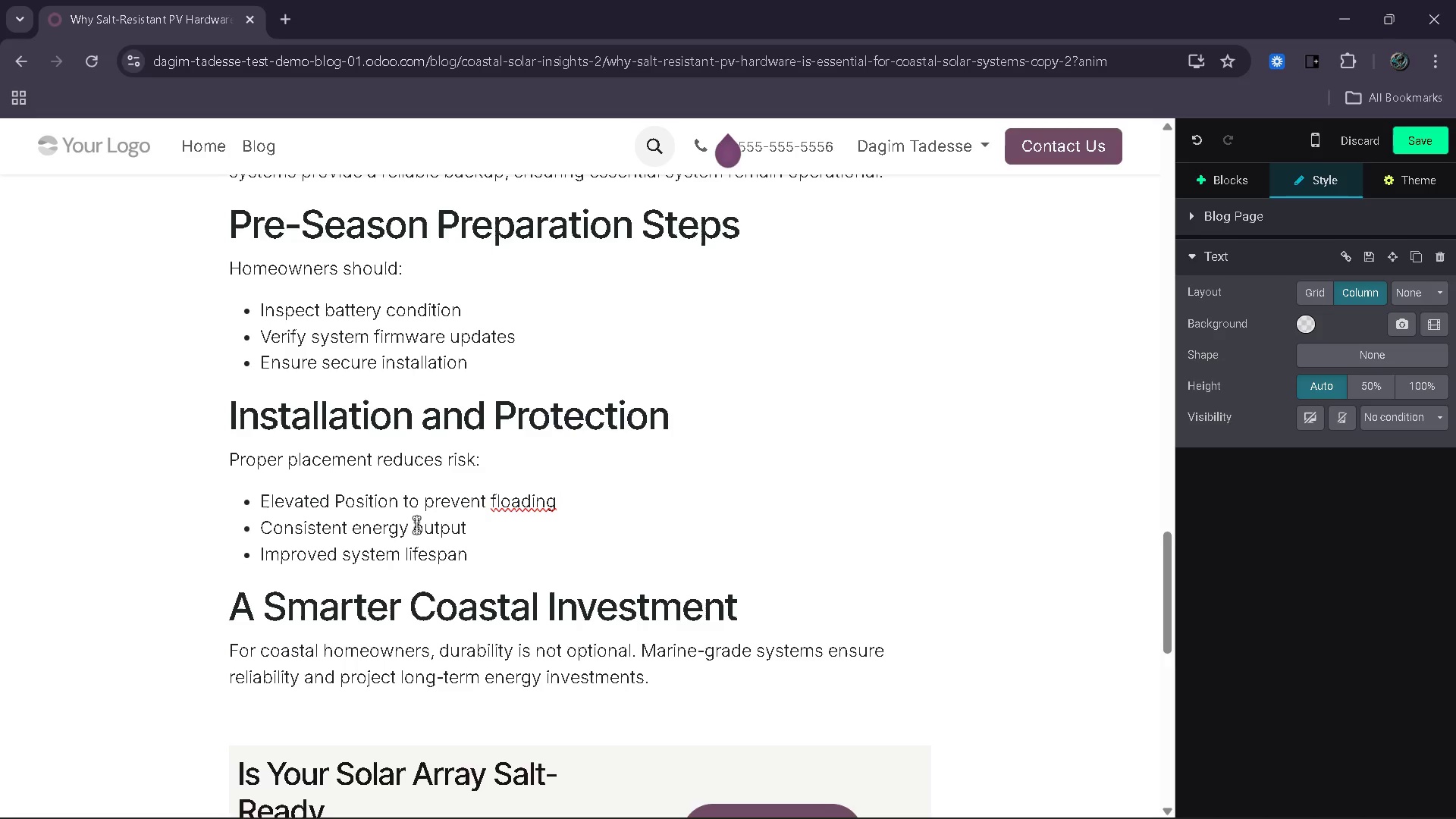 
left_click([520, 507])
 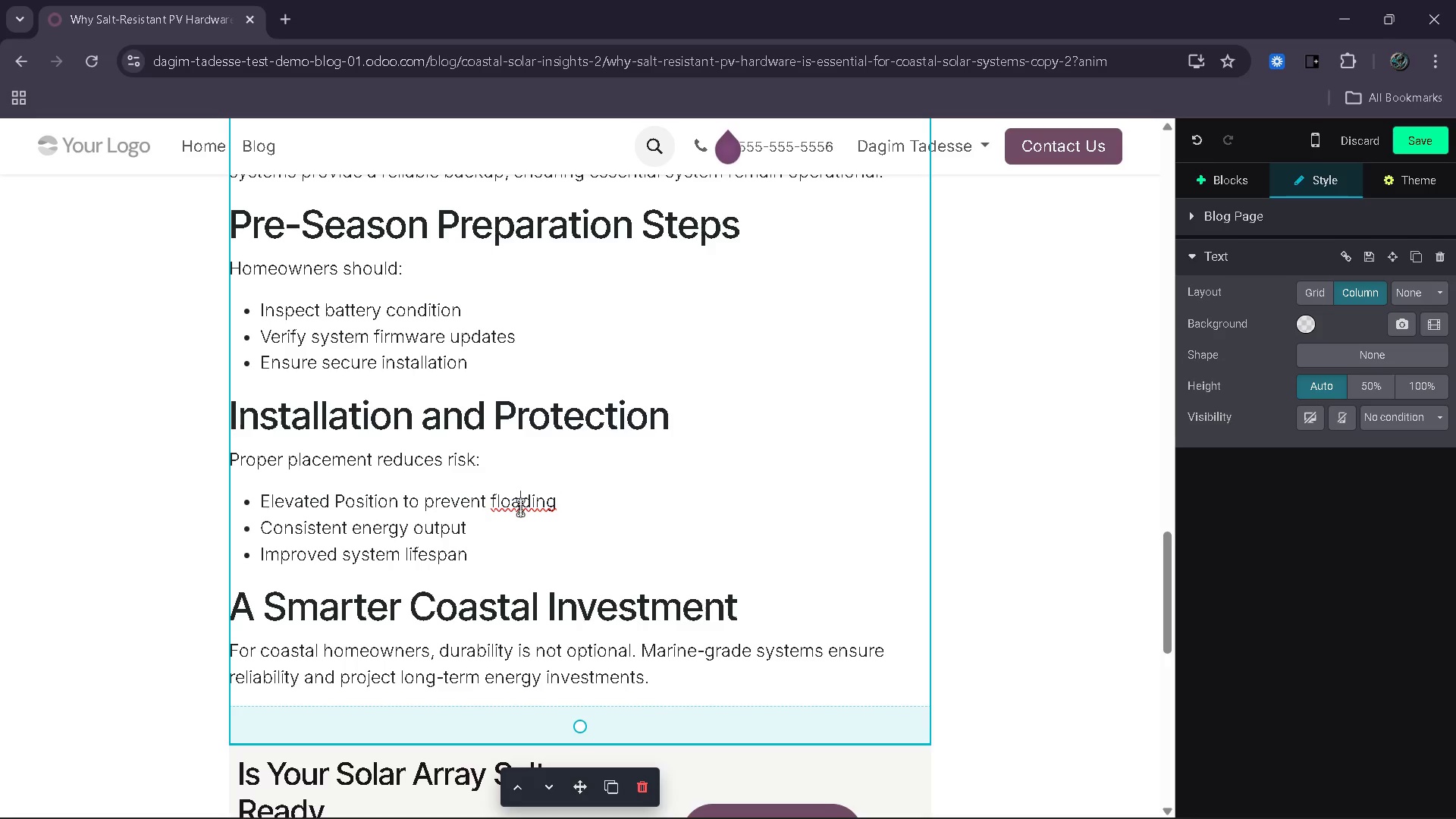 
key(Backspace)
 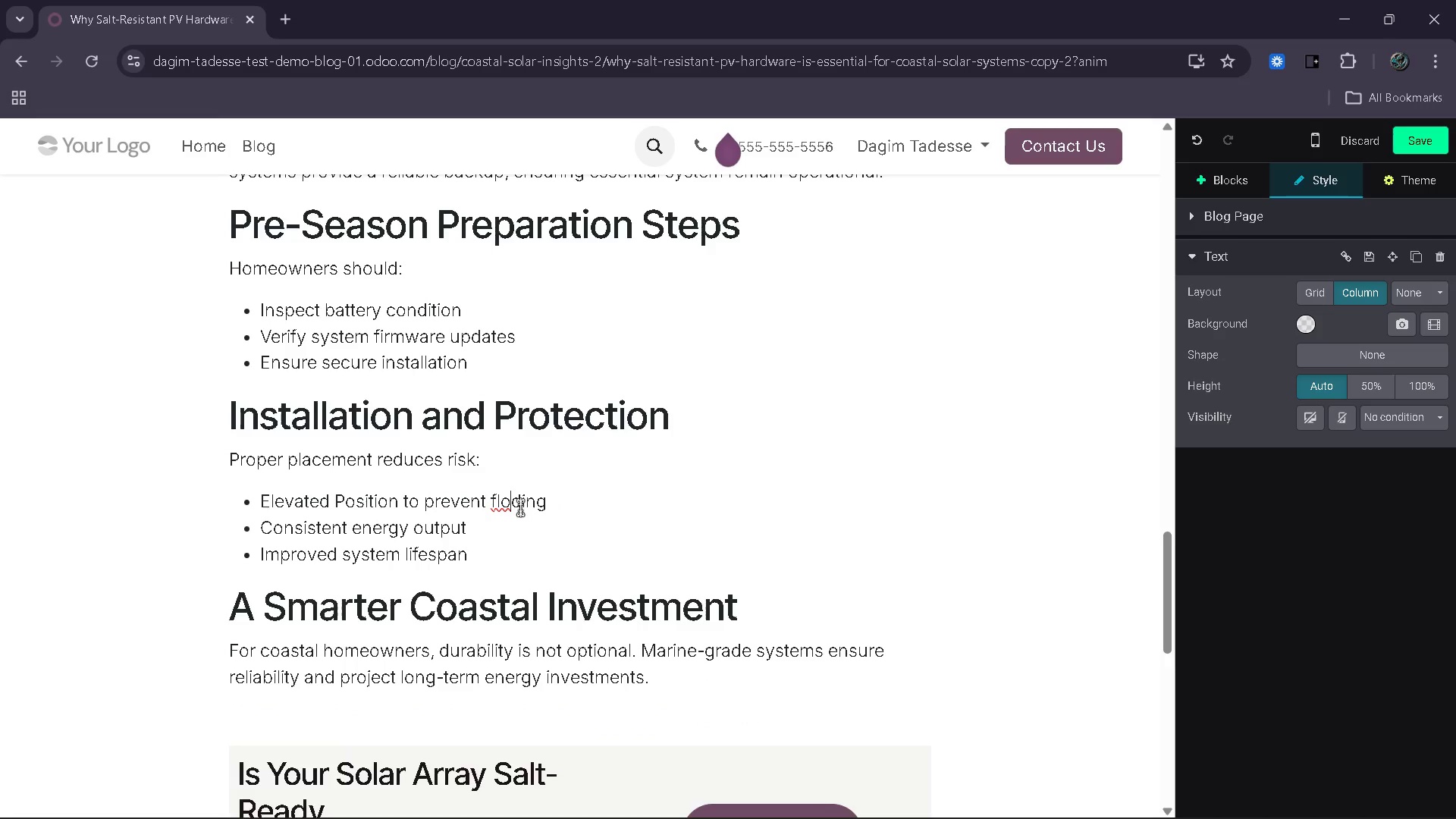 
key(O)
 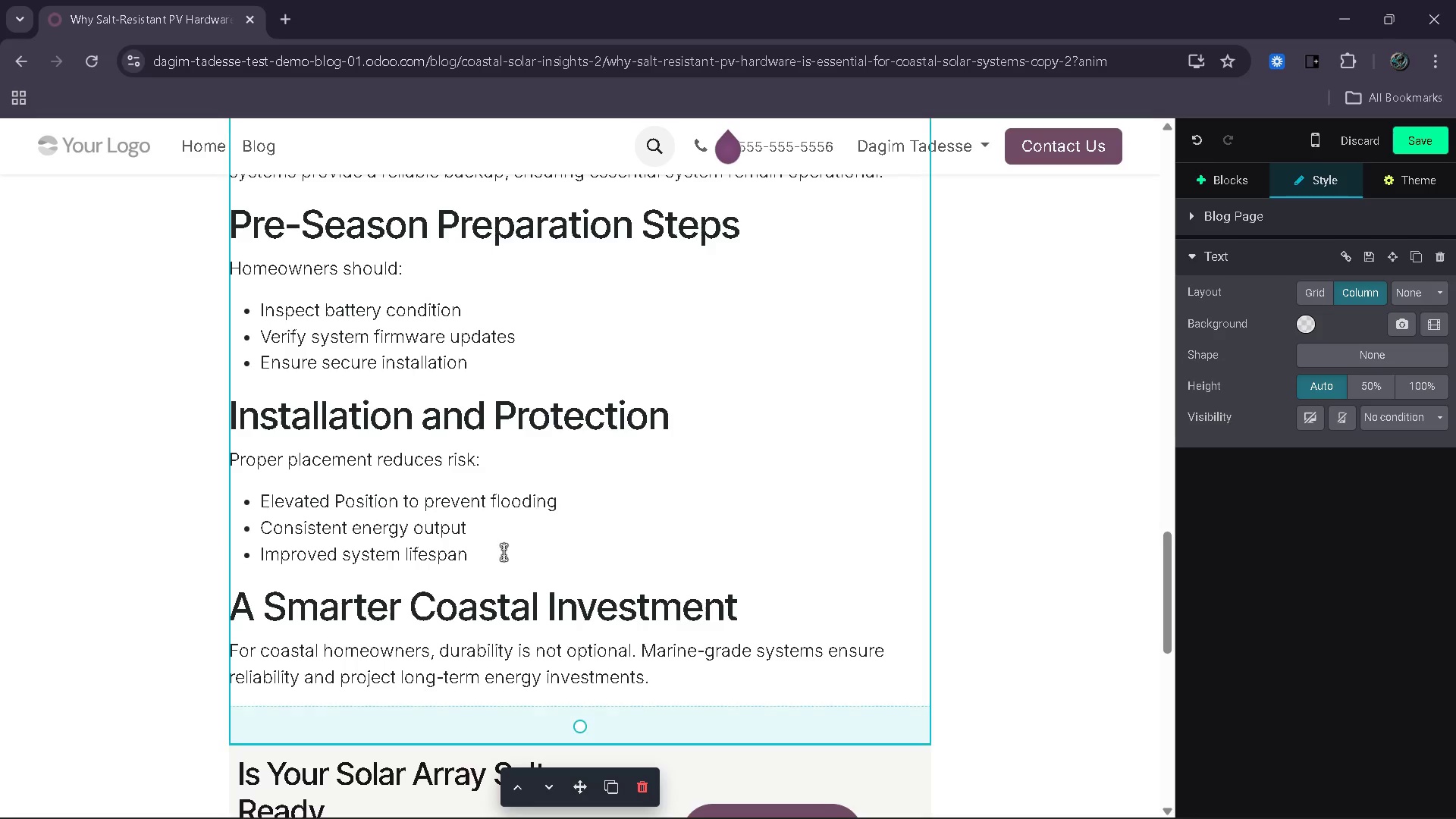 
left_click([502, 554])
 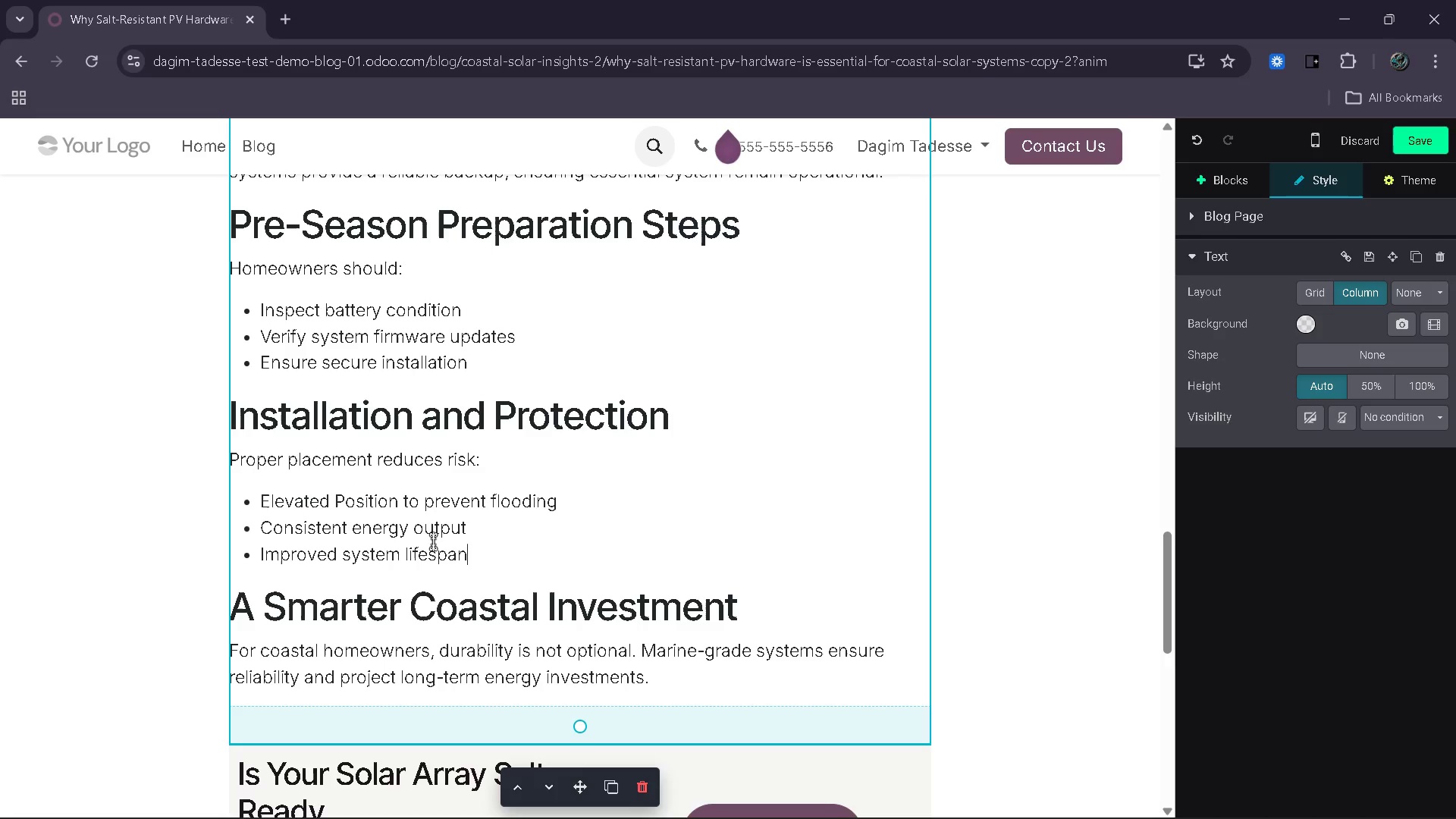 
wait(7.61)
 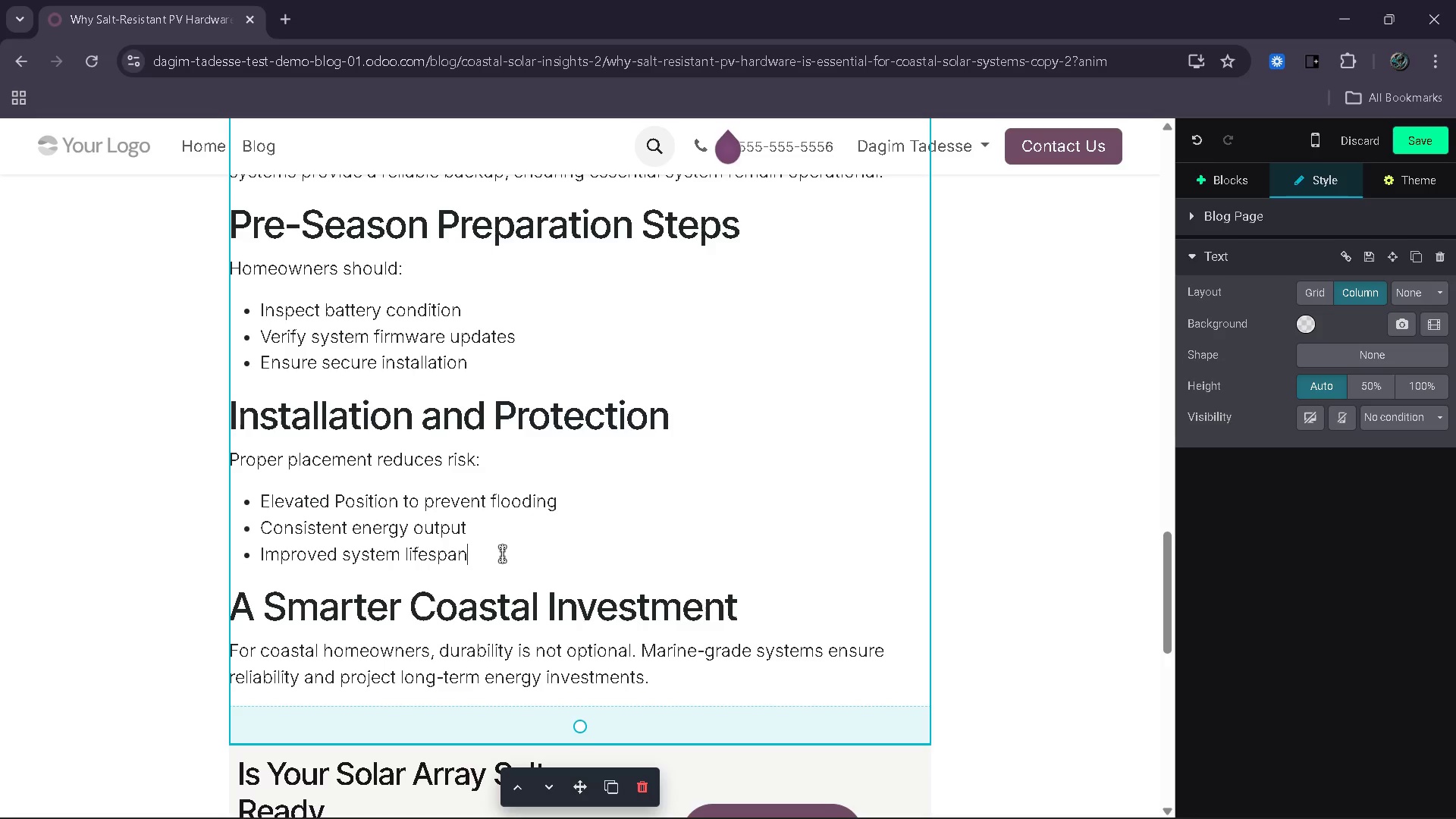 
left_click([399, 505])
 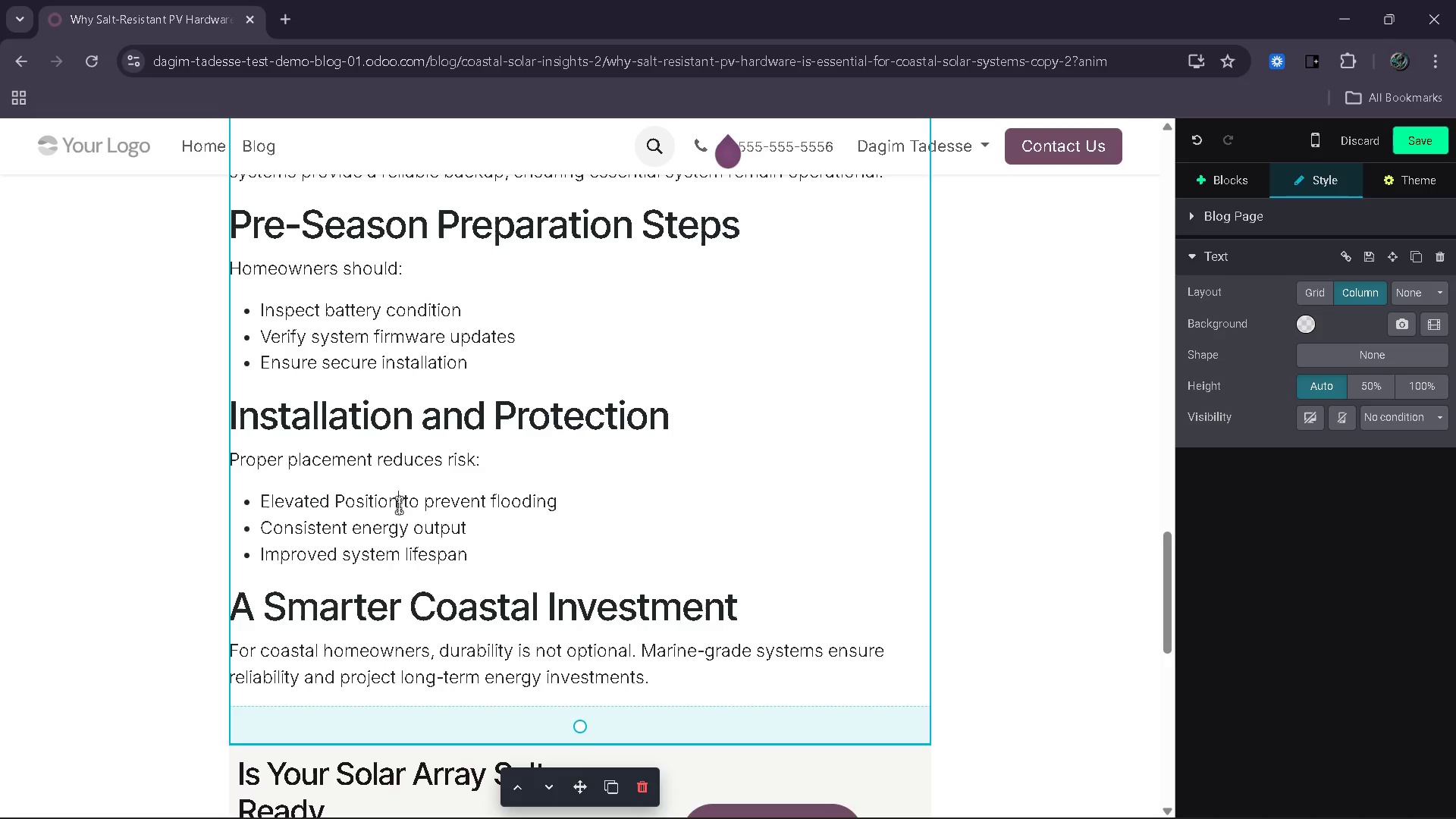 
type(ing )
key(Backspace)
 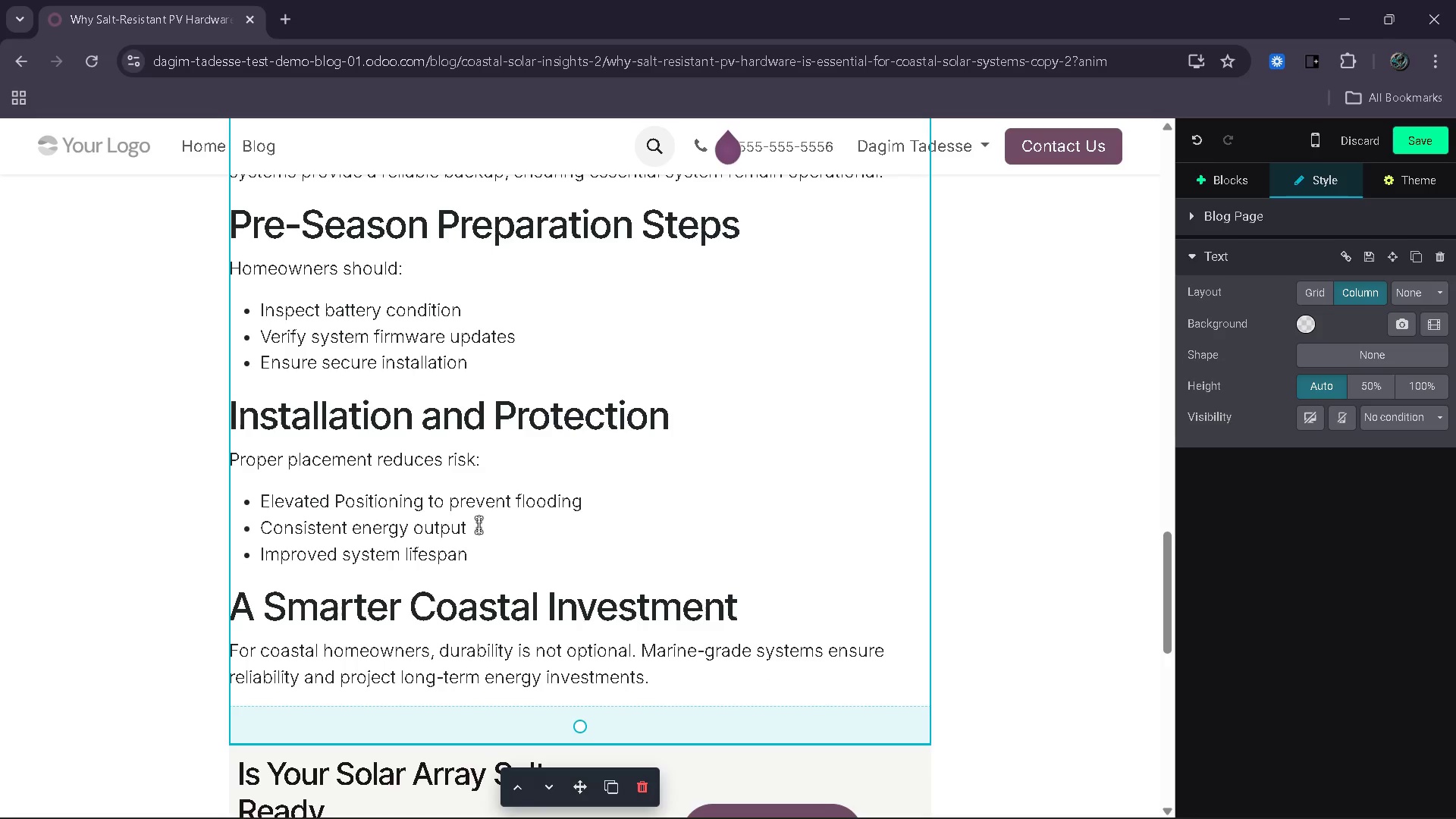 
left_click_drag(start_coordinate=[480, 527], to_coordinate=[266, 524])
 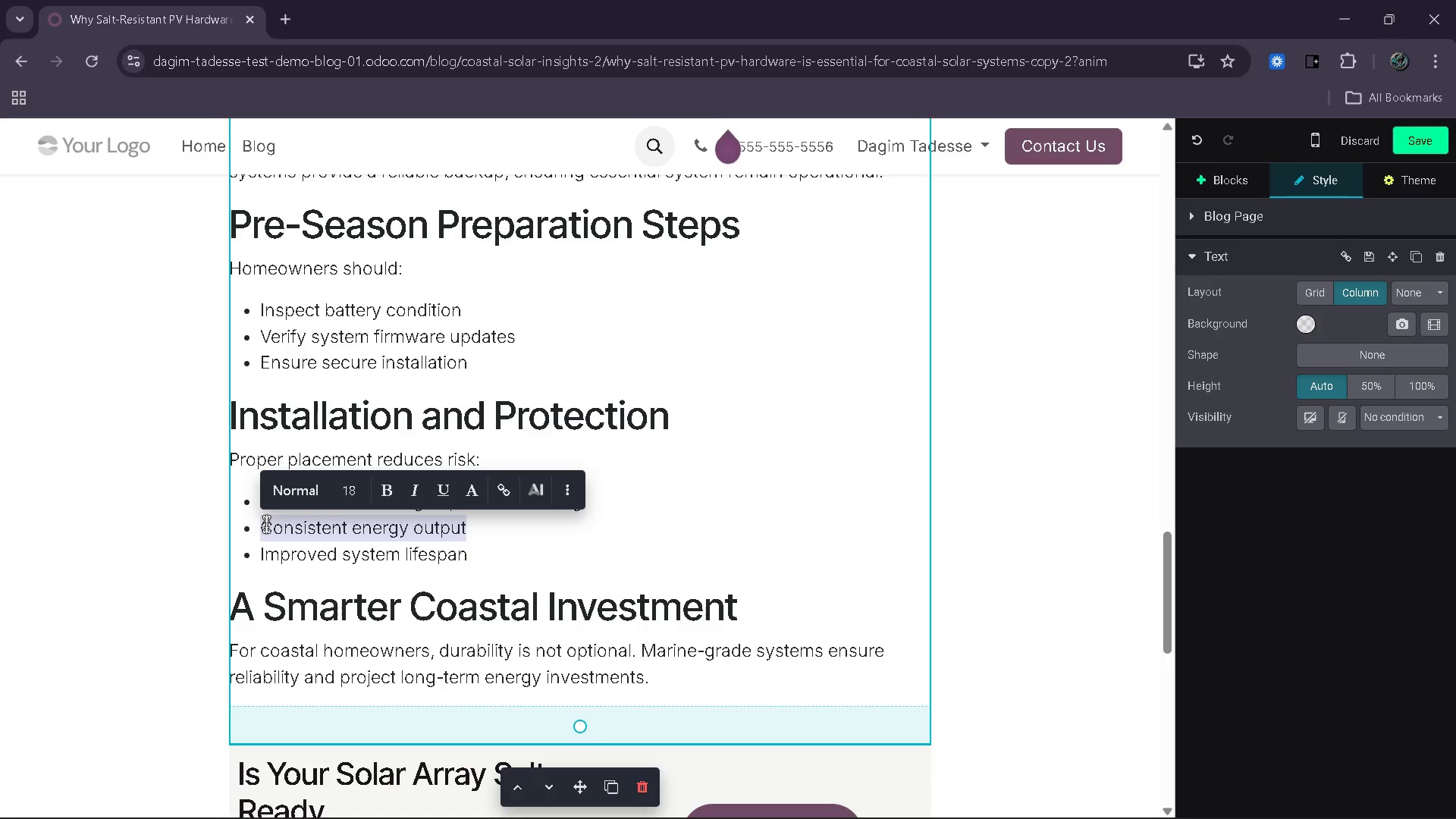 
type(Enclosures for waer=)
key(Backspace)
key(Backspace)
type(ther )
key(Backspace)
key(Backspace)
key(Backspace)
key(Backspace)
key(Backspace)
key(Backspace)
key(Backspace)
type(eather protection)
 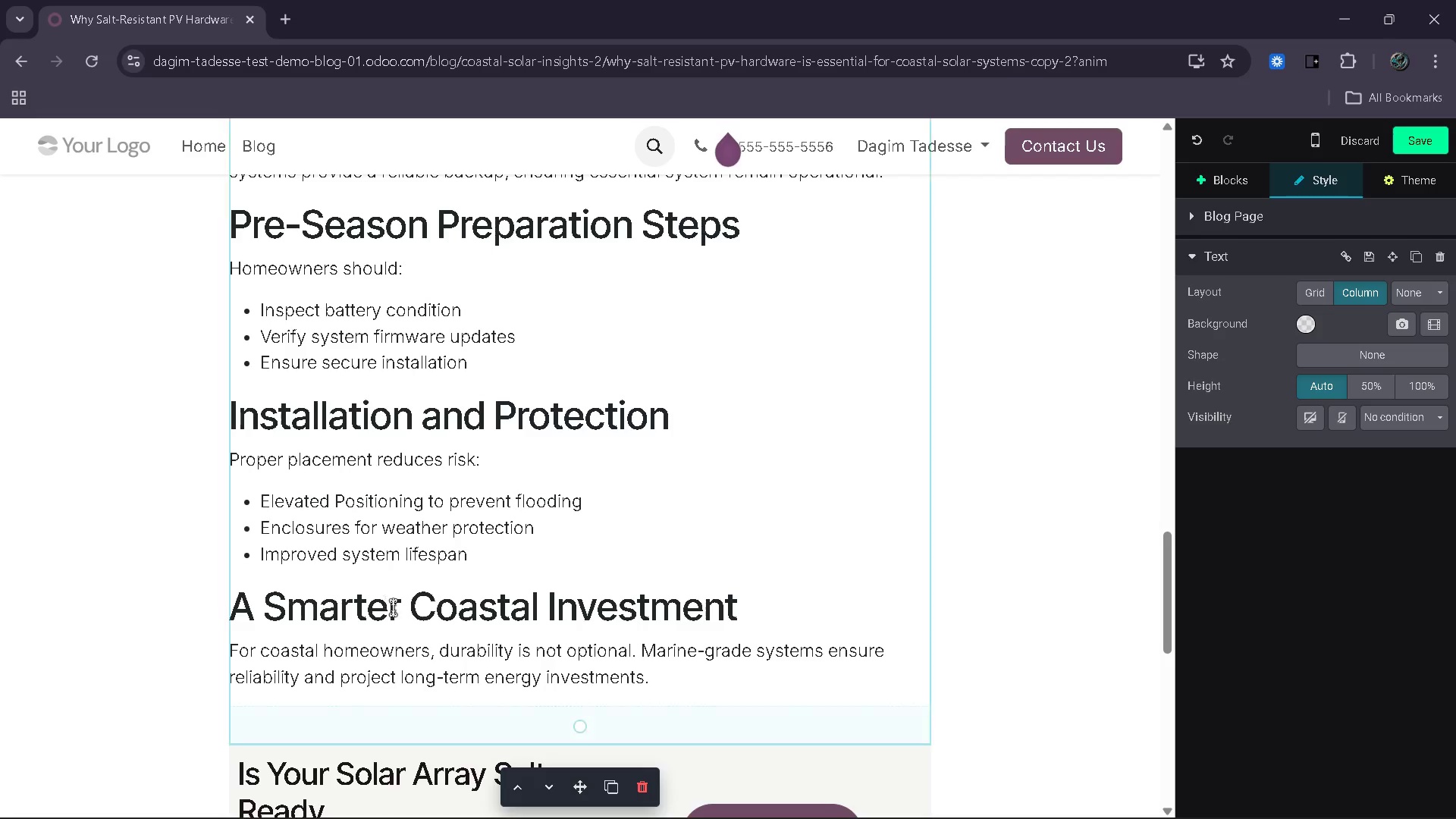 
wait(11.98)
 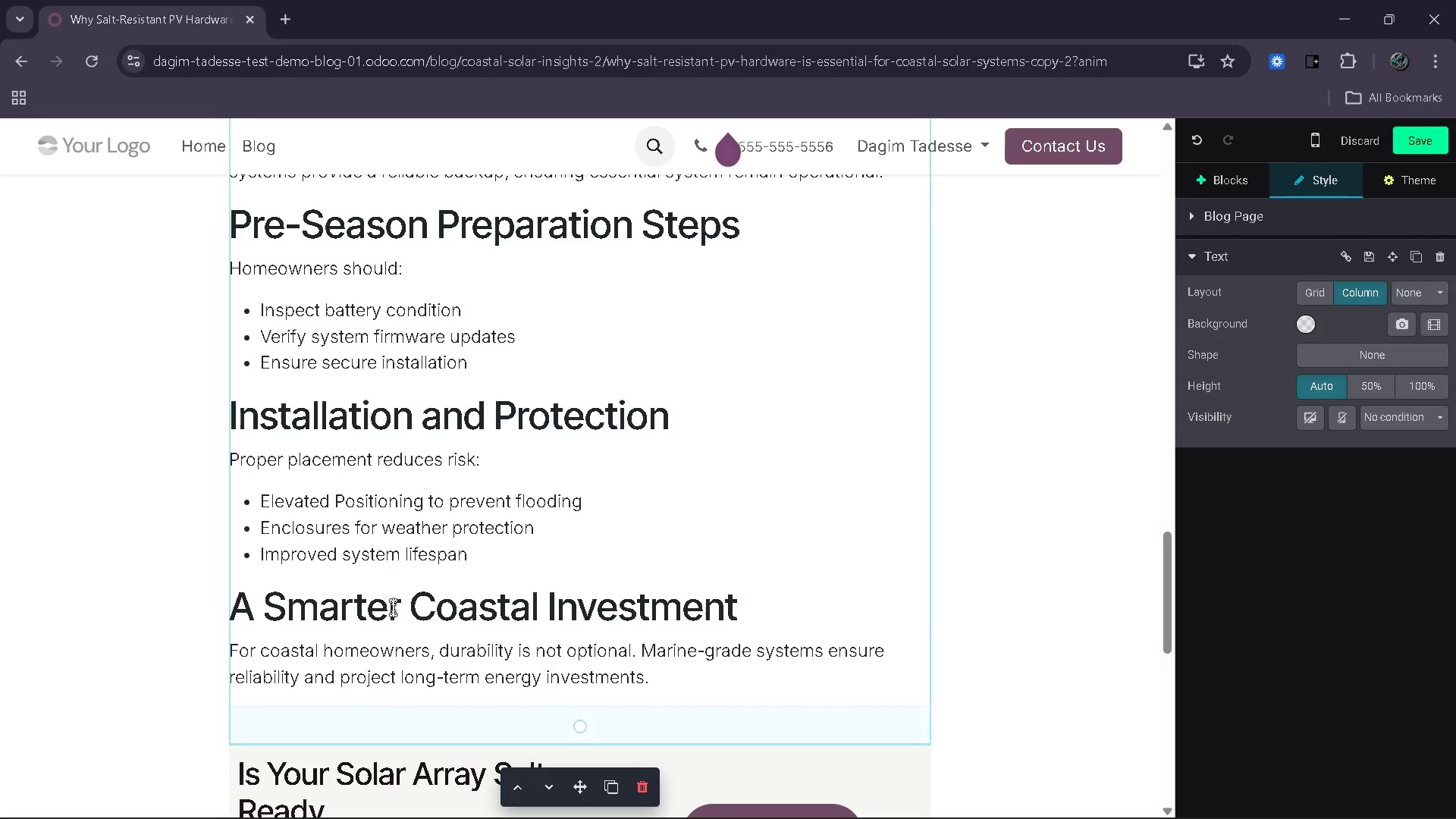 
left_click_drag(start_coordinate=[472, 524], to_coordinate=[369, 530])
 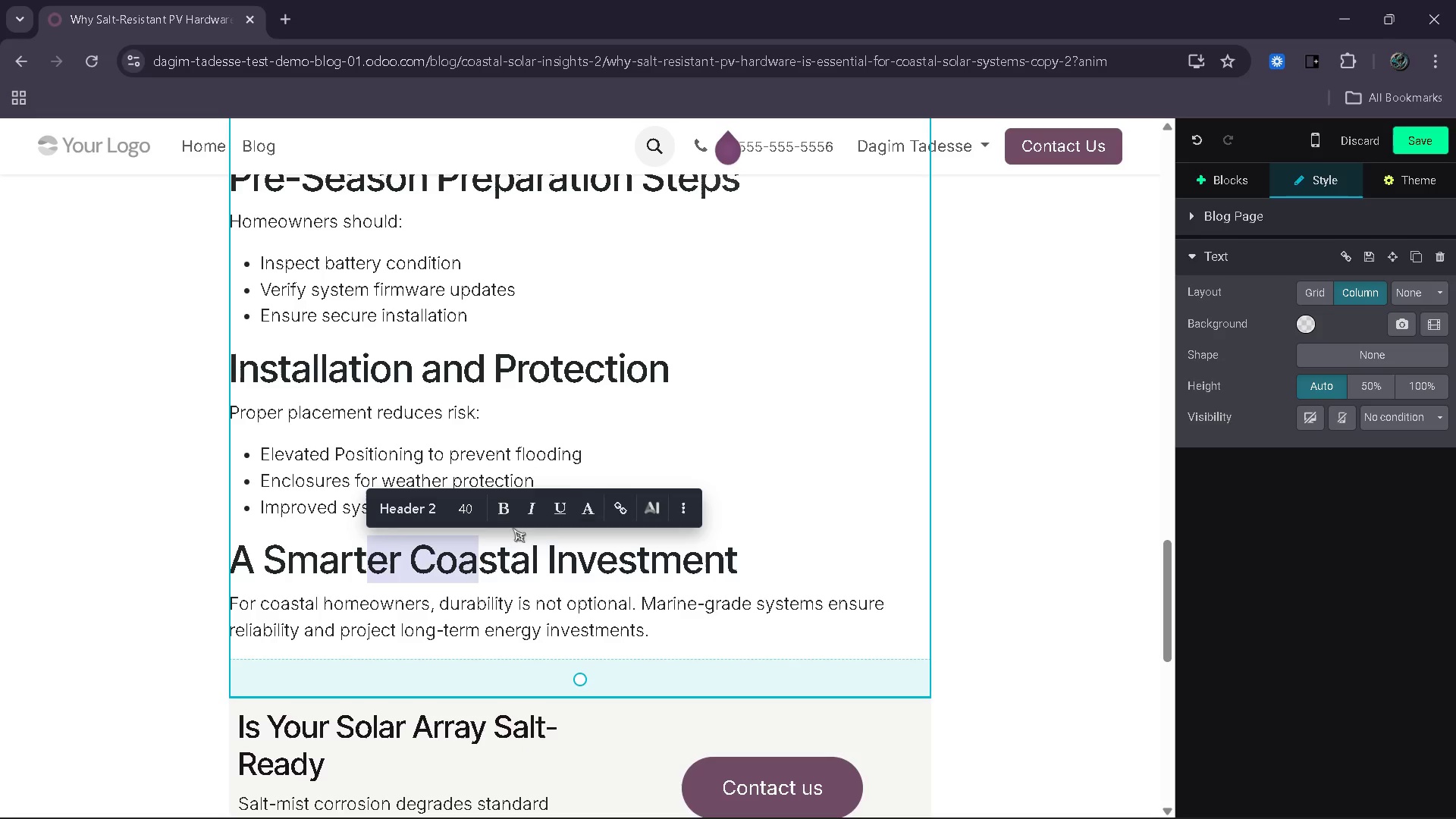 
left_click([695, 421])
 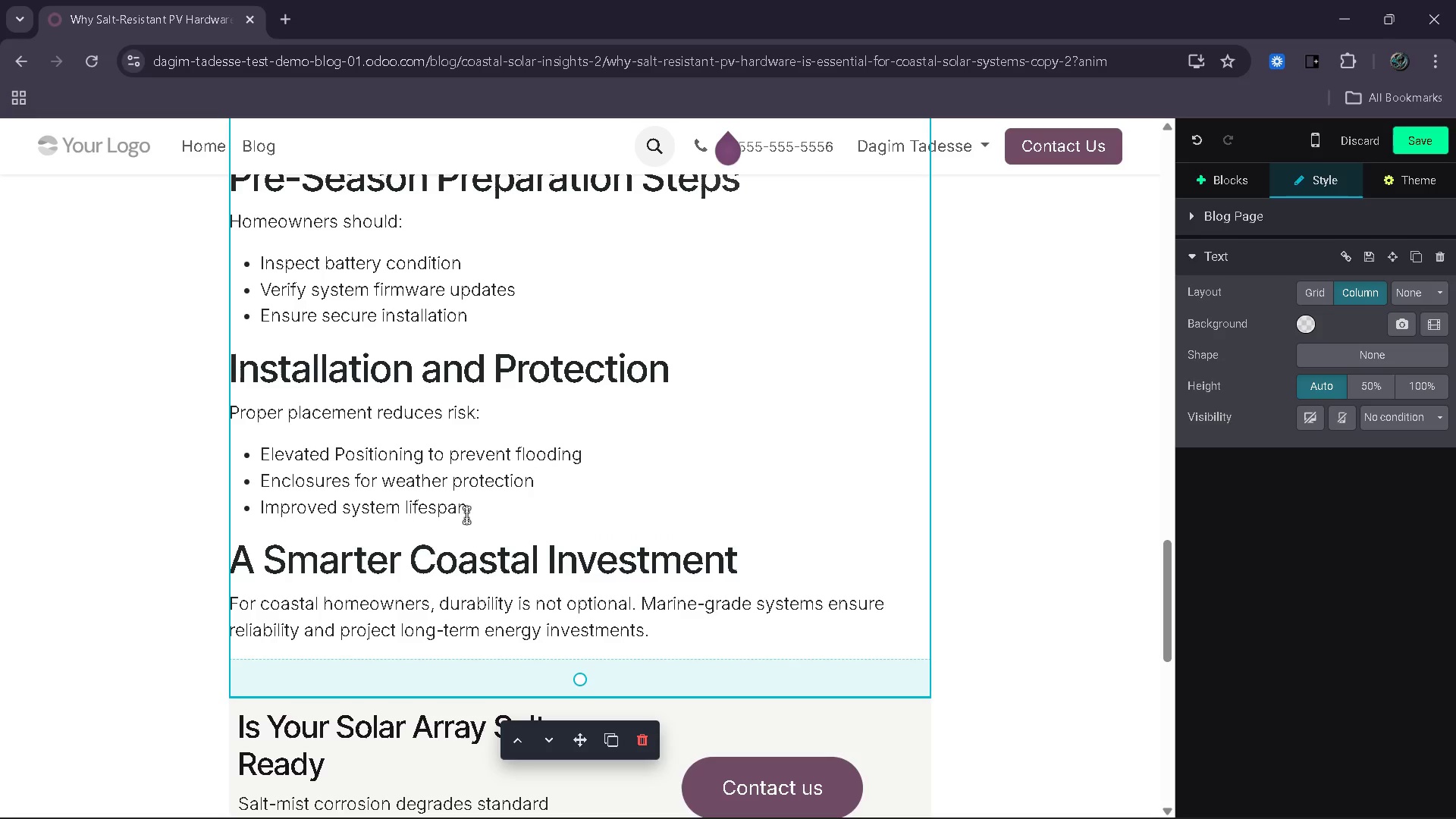 
left_click_drag(start_coordinate=[466, 515], to_coordinate=[259, 514])
 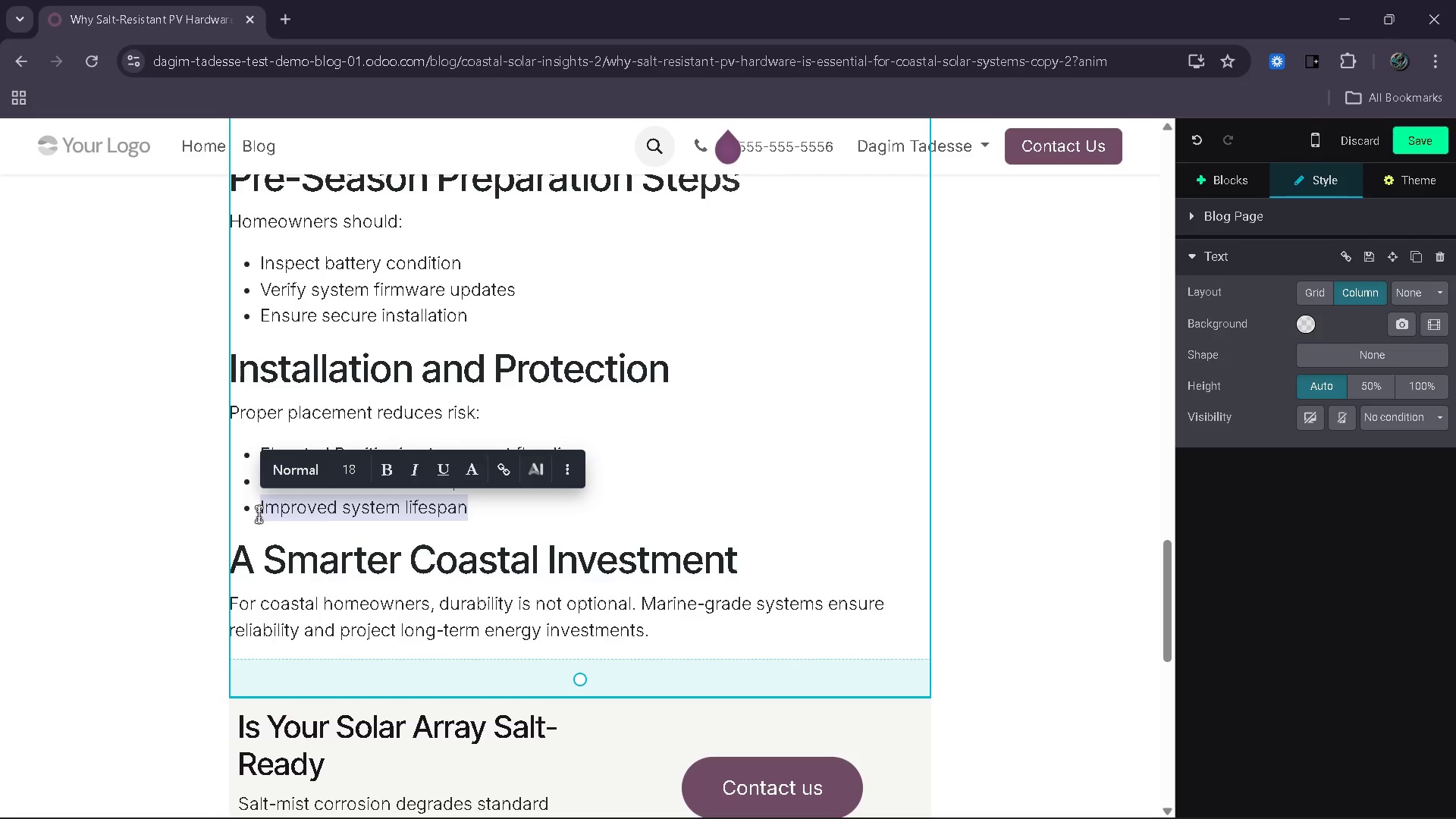 
type(Secure mounting system s)
key(Backspace)
key(Backspace)
type(s)
 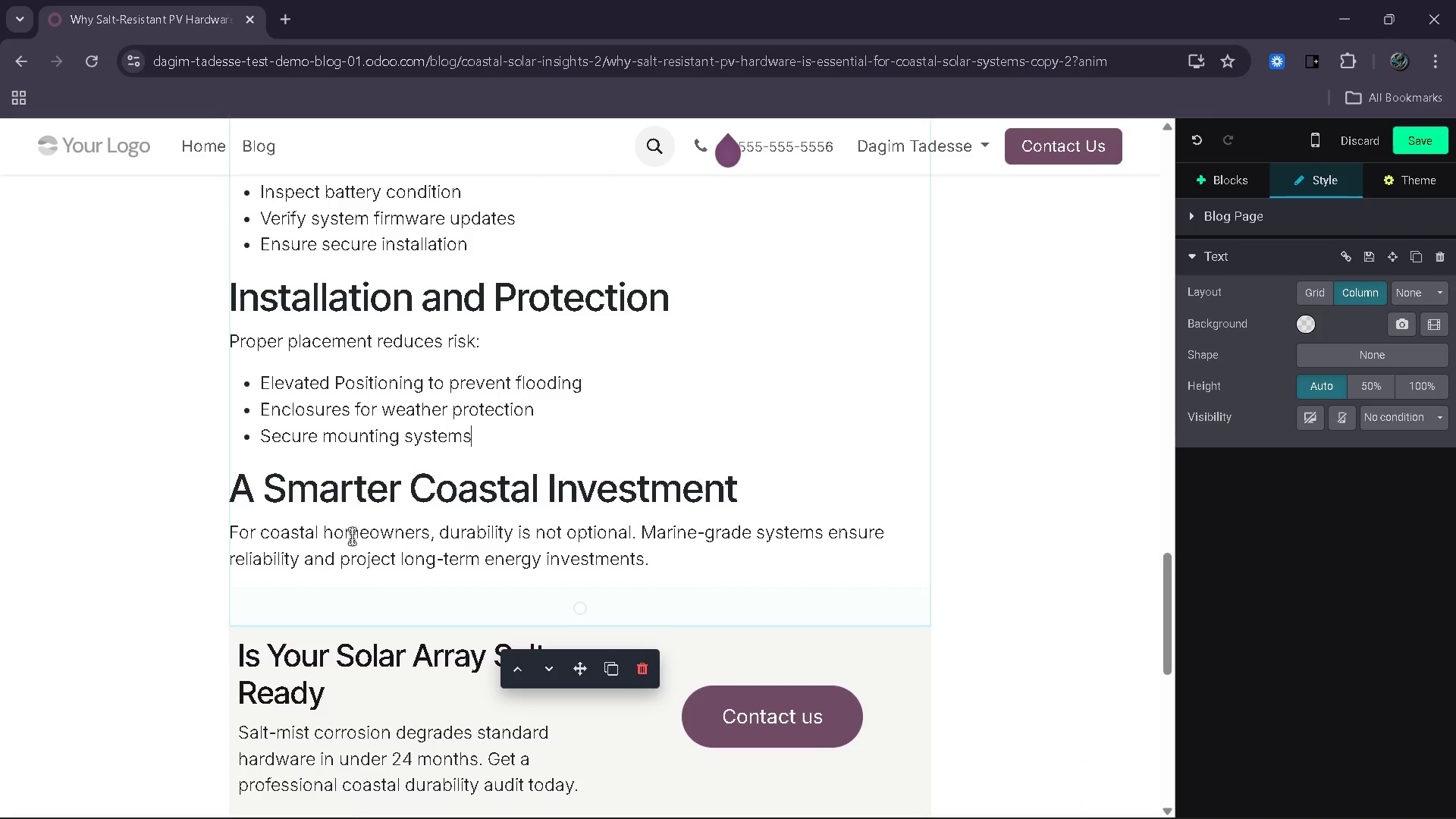 
mouse_move([460, 516])
 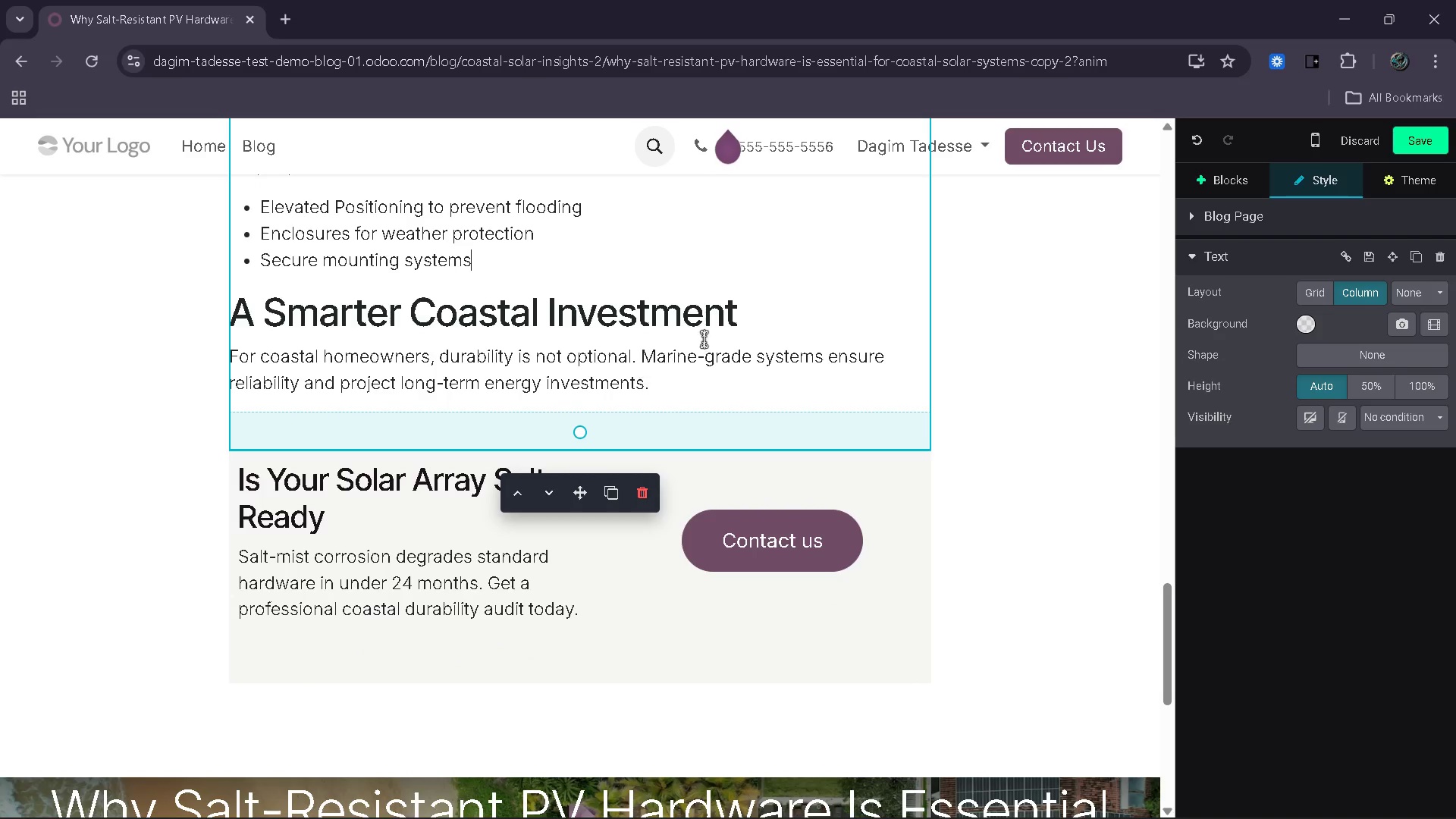 
left_click_drag(start_coordinate=[745, 325], to_coordinate=[237, 327])
 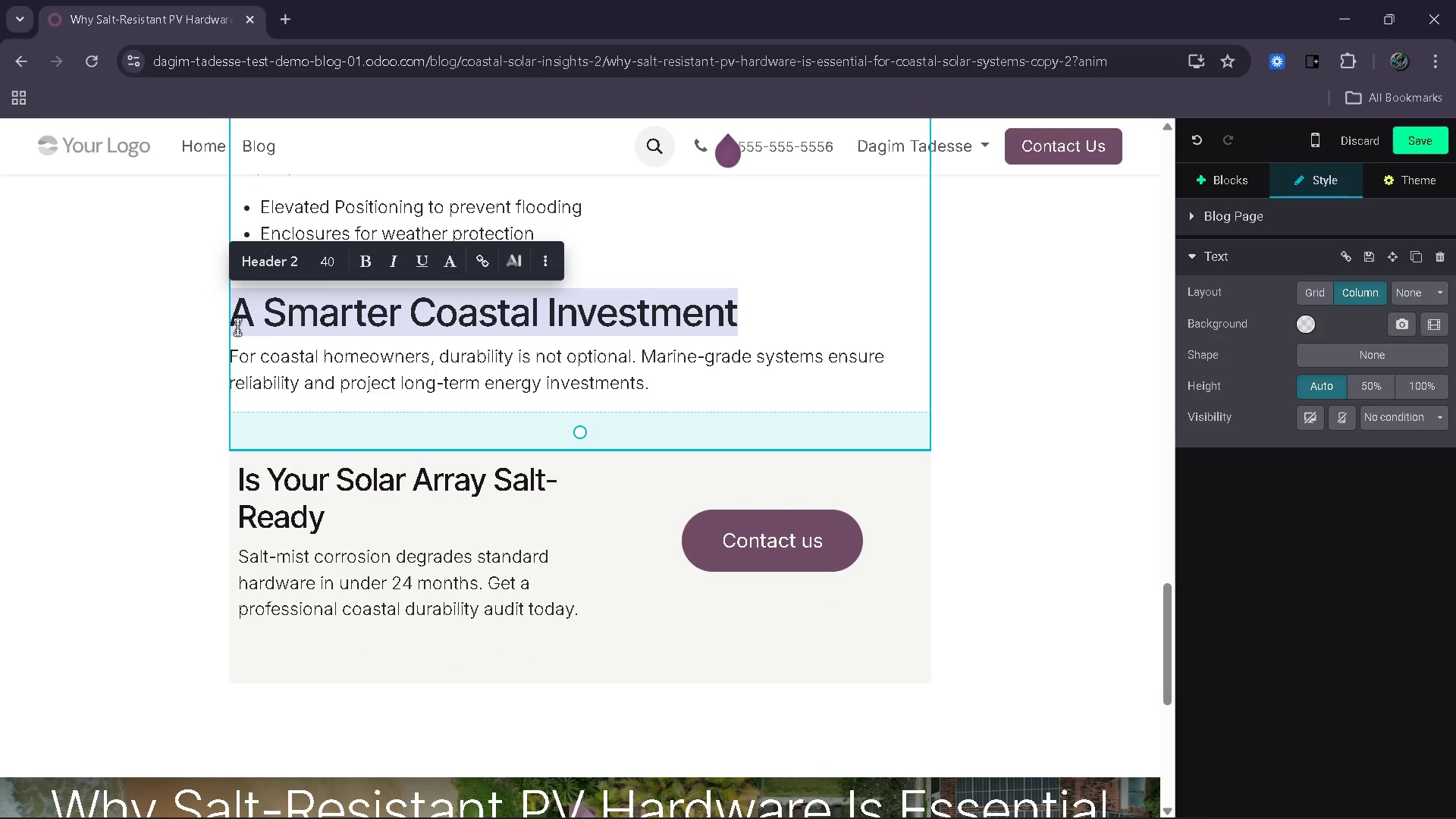 
type(Energy Independence During Storms )
key(Backspace)
 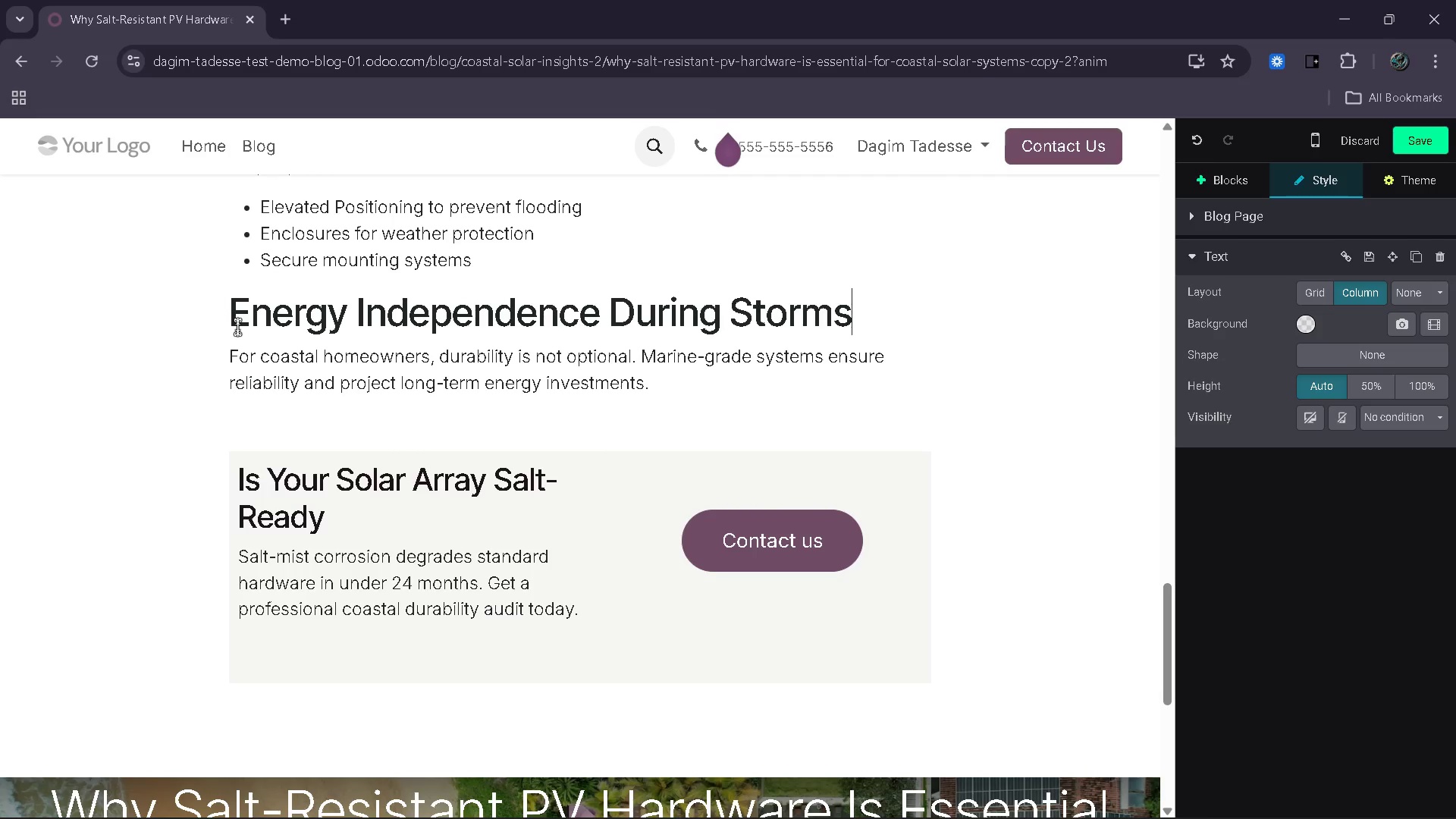 
wait(5.61)
 